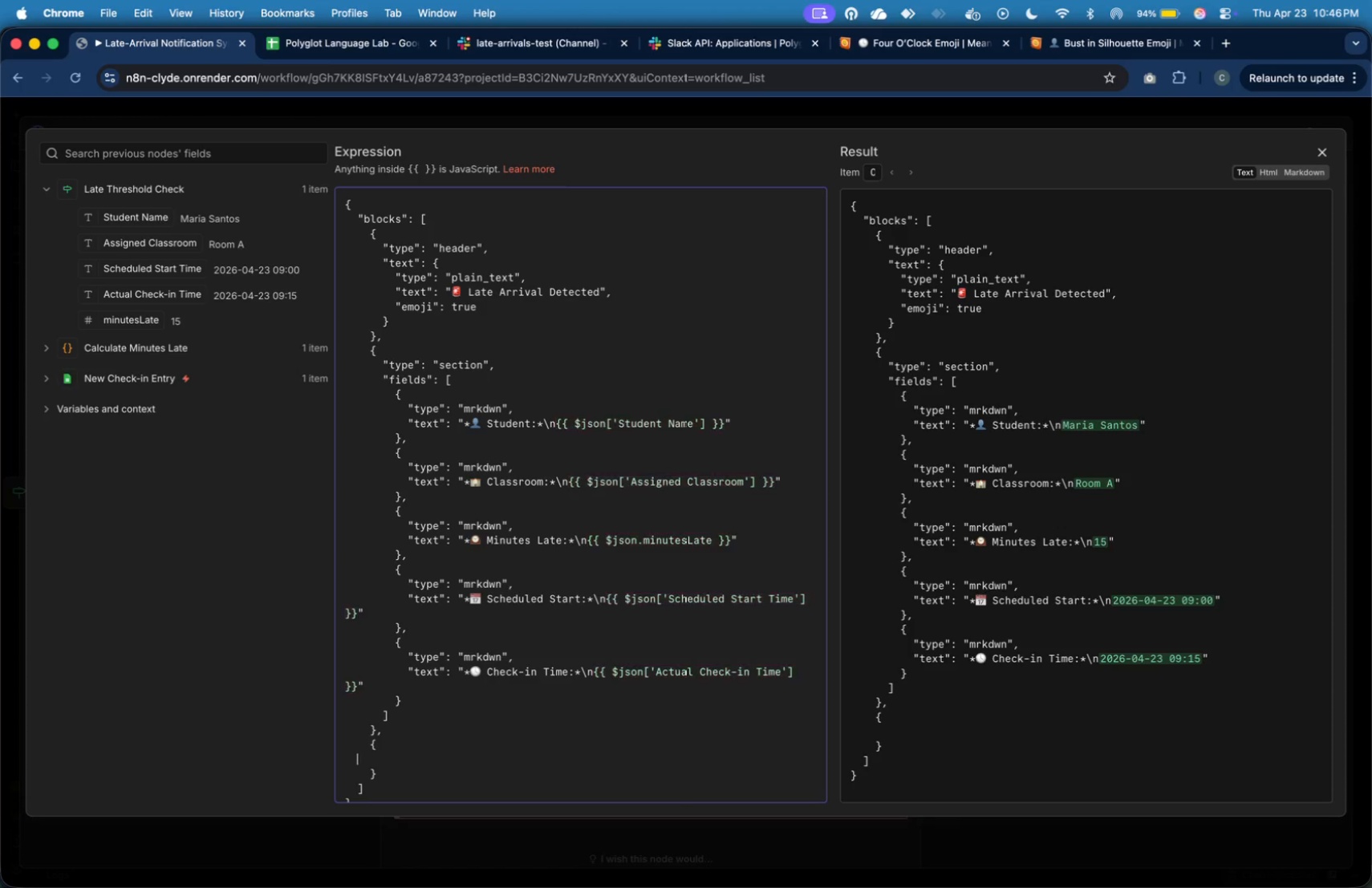 
key(Tab)
 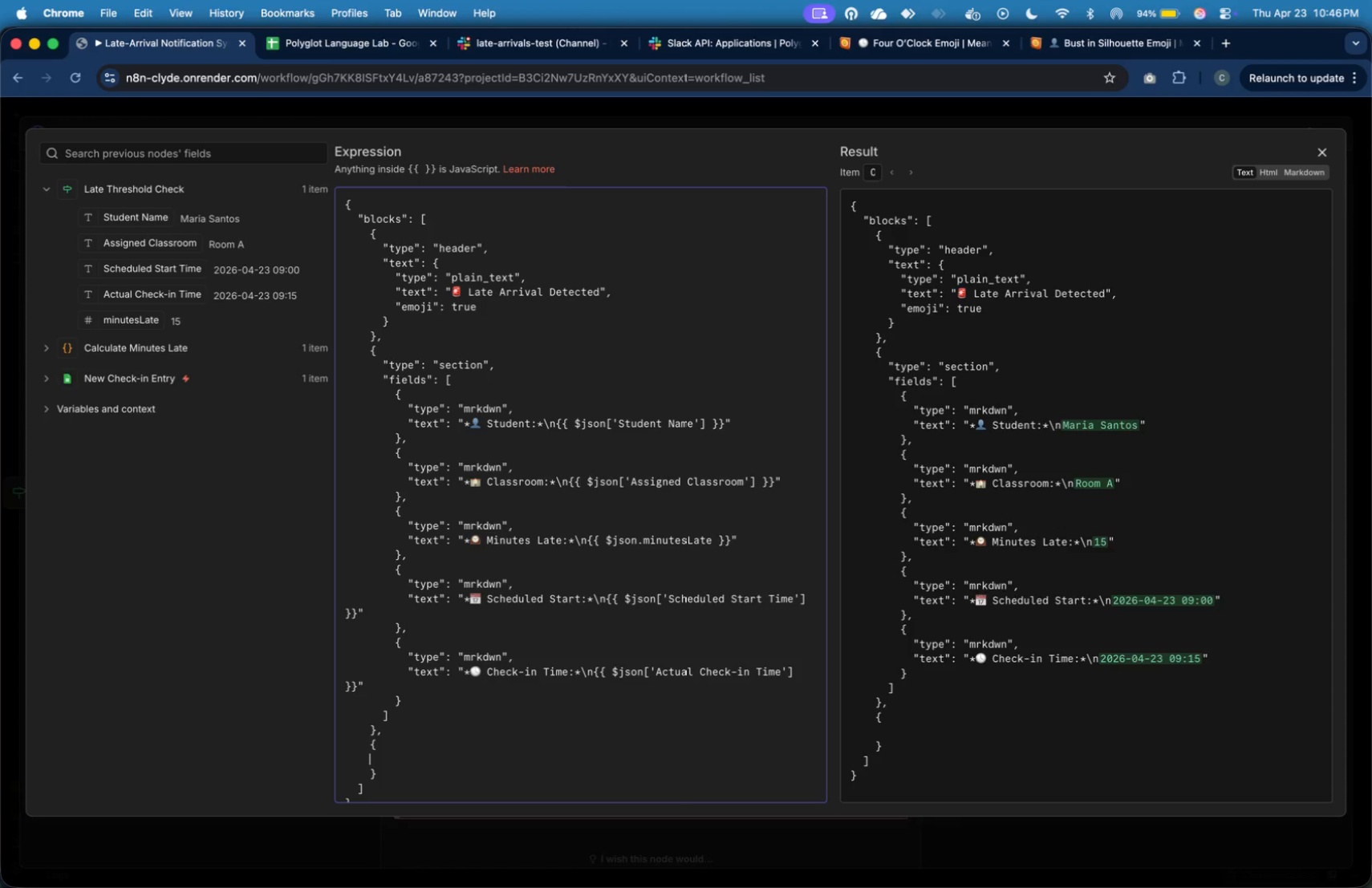 
key(Tab)
 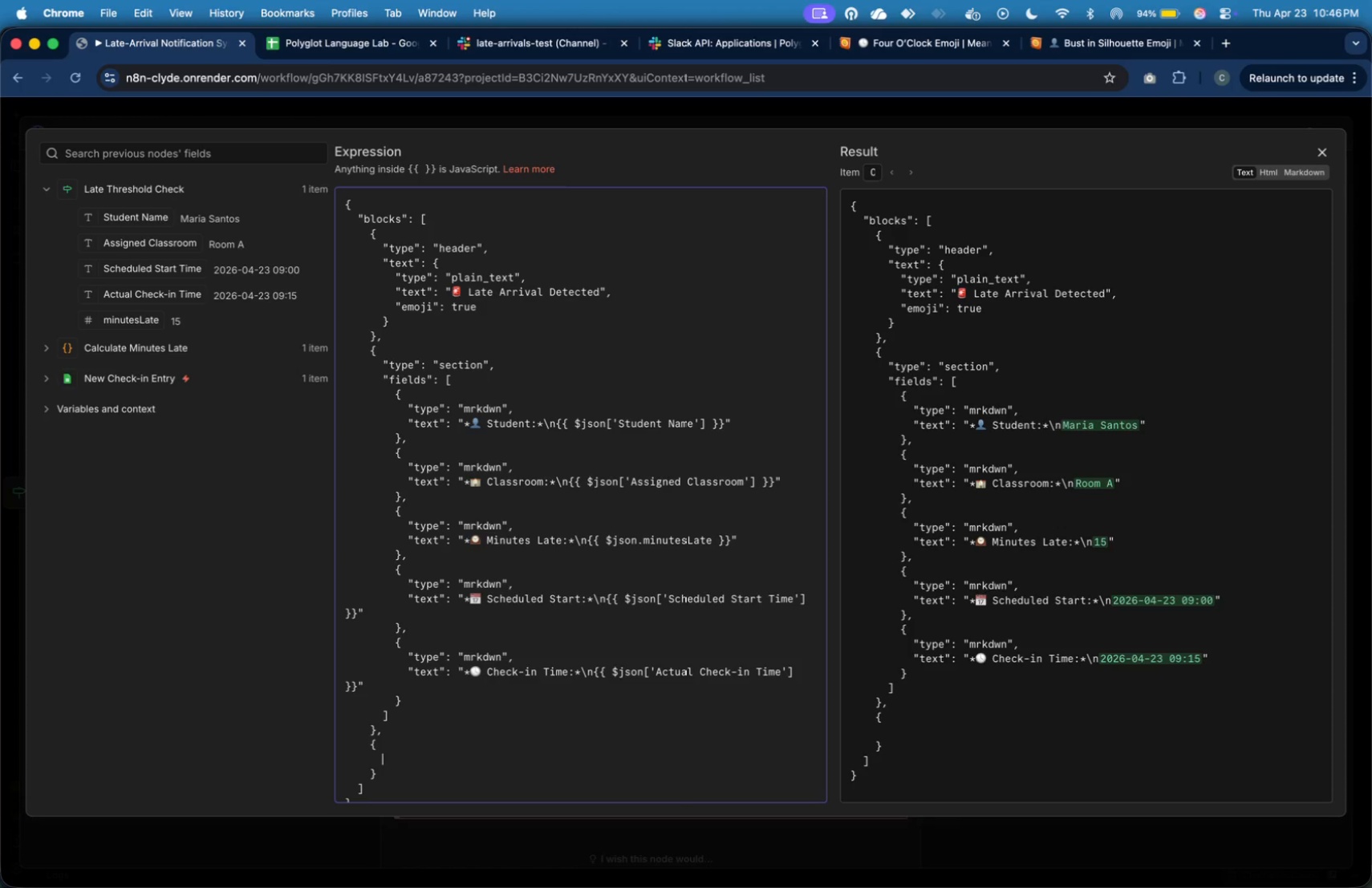 
key(Tab)
 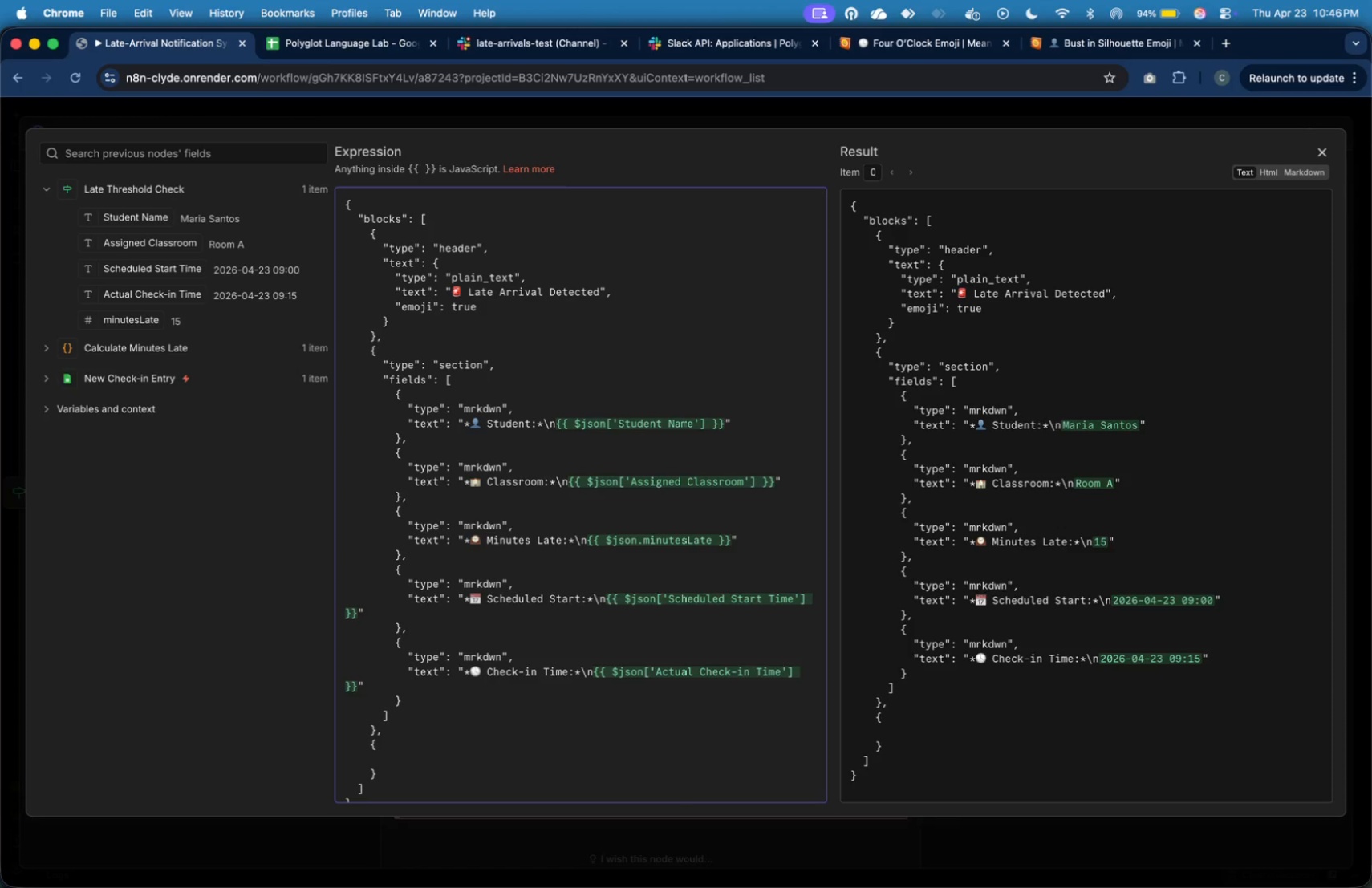 
key(Shift+Quote)
 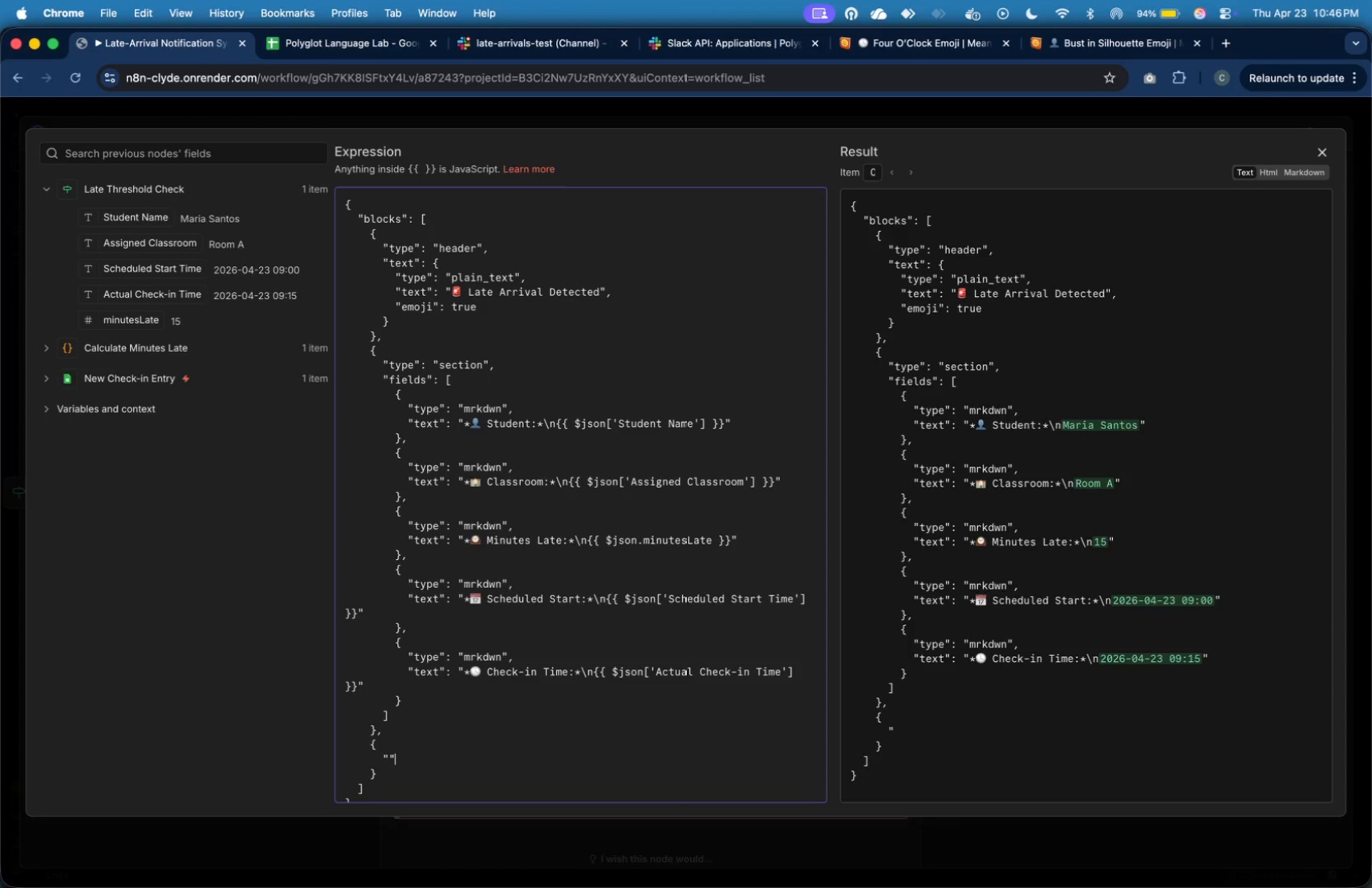 
key(Shift+Quote)
 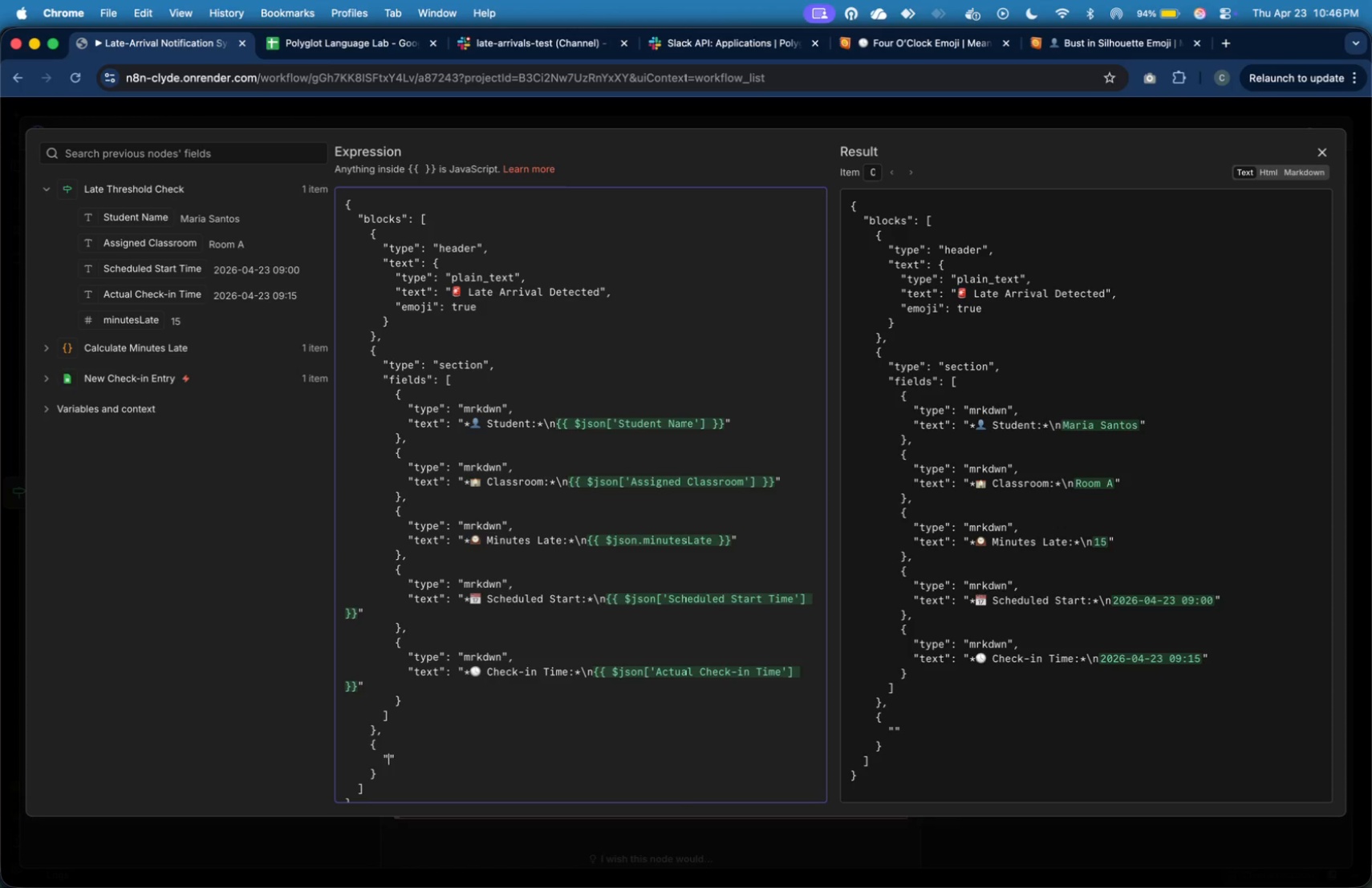 
key(ArrowLeft)
 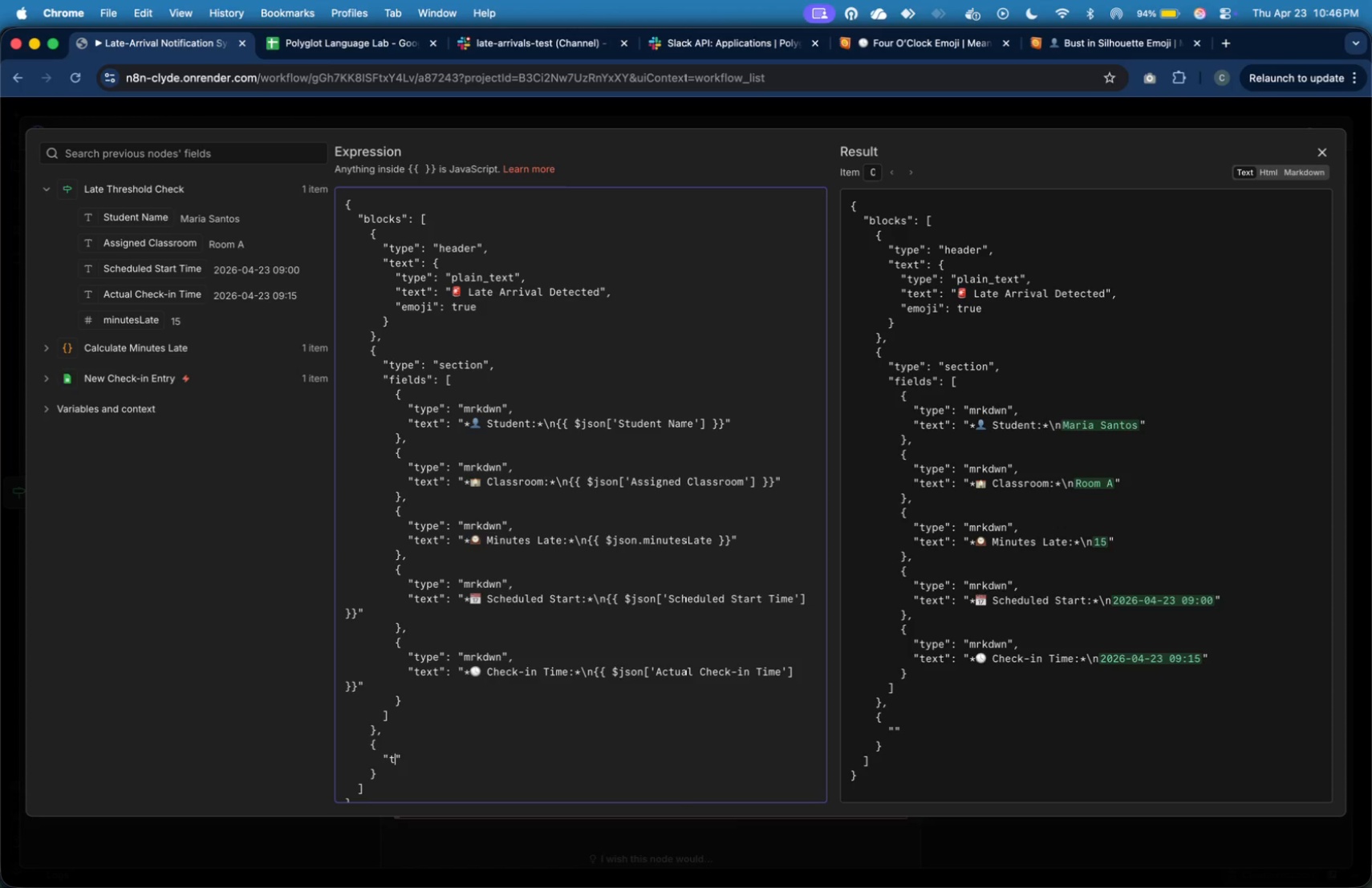 
type(type)
 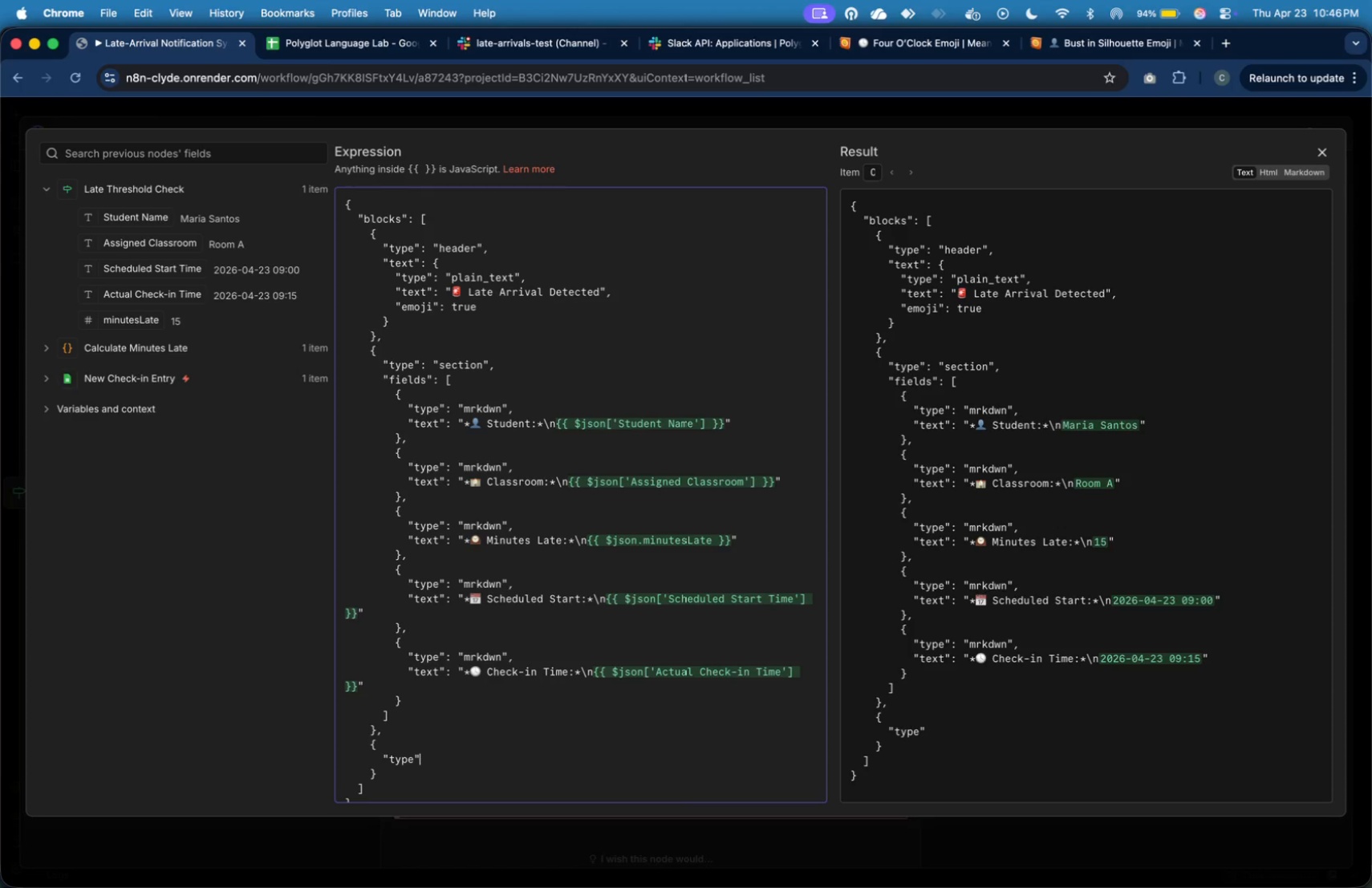 
key(ArrowRight)
 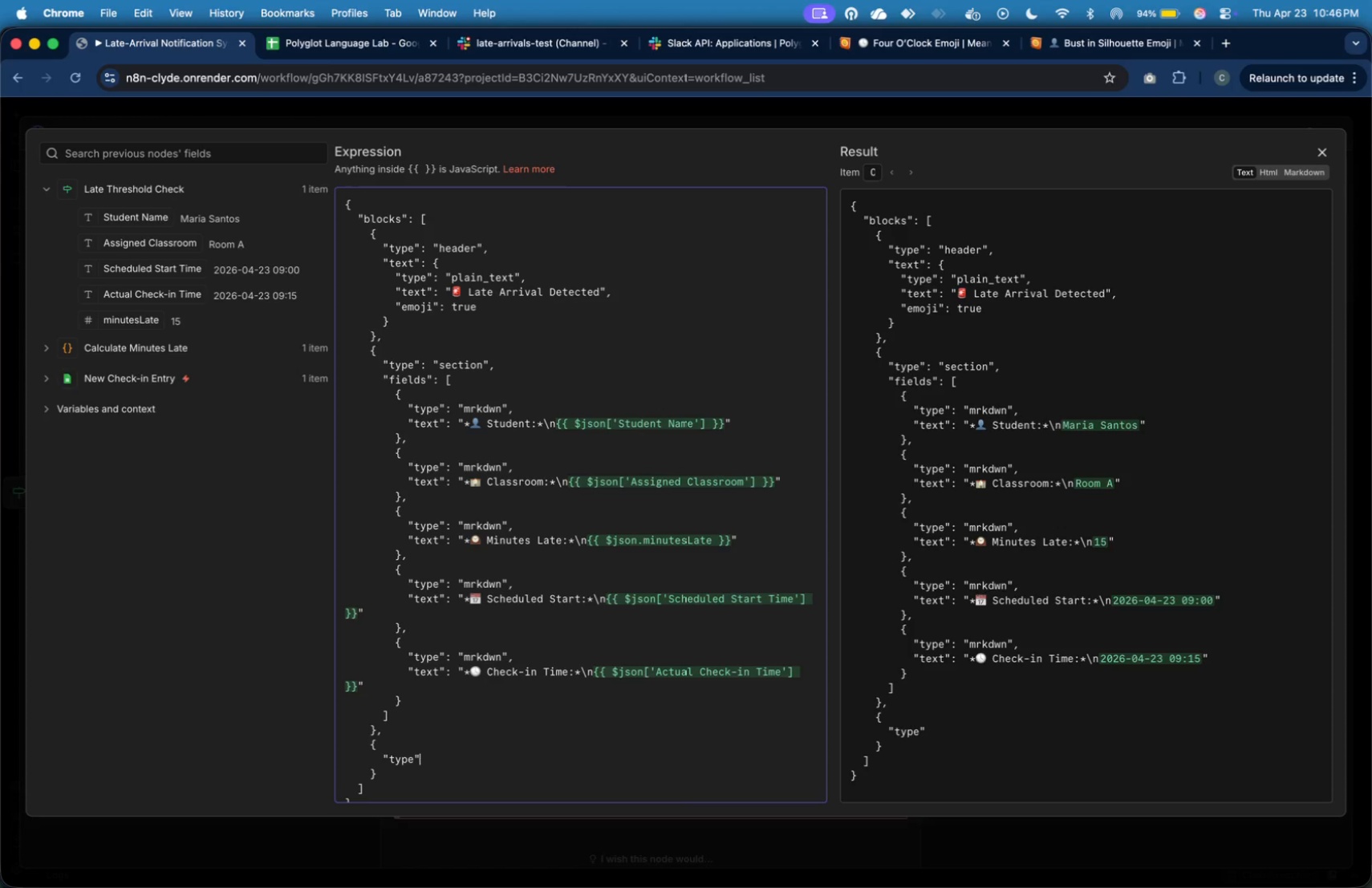 
key(Shift+Semicolon)
 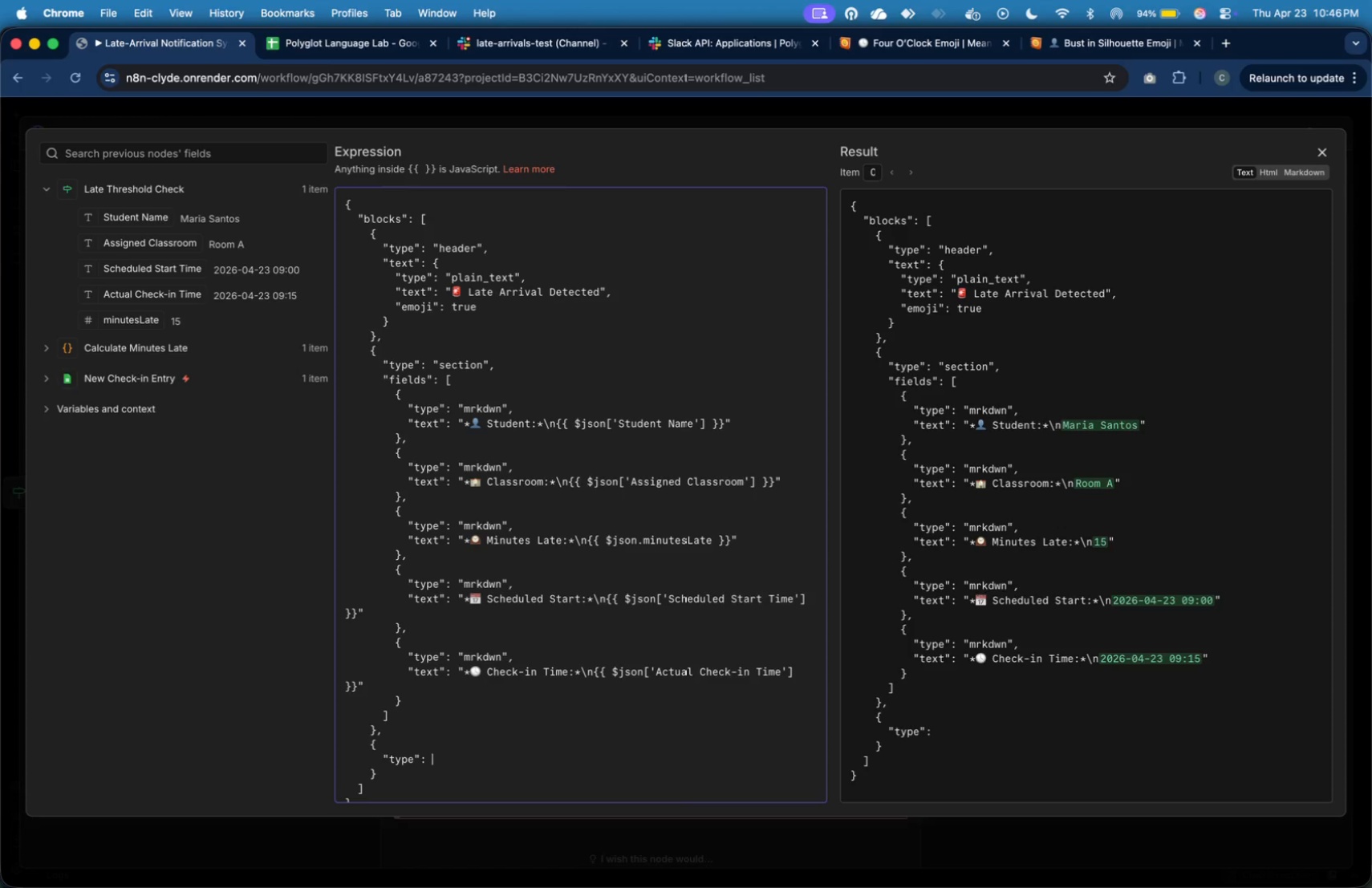 
key(Shift+Space)
 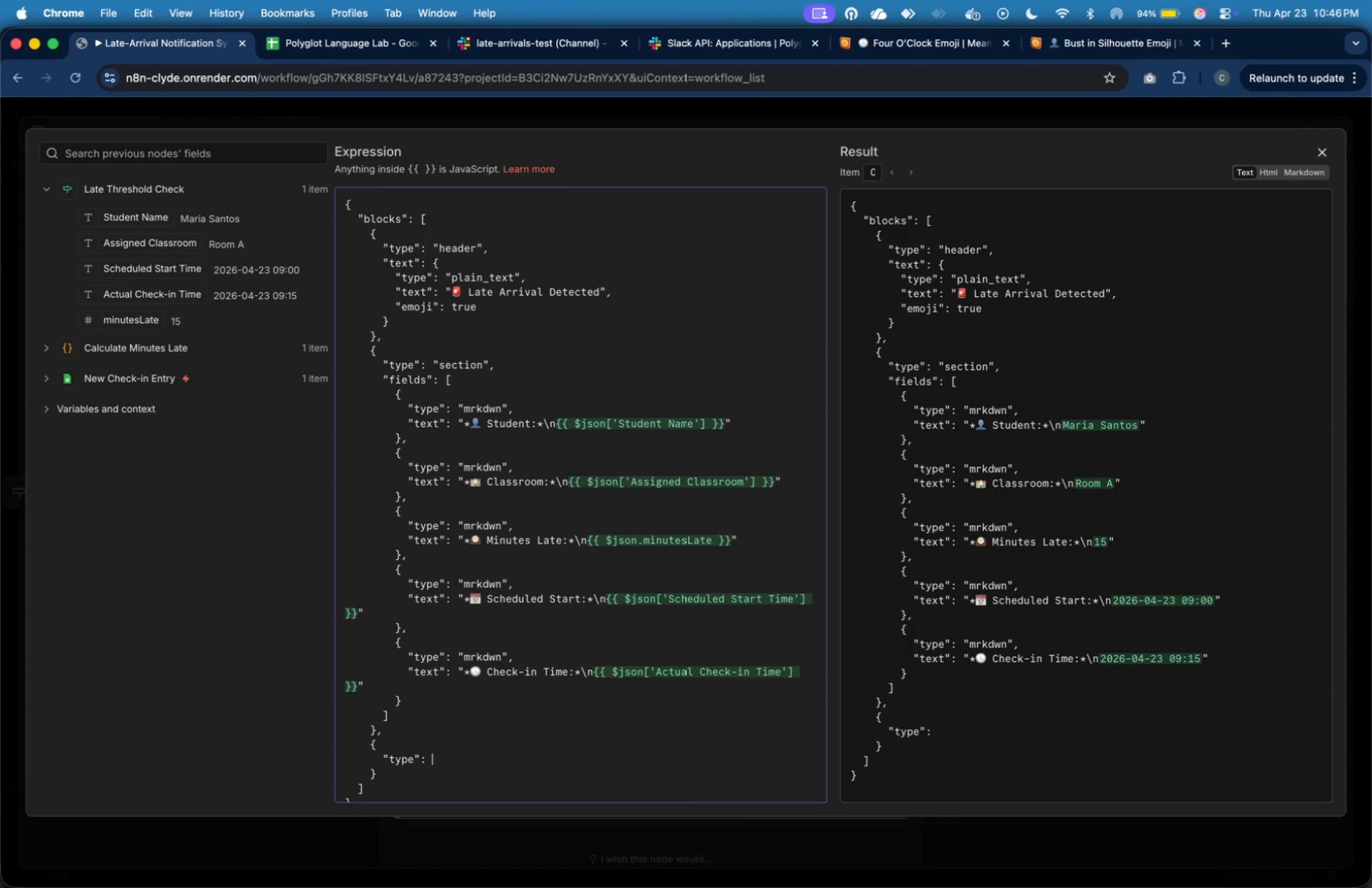 
key(Shift+Quote)
 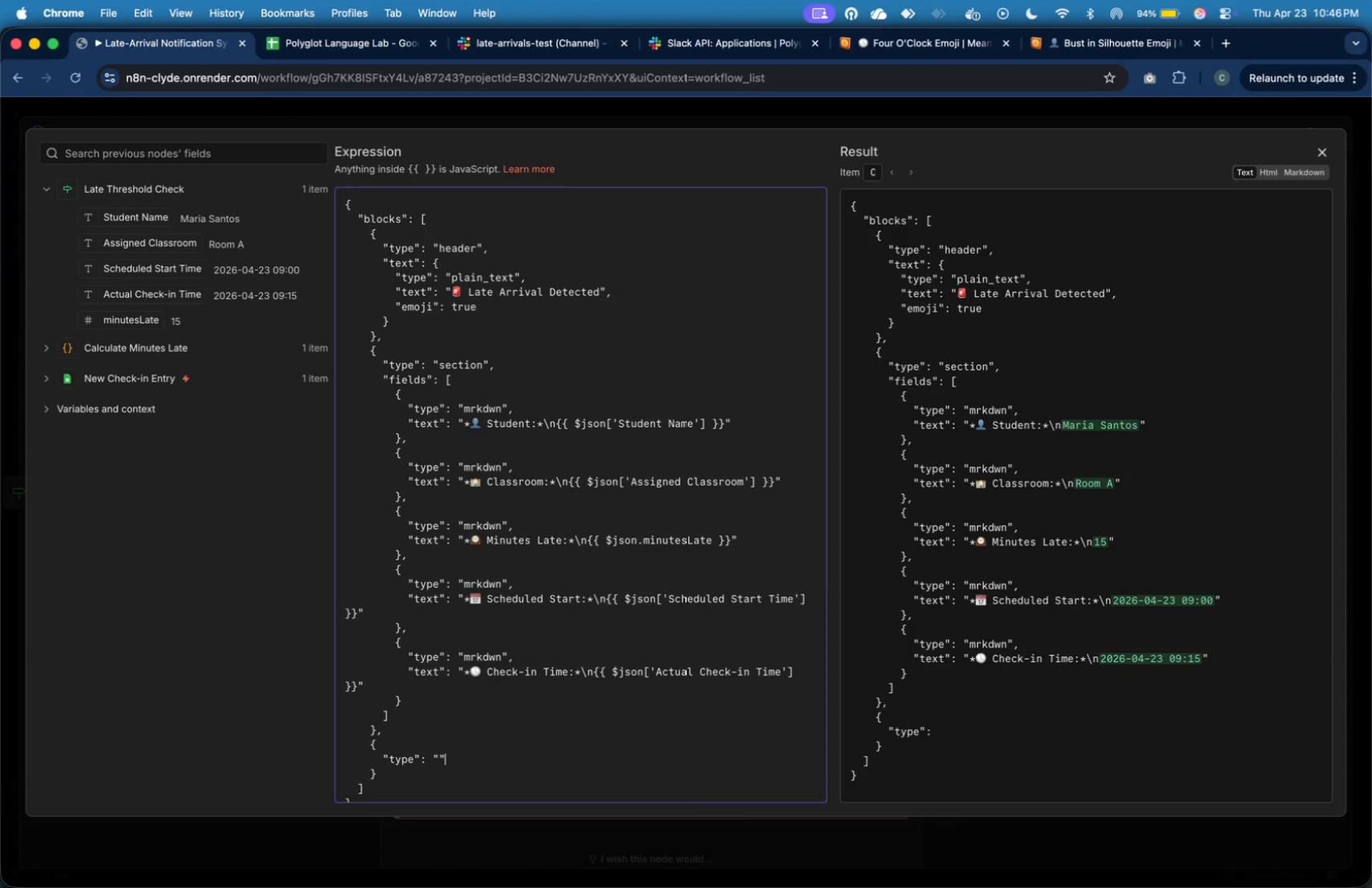 
key(Shift+Quote)
 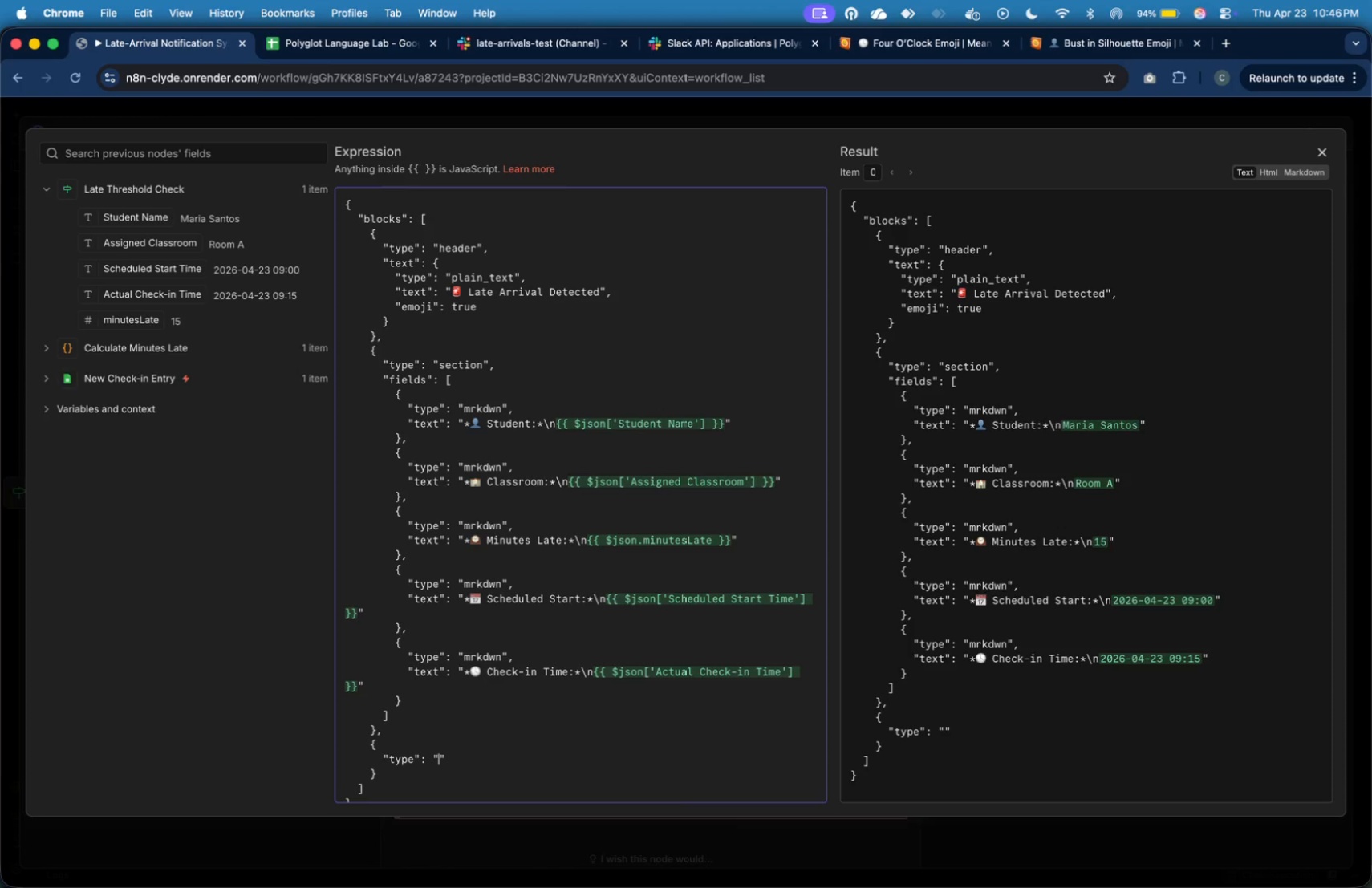 
key(ArrowLeft)
 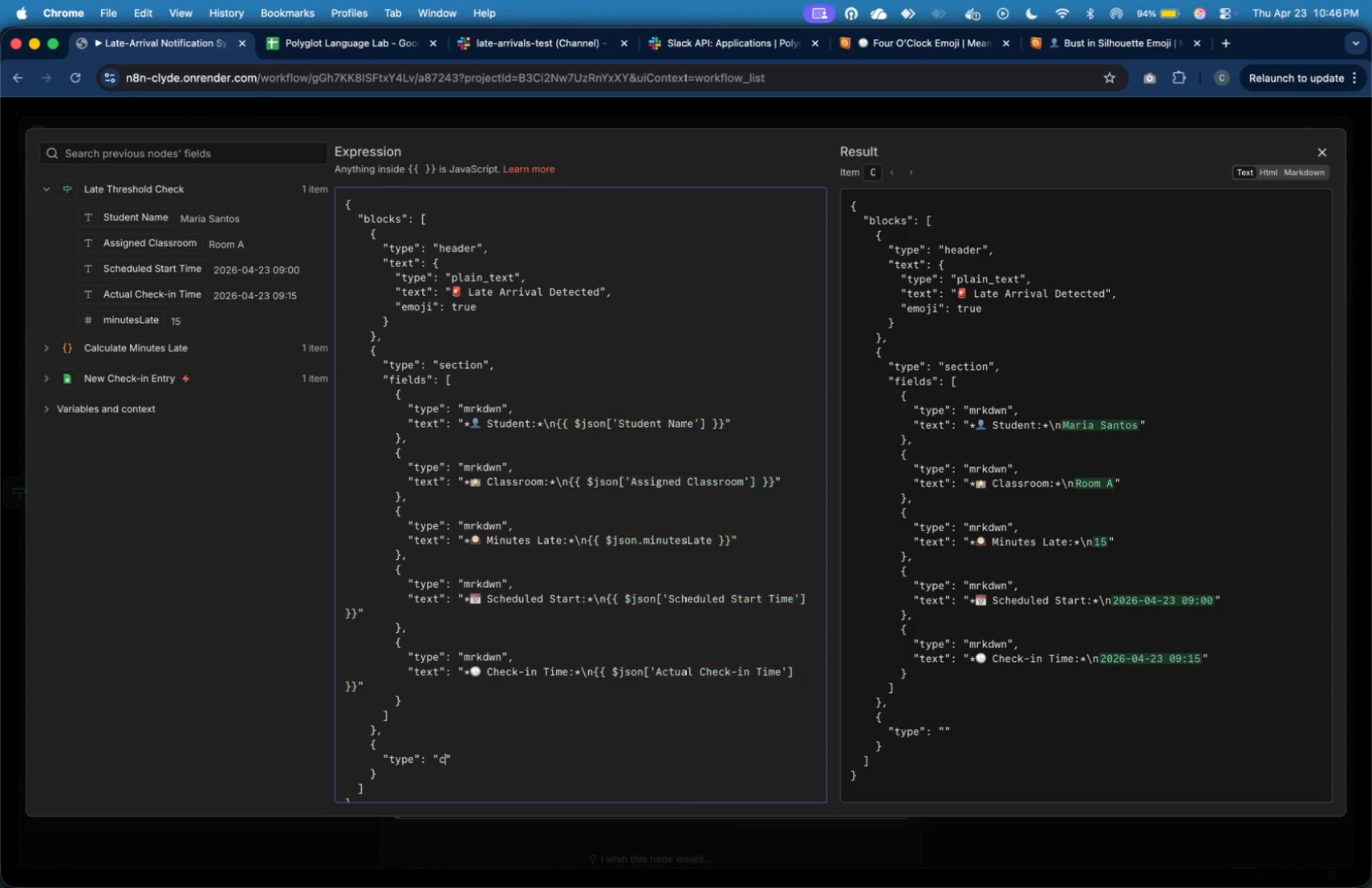 
type(context)
 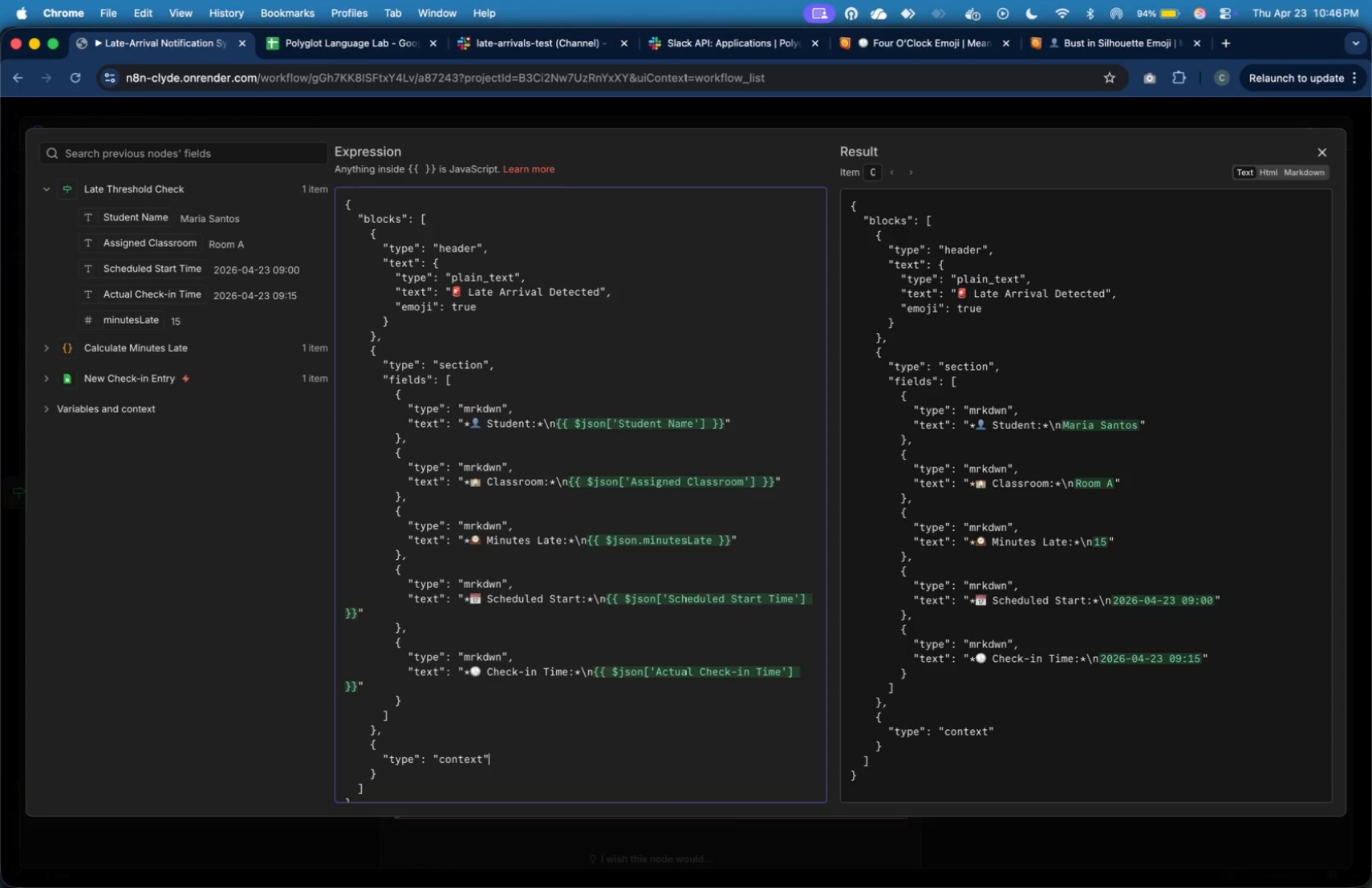 
key(ArrowRight)
 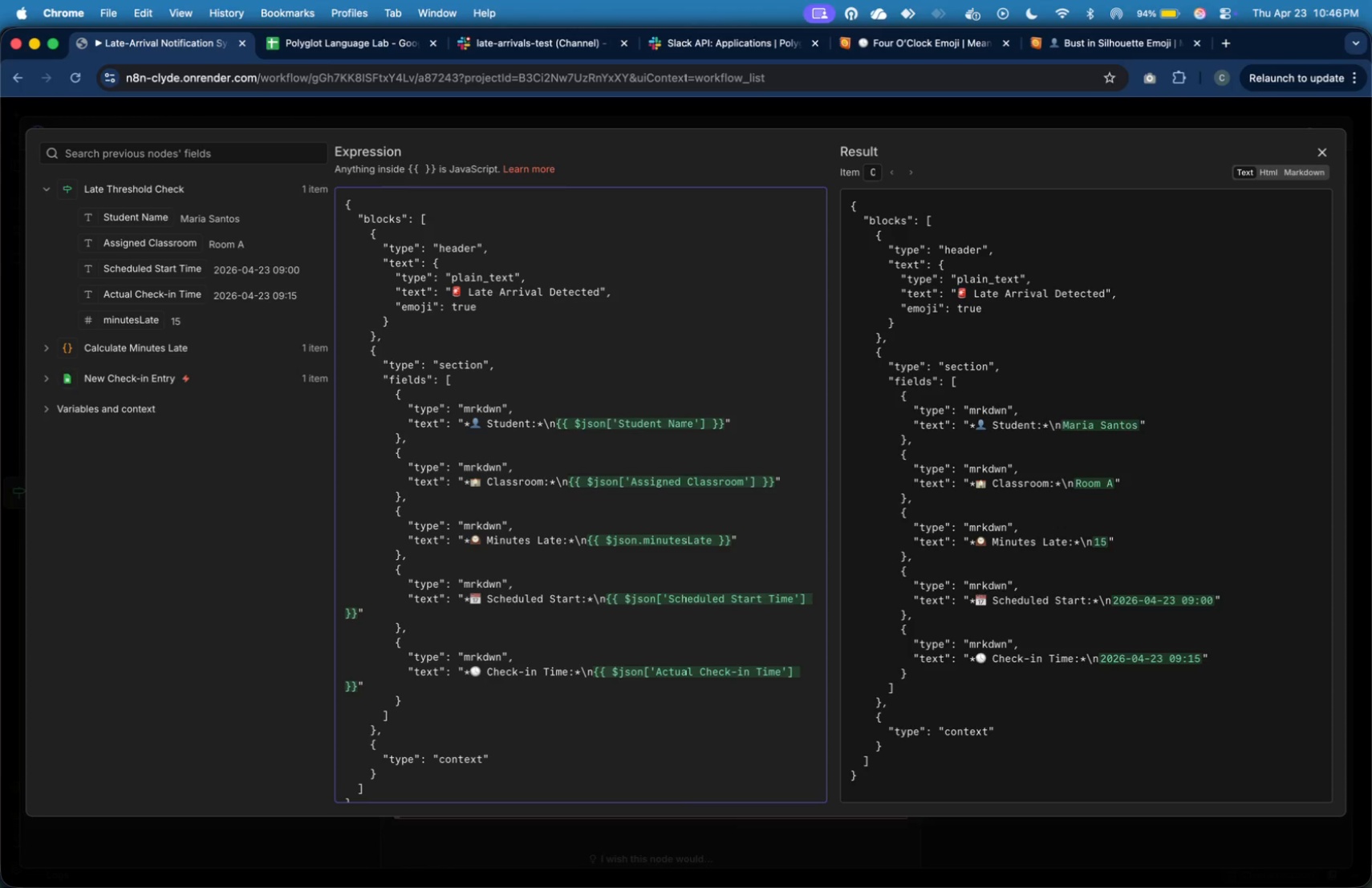 
key(Comma)
 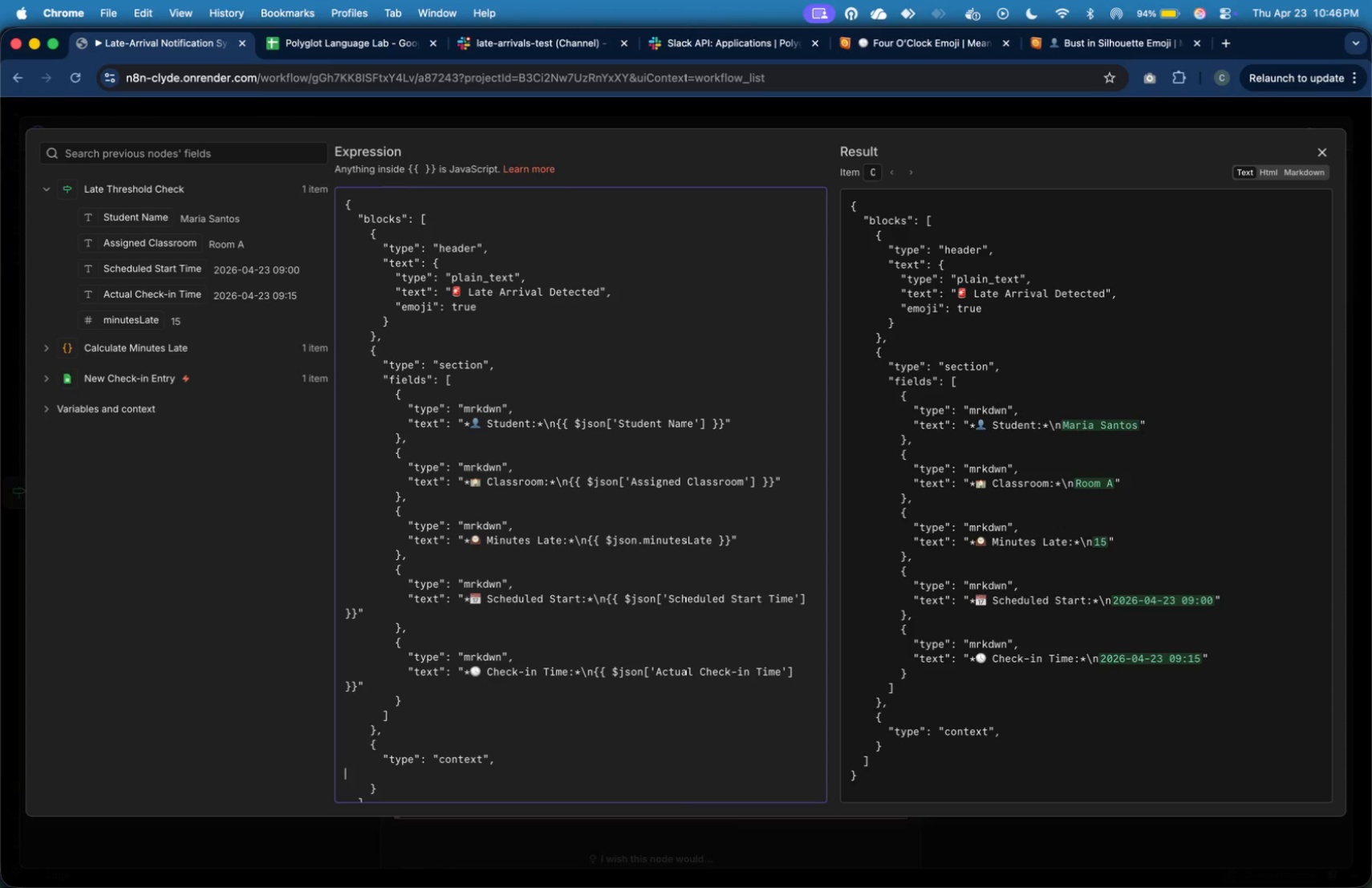 
key(Enter)
 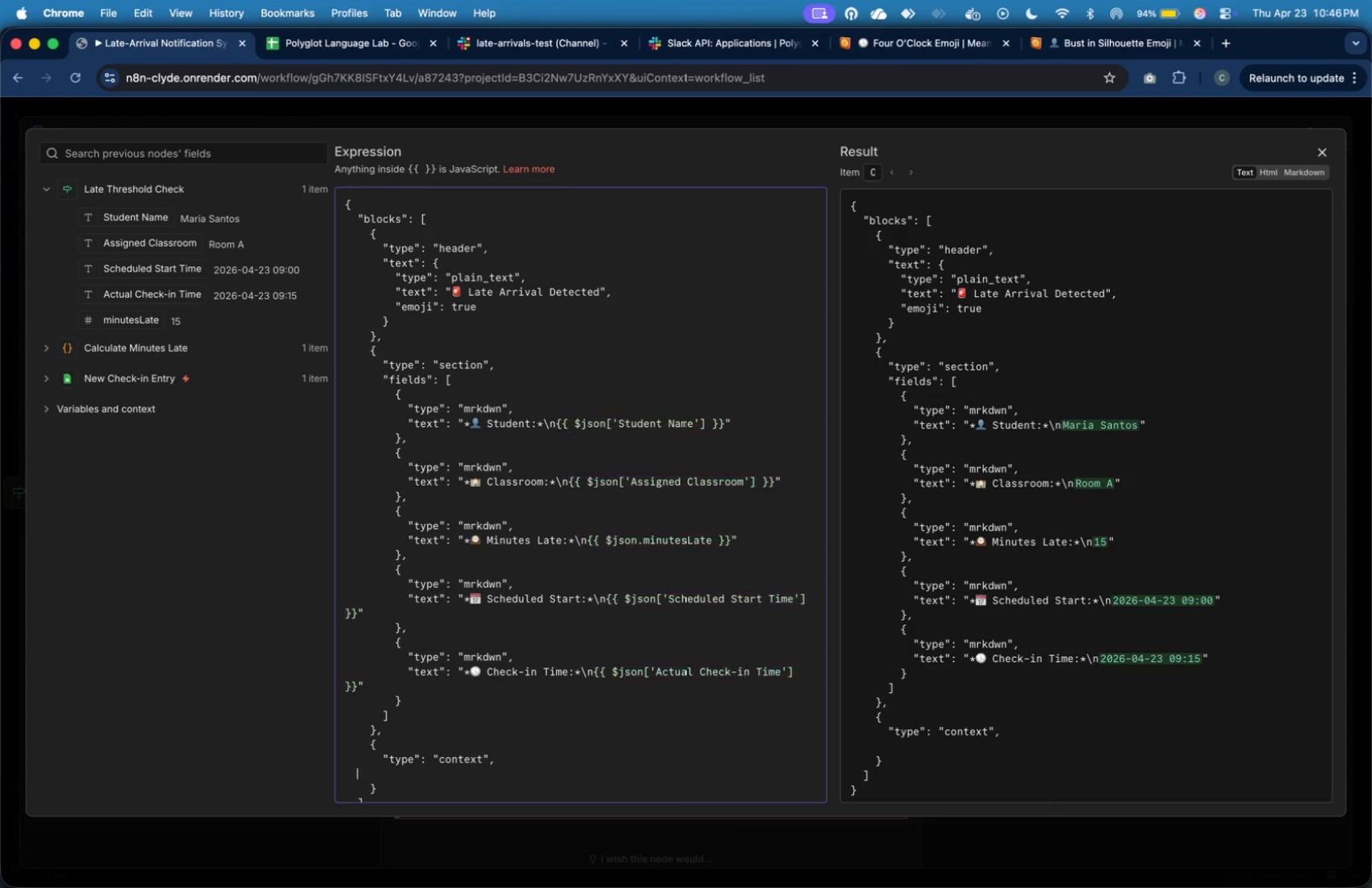 
key(Tab)
 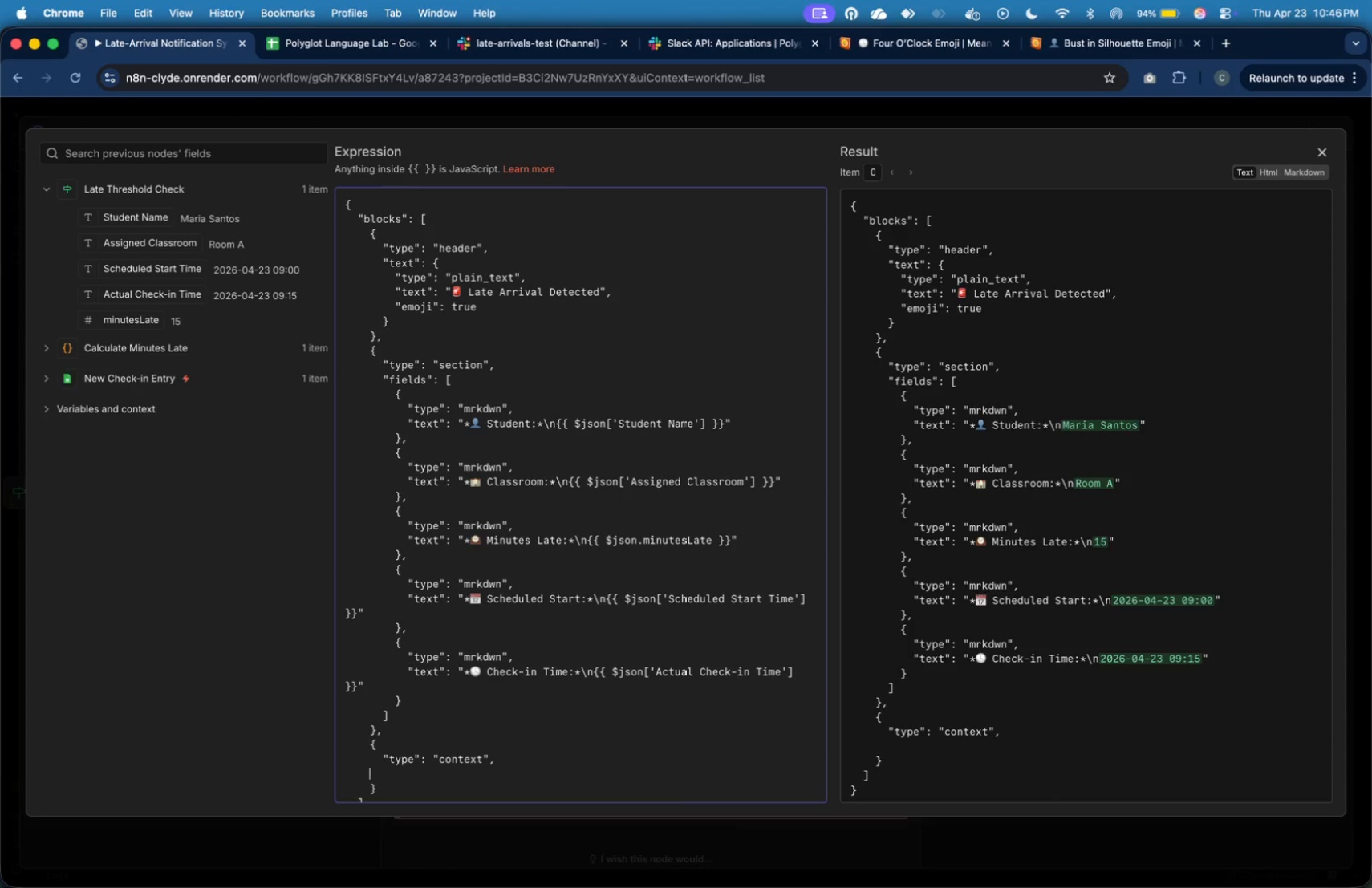 
key(Tab)
 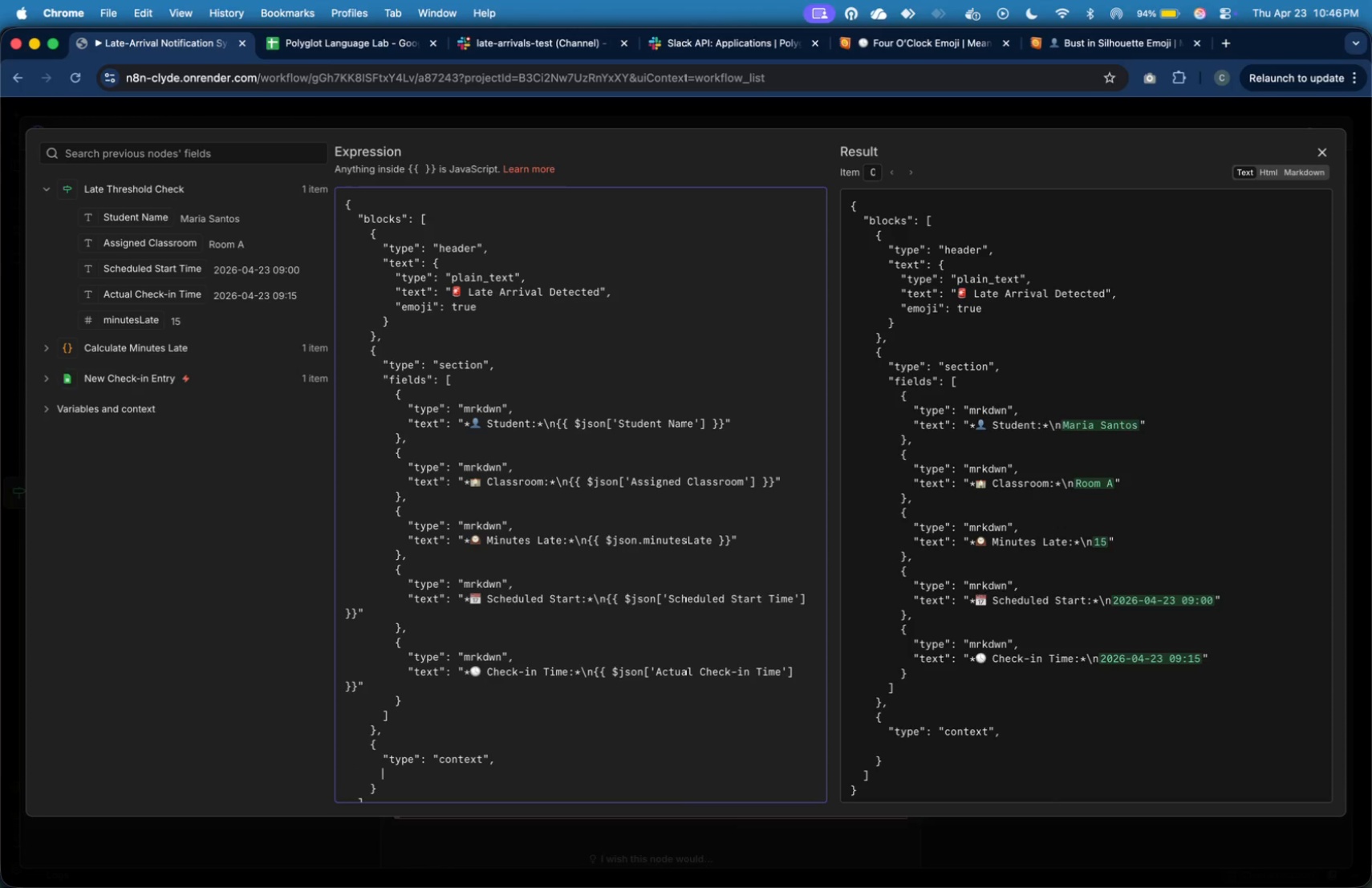 
key(Tab)
 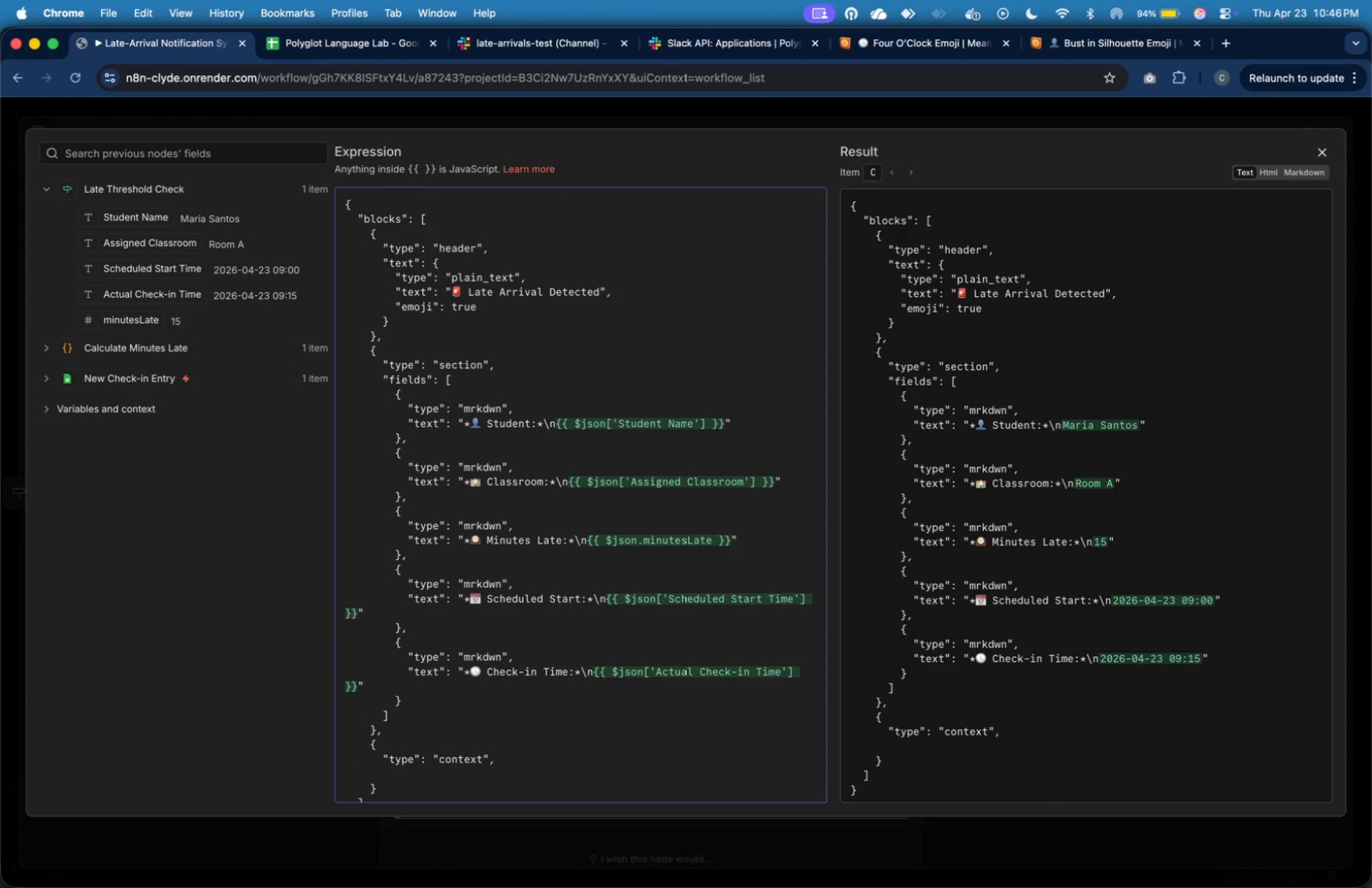 
key(Shift+Quote)
 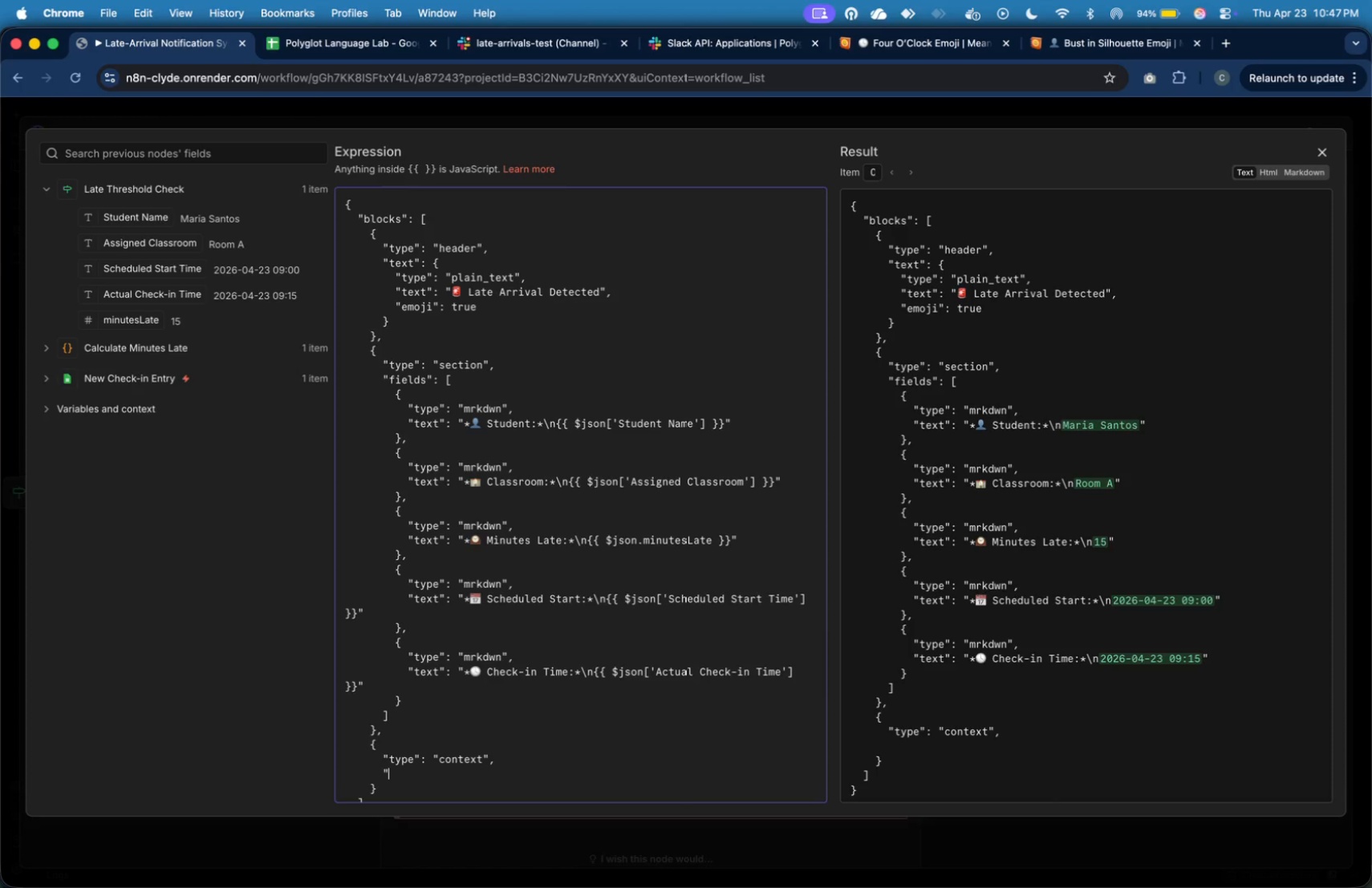 
key(Shift+Quote)
 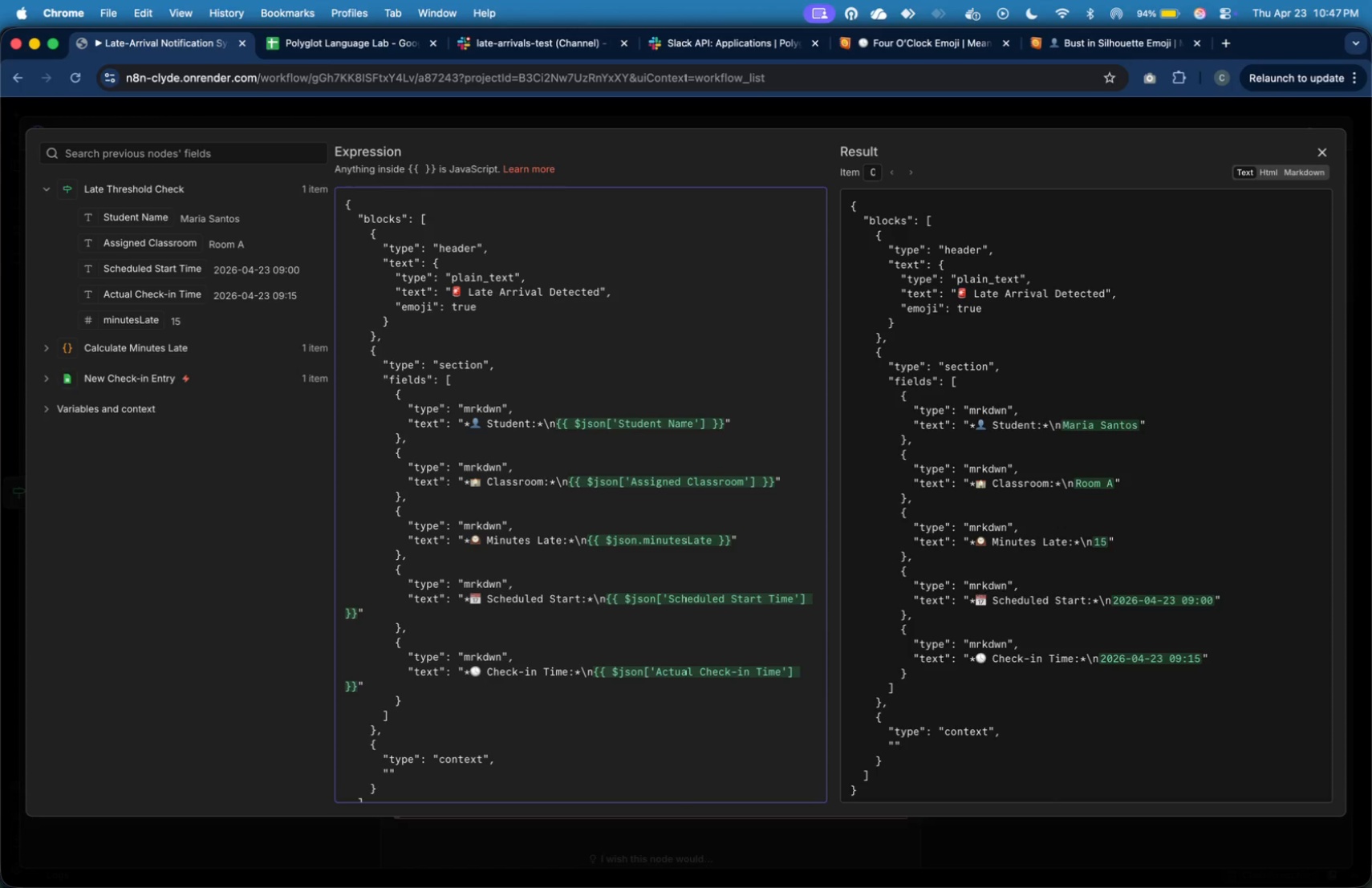 
key(ArrowLeft)
 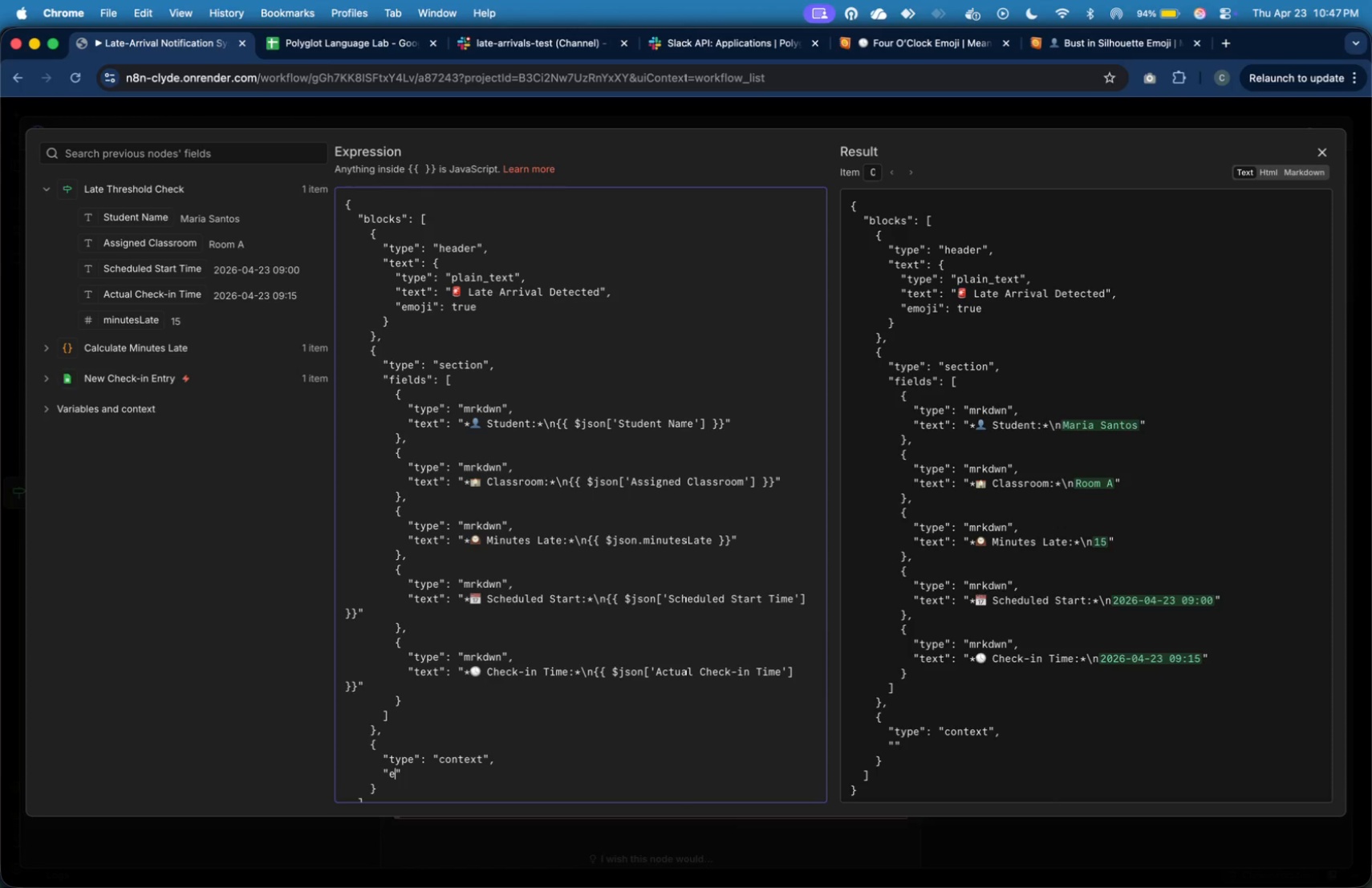 
type(elements)
 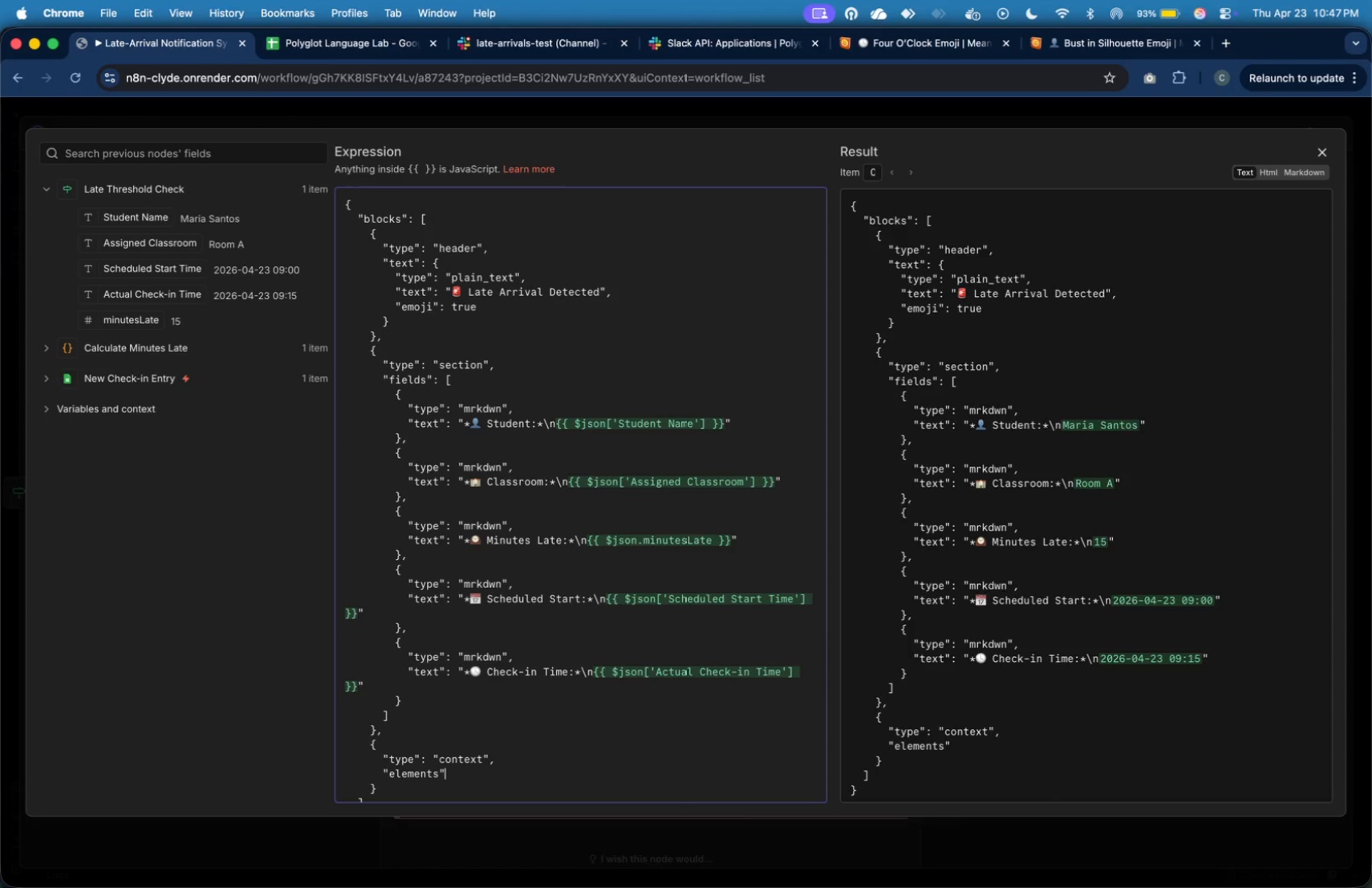 
key(ArrowRight)
 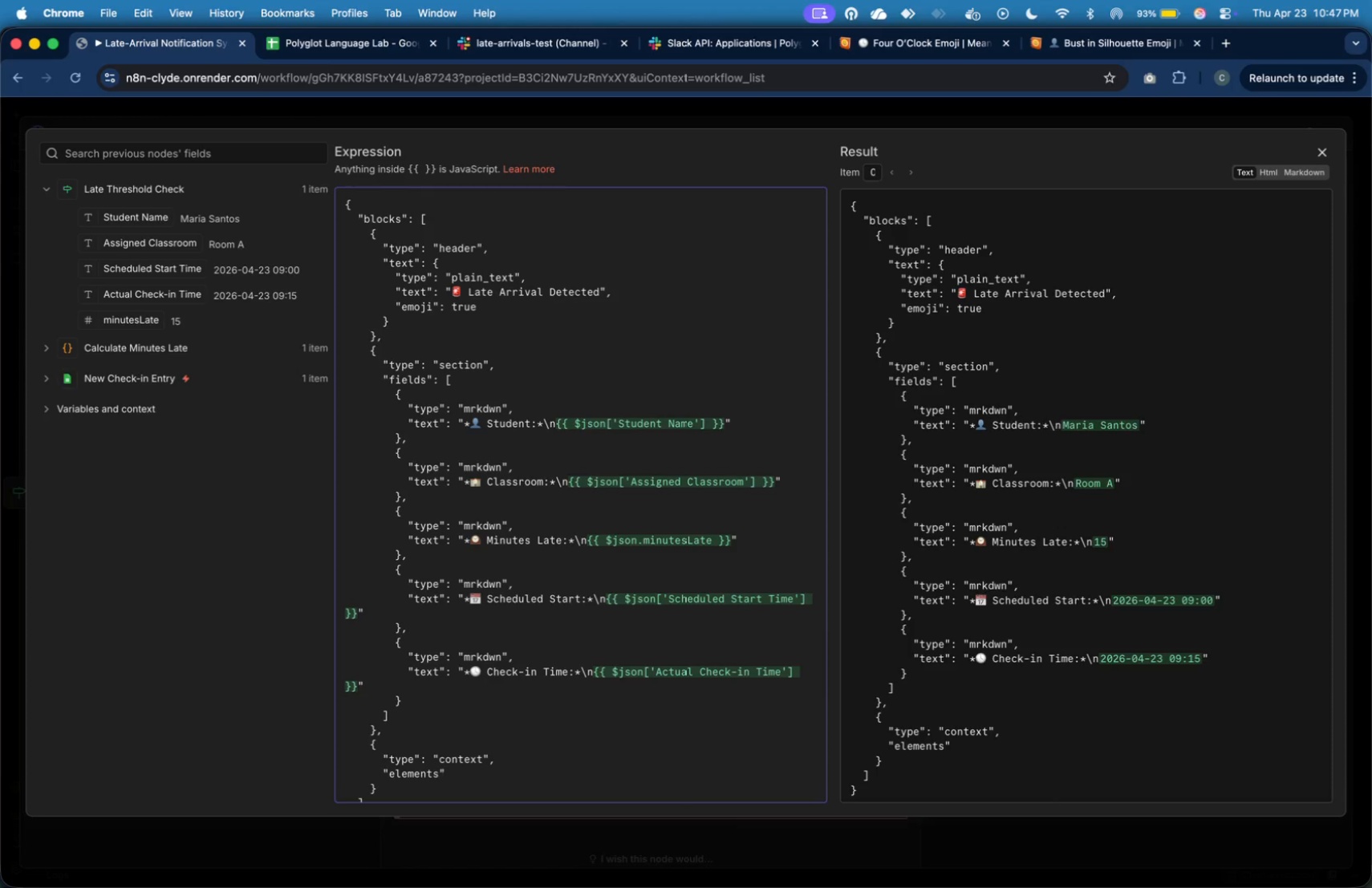 
key(Shift+Semicolon)
 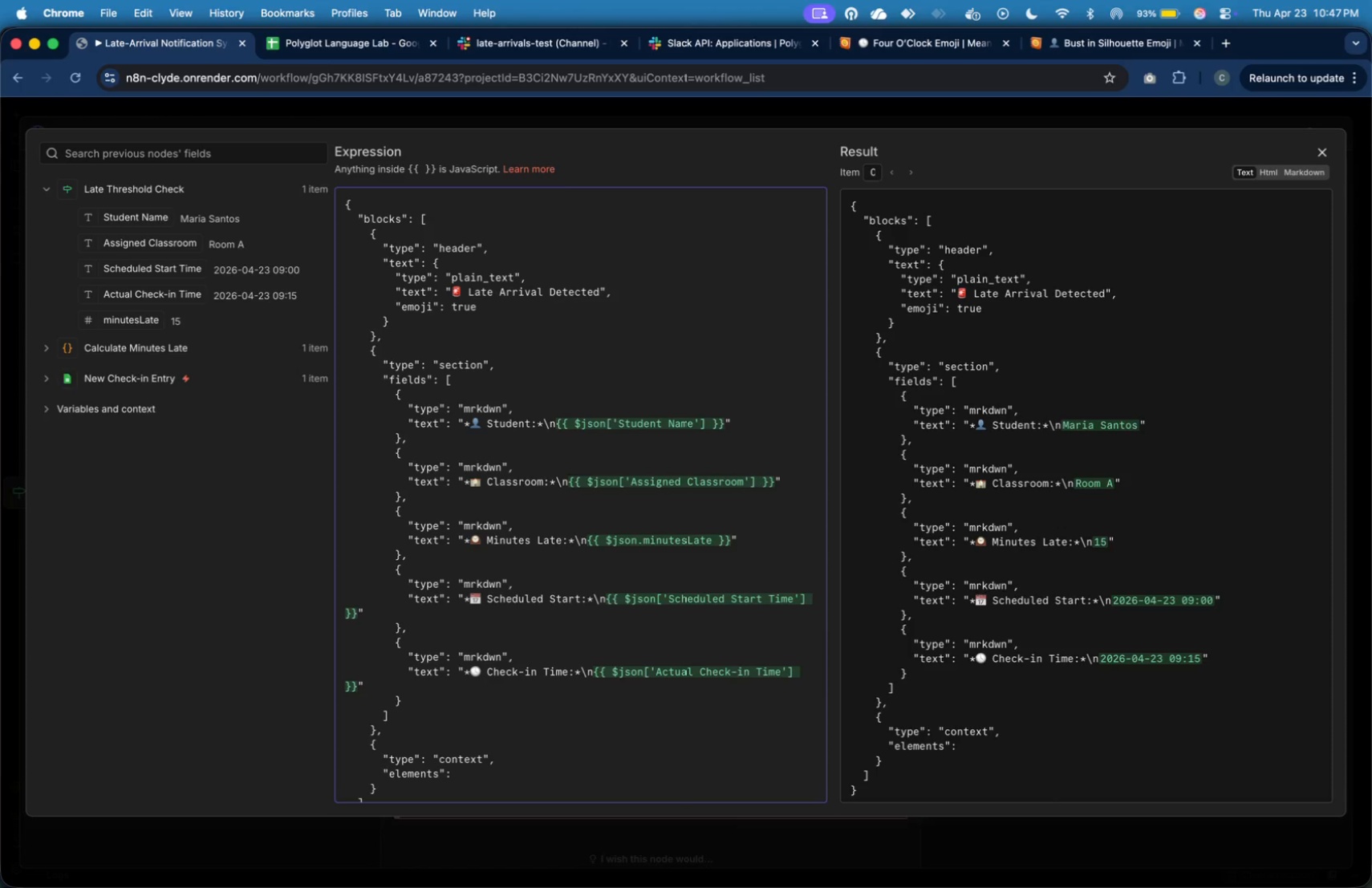 
key(Space)
 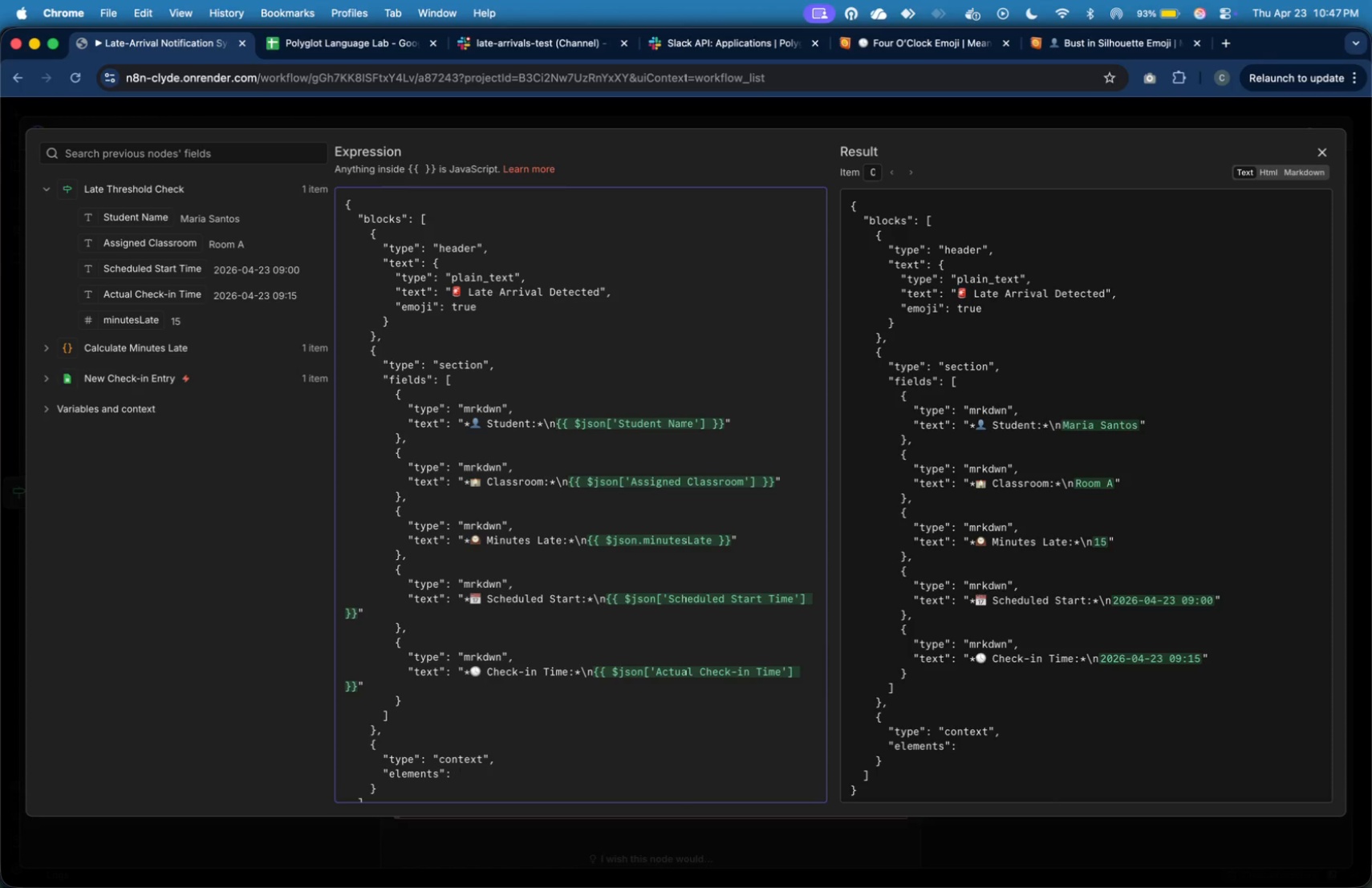 
key(BracketLeft)
 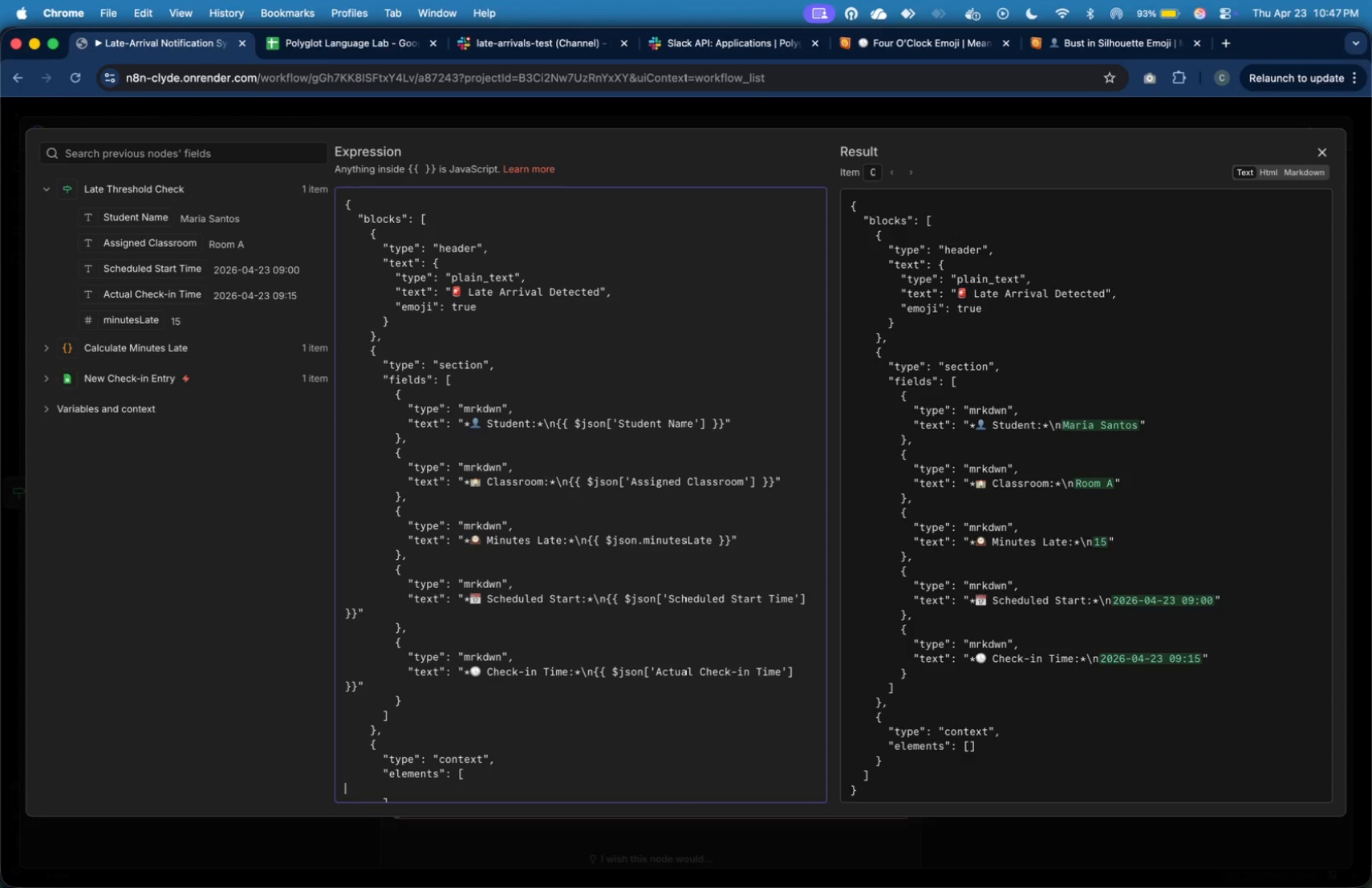 
key(Enter)
 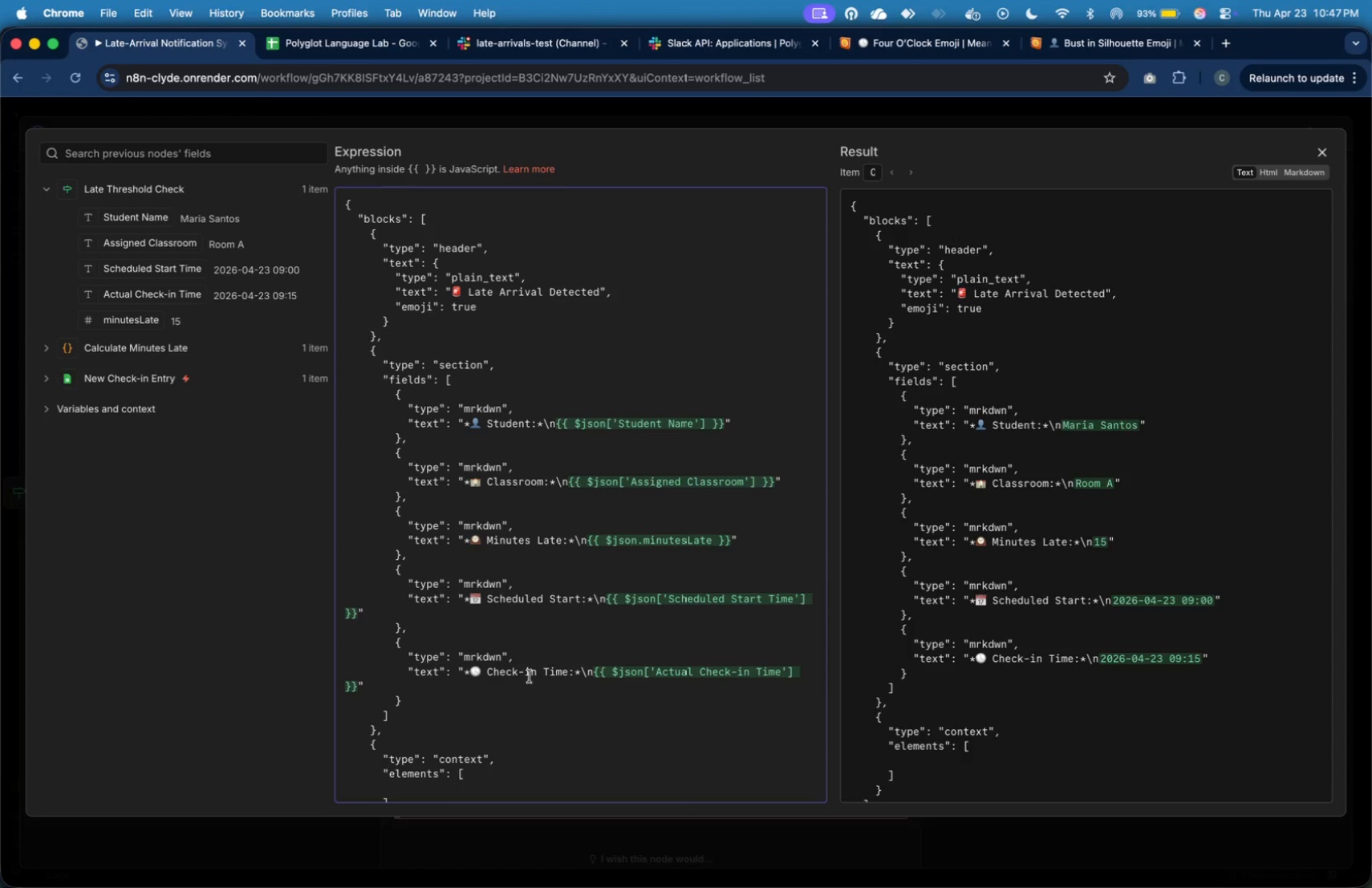 
key(Tab)
 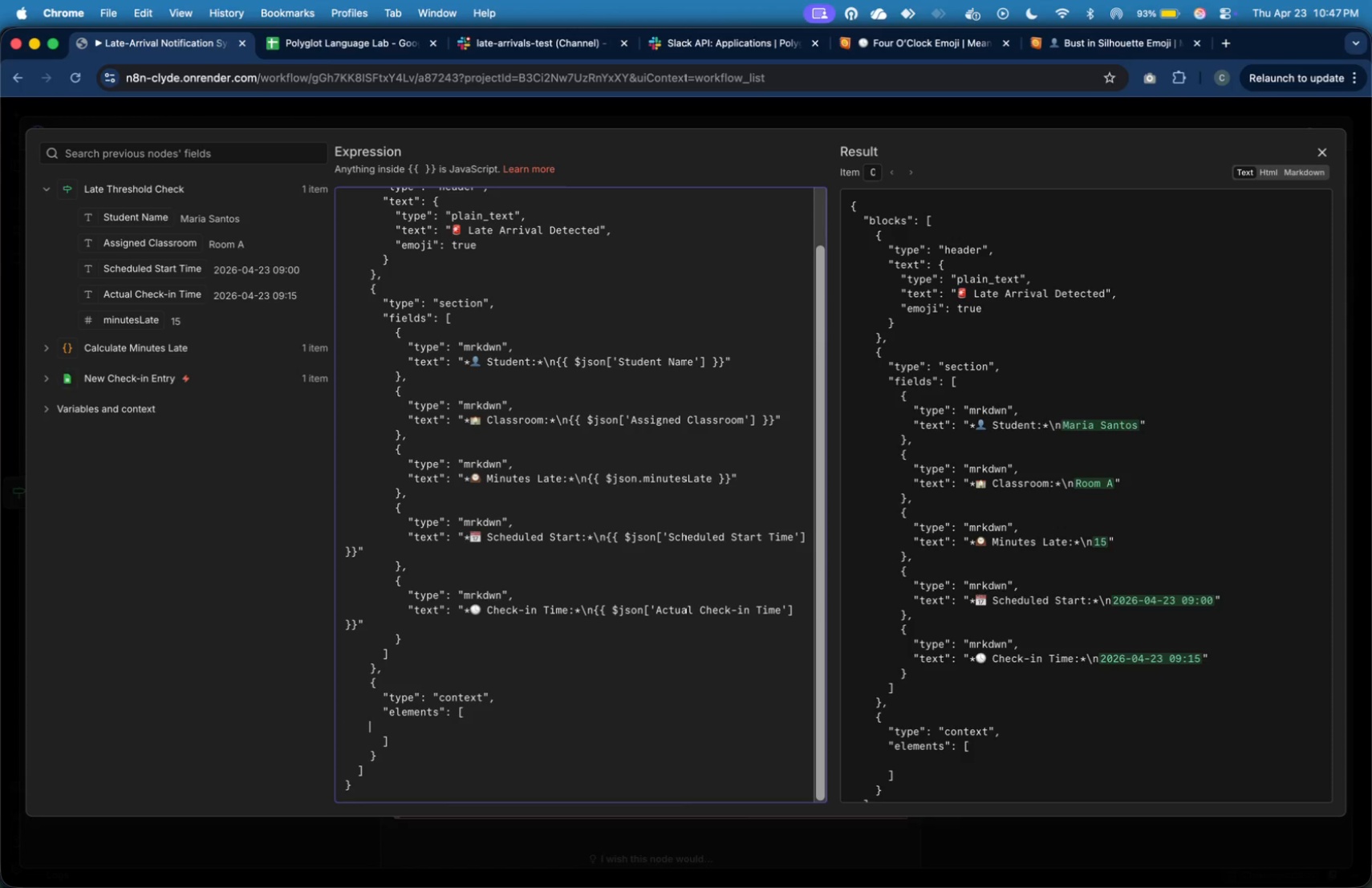 
scroll: coordinate [482, 540], scroll_direction: down, amount: 21.0
 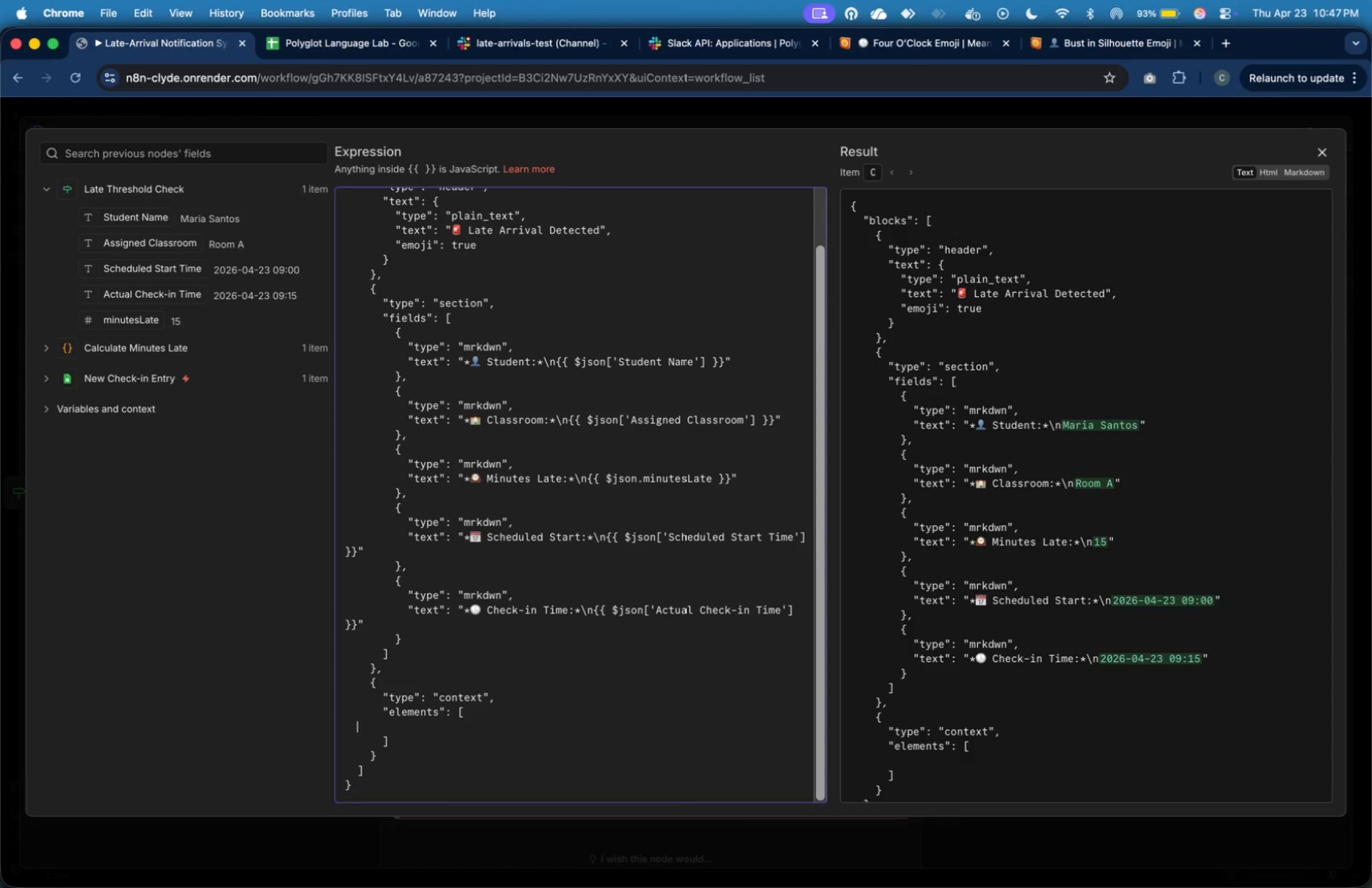 
key(Tab)
 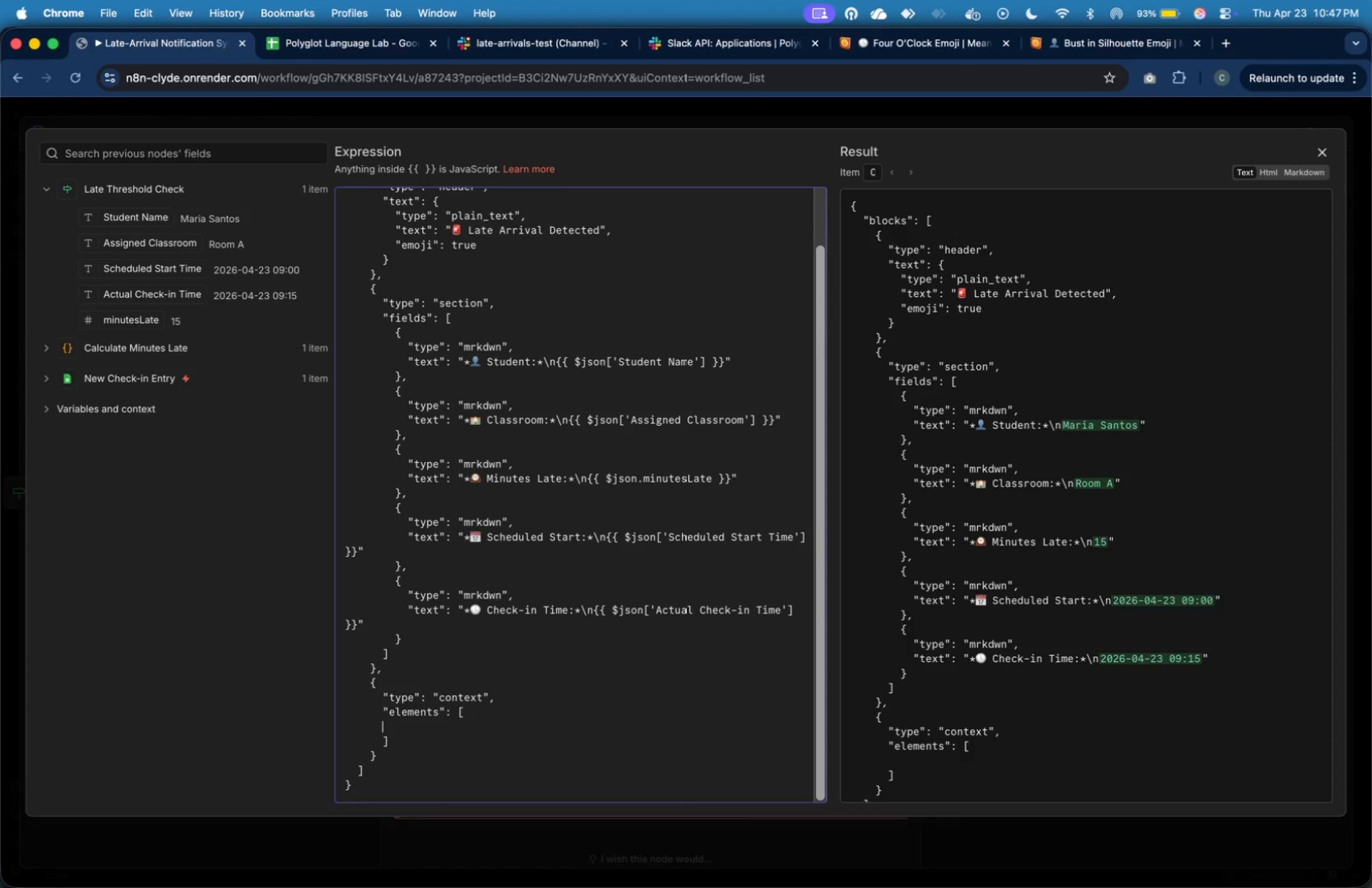 
key(Tab)
 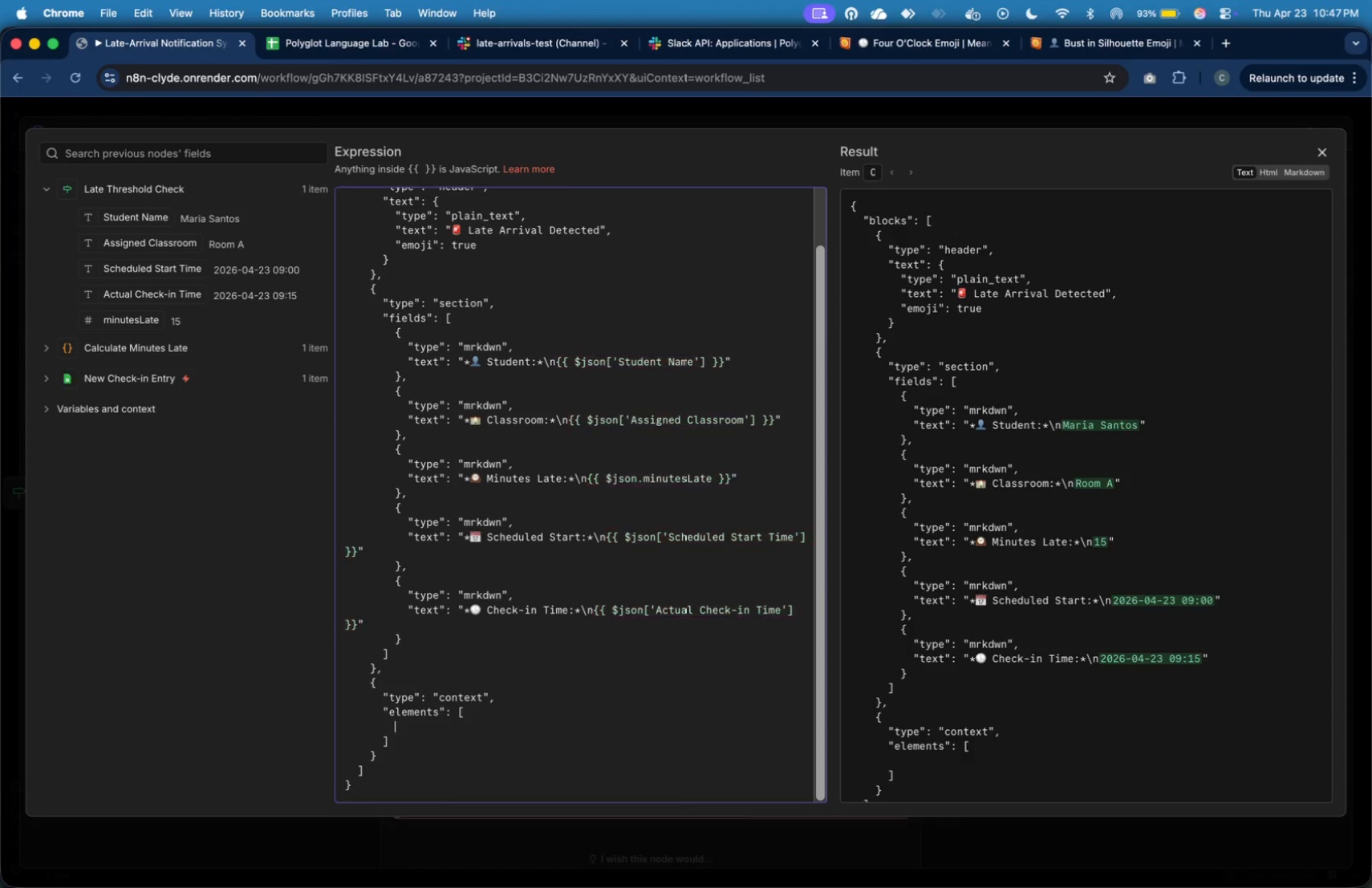 
key(Tab)
 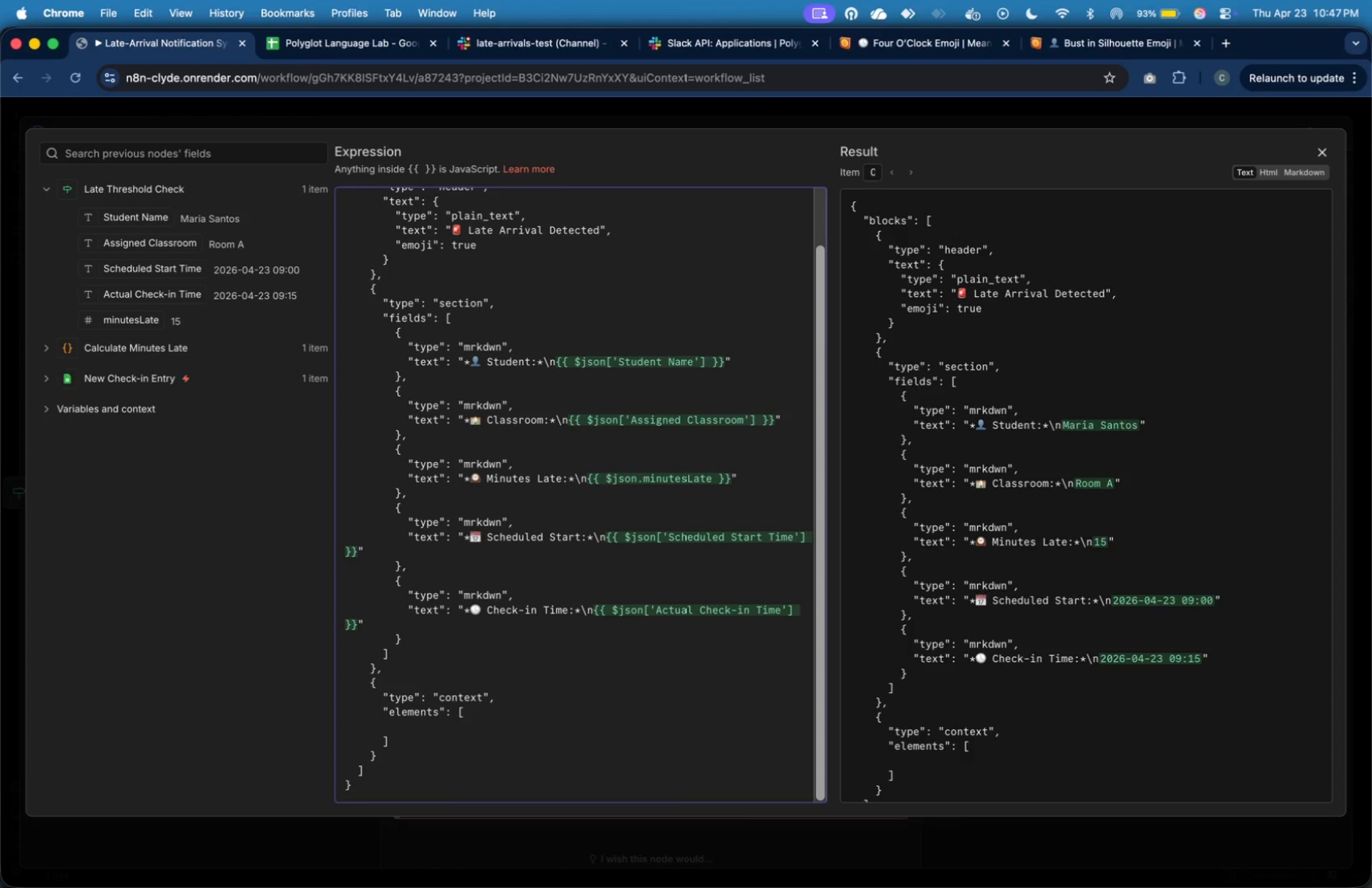 
key(Shift+BracketLeft)
 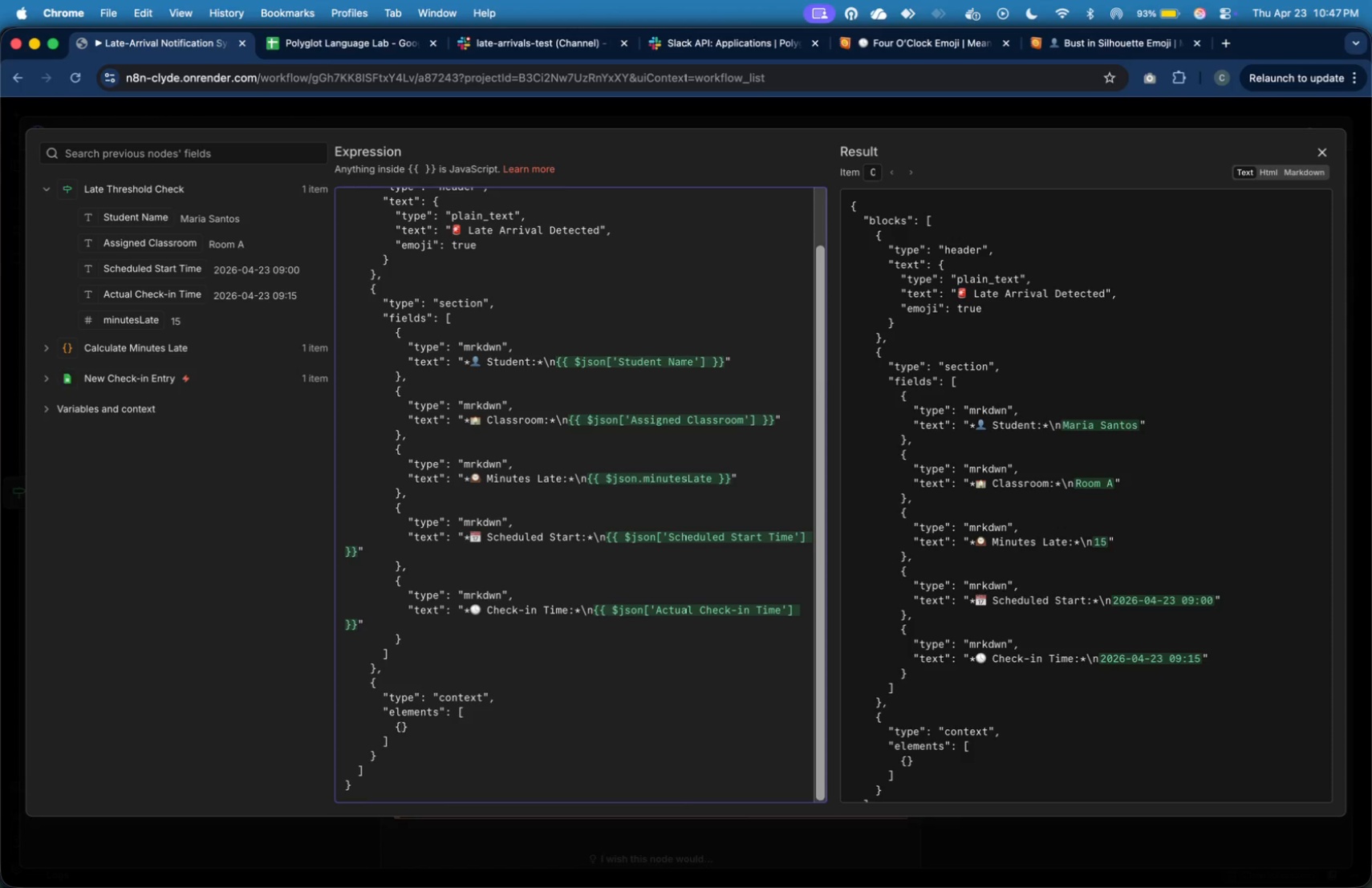 
key(Enter)
 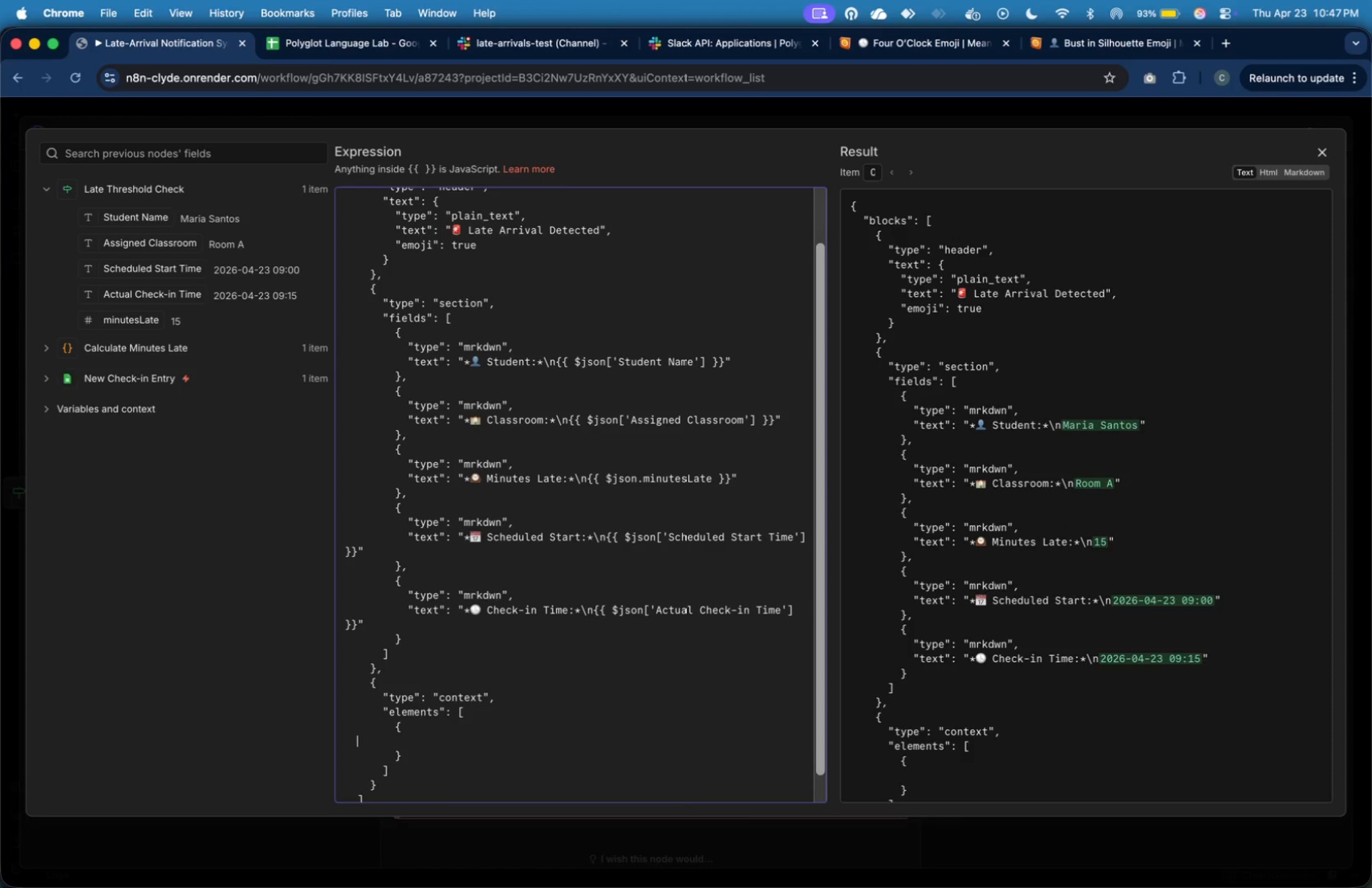 
key(Tab)
 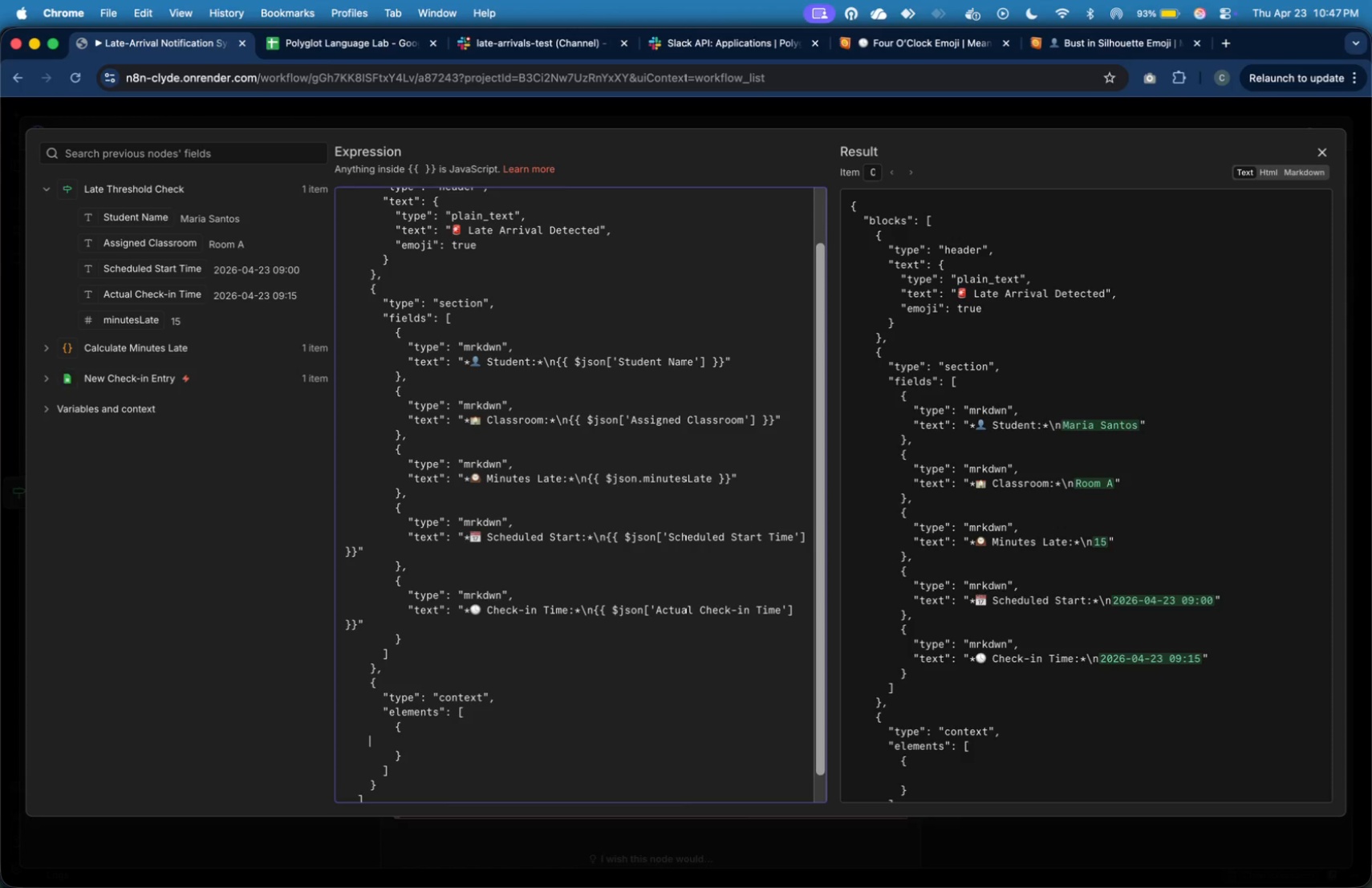 
key(Tab)
 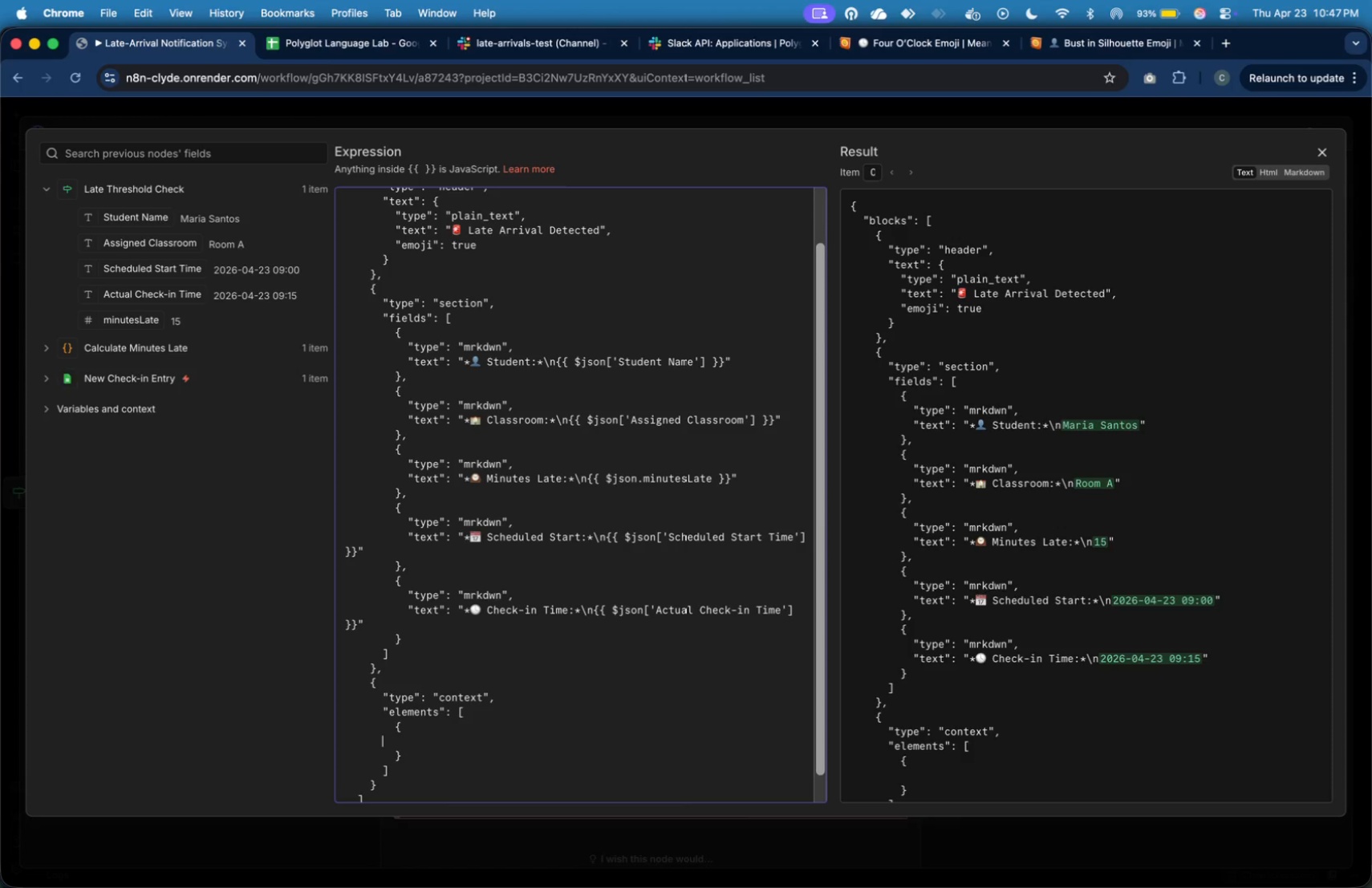 
key(Tab)
 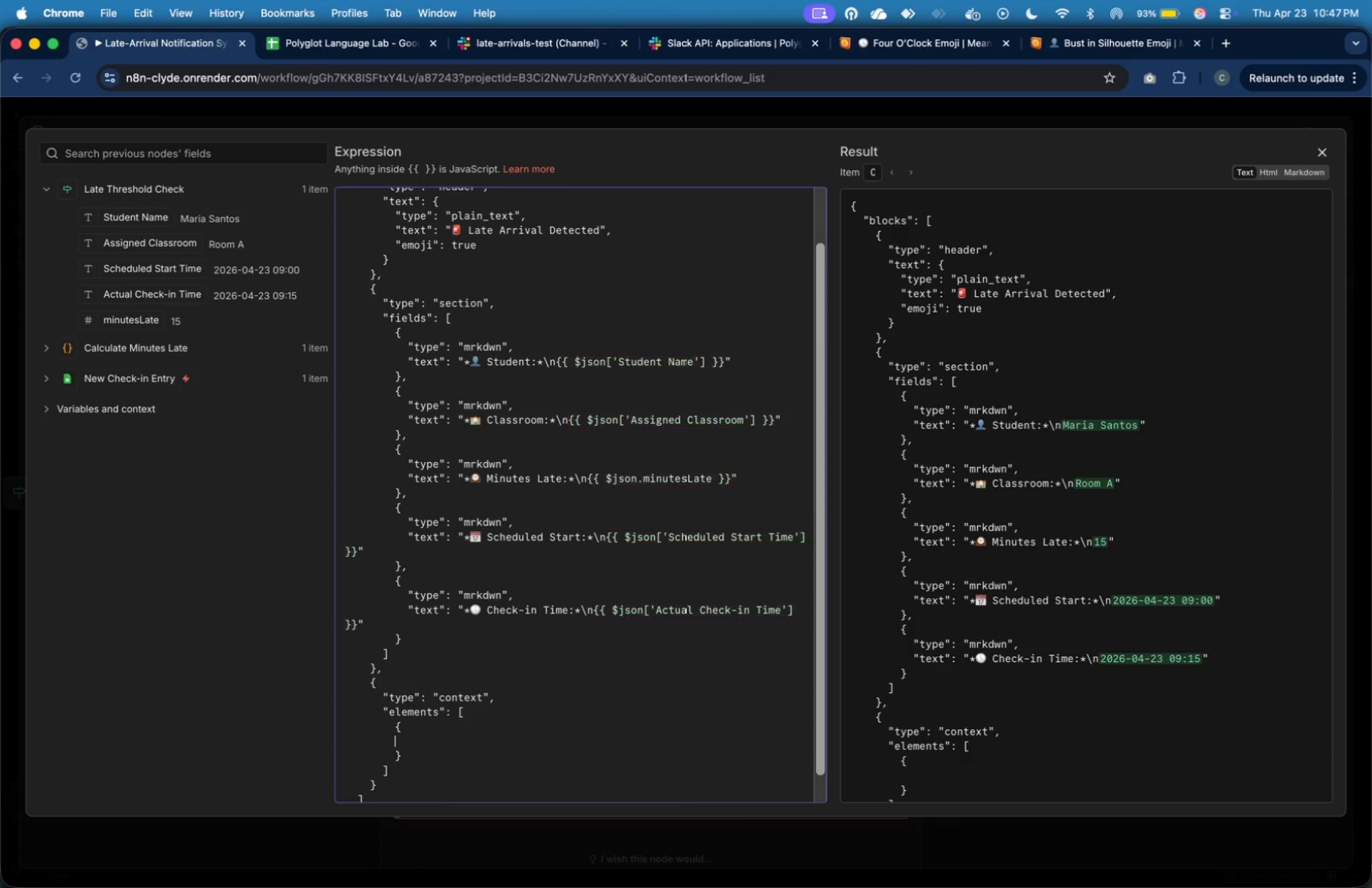 
key(Tab)
 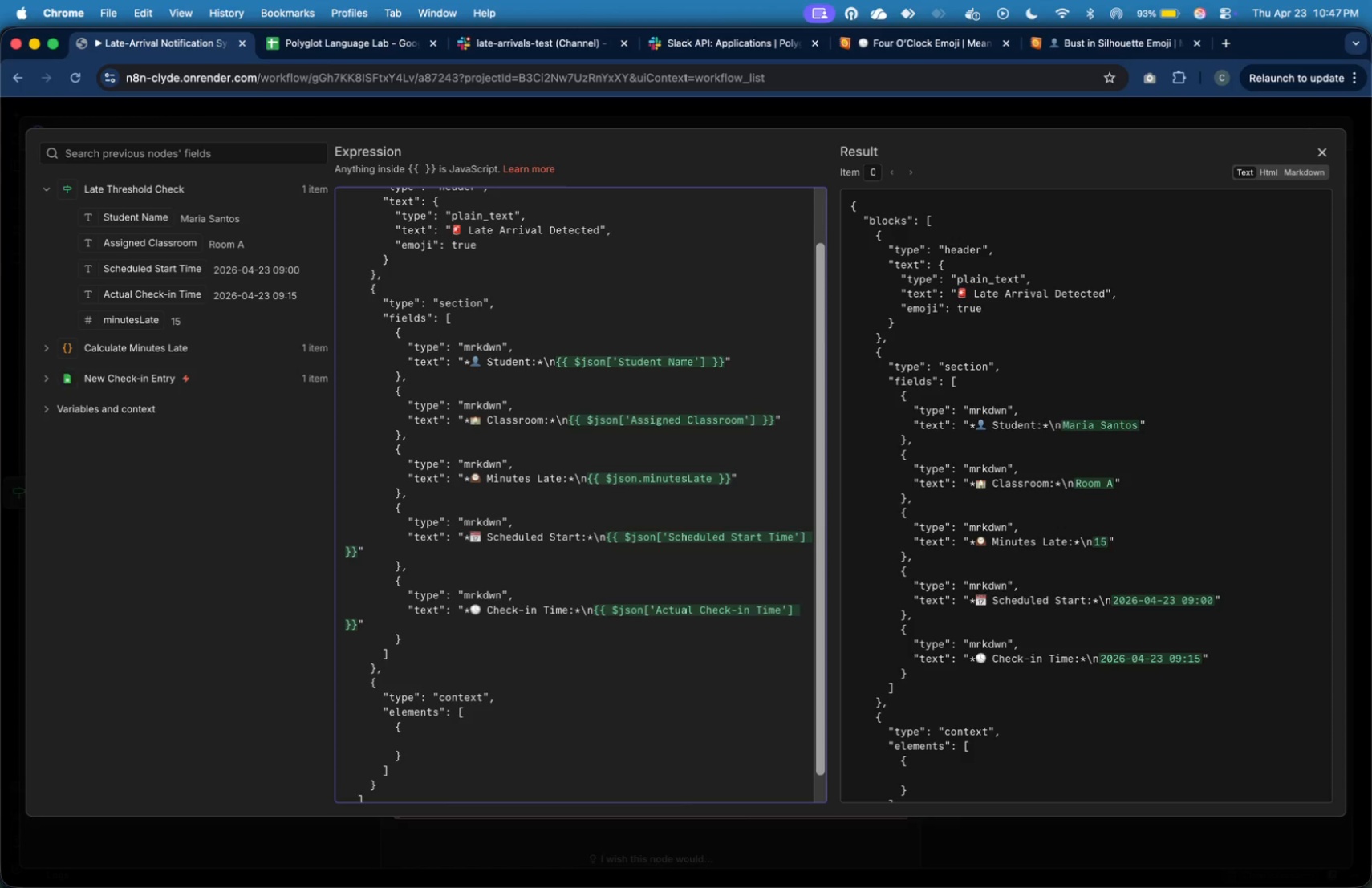 
key(Tab)
 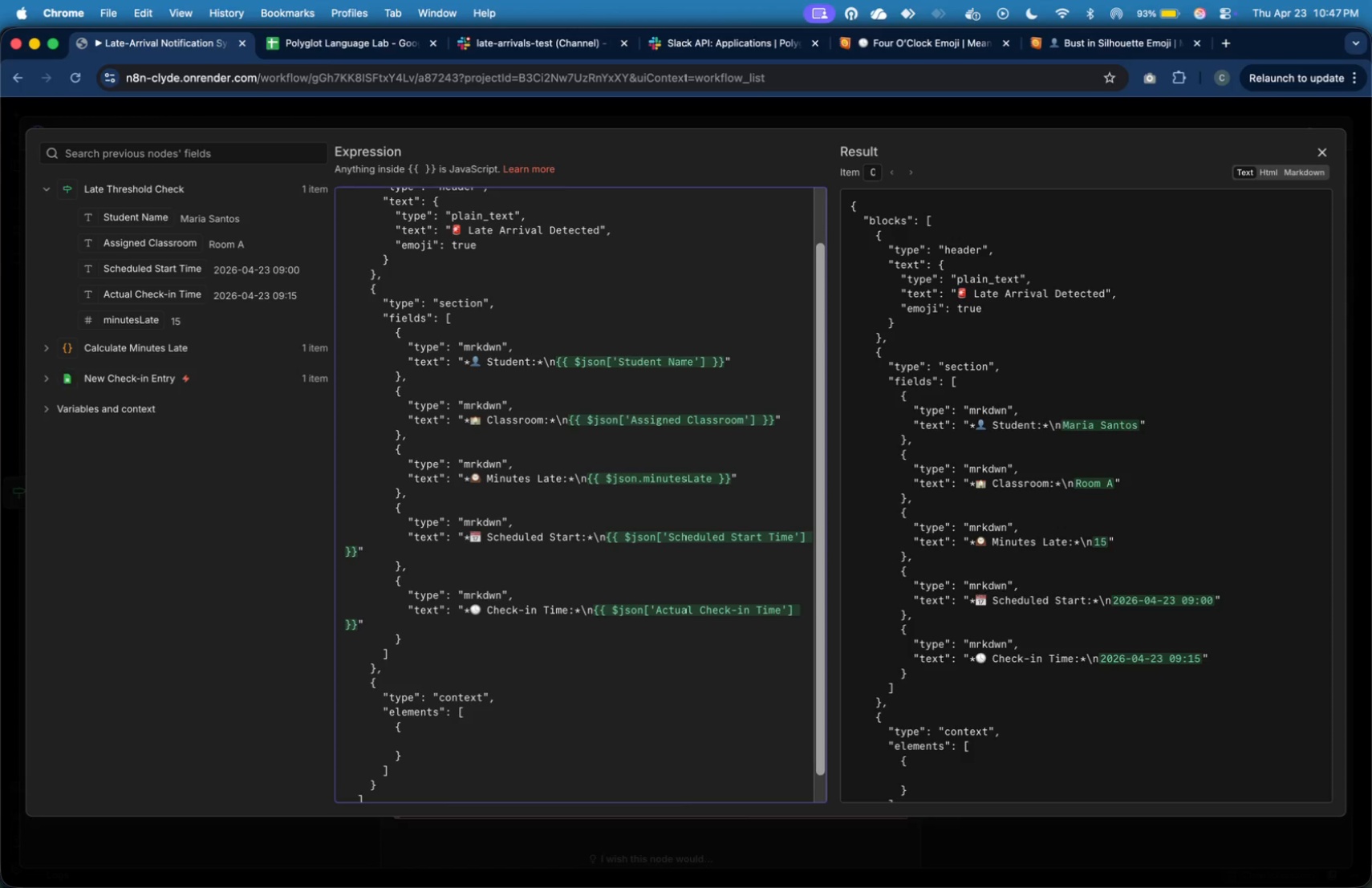 
key(Shift+Quote)
 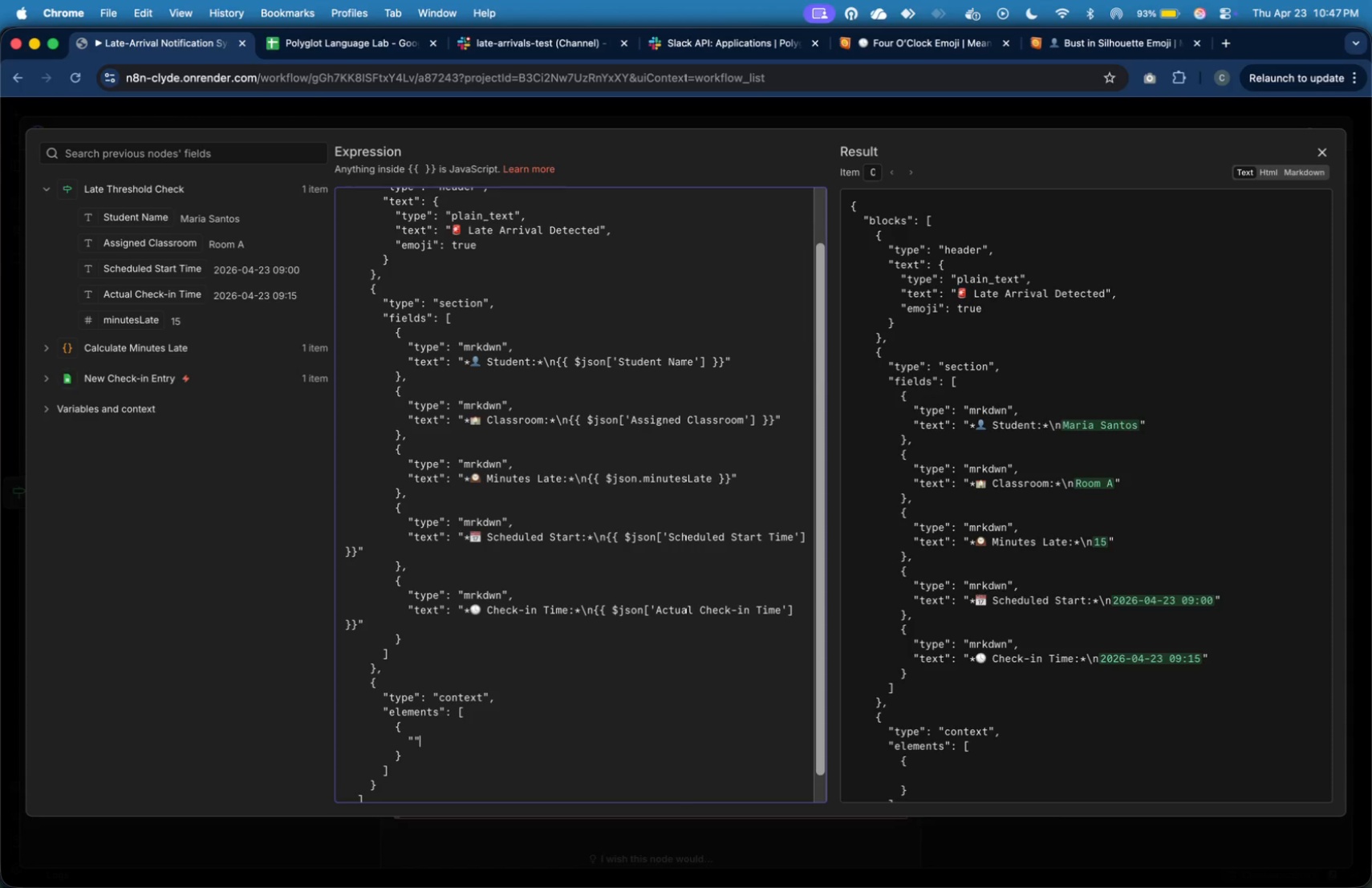 
key(Shift+Quote)
 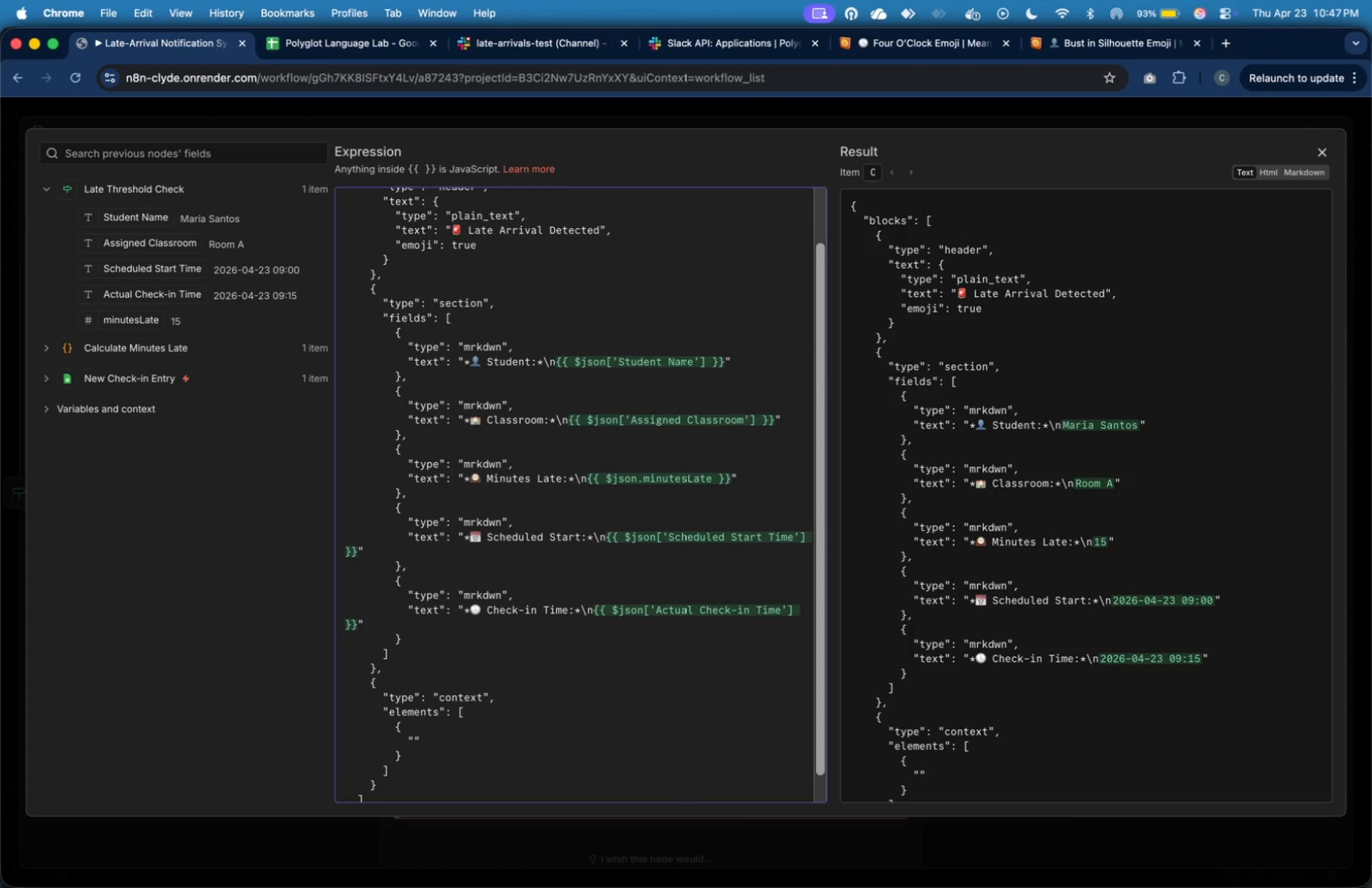 
key(ArrowLeft)
 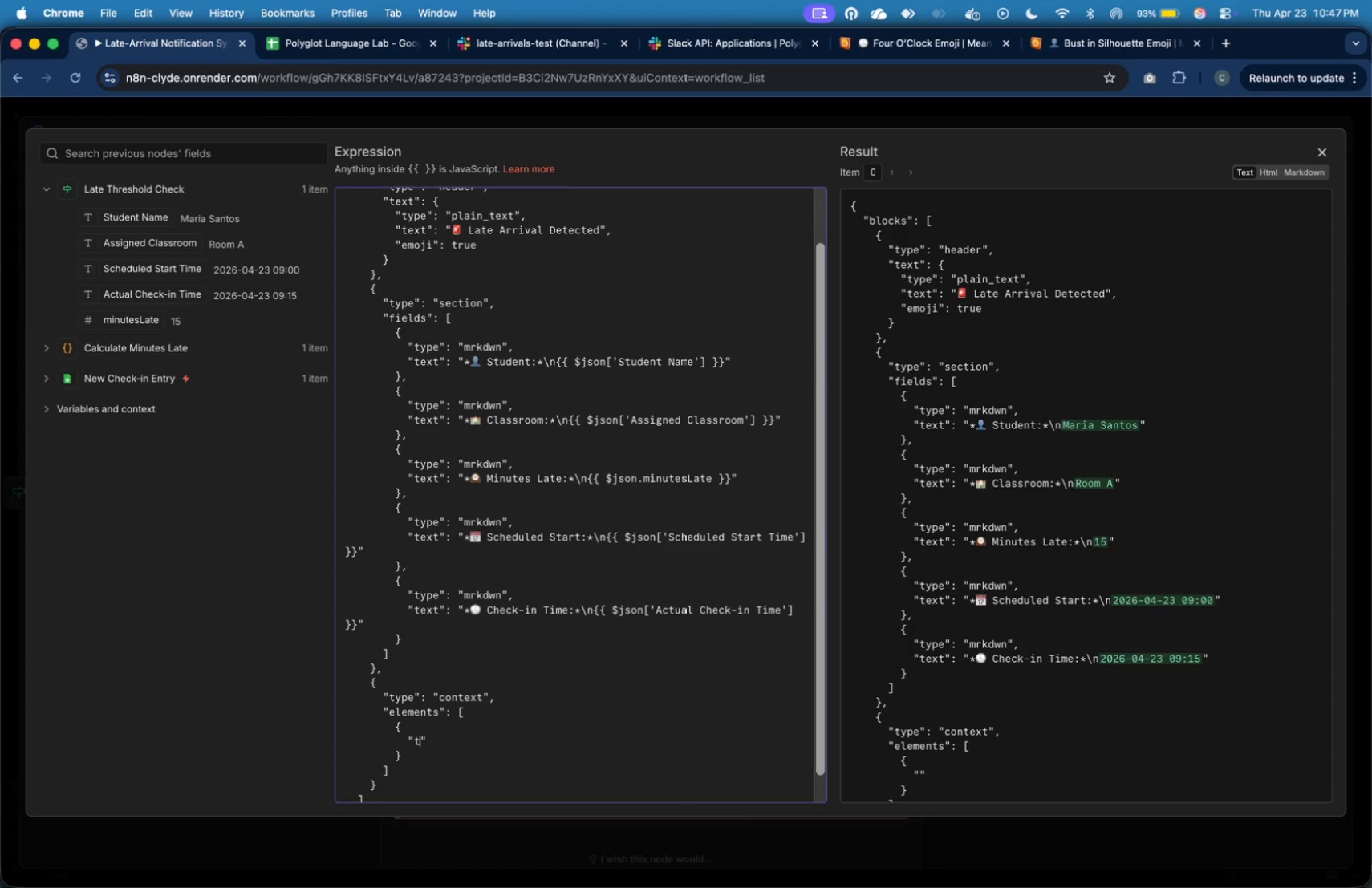 
type(type)
 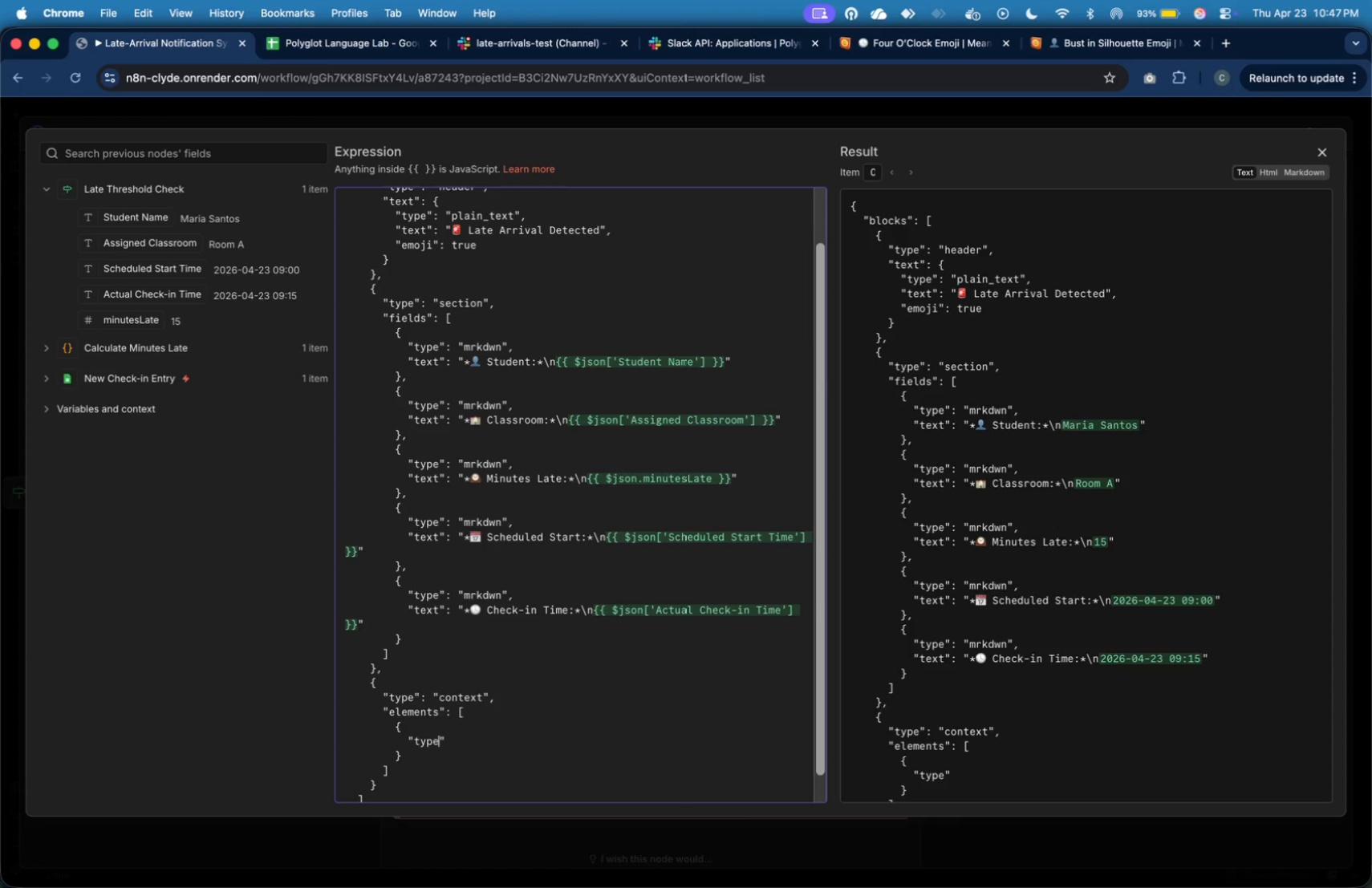 
key(ArrowRight)
 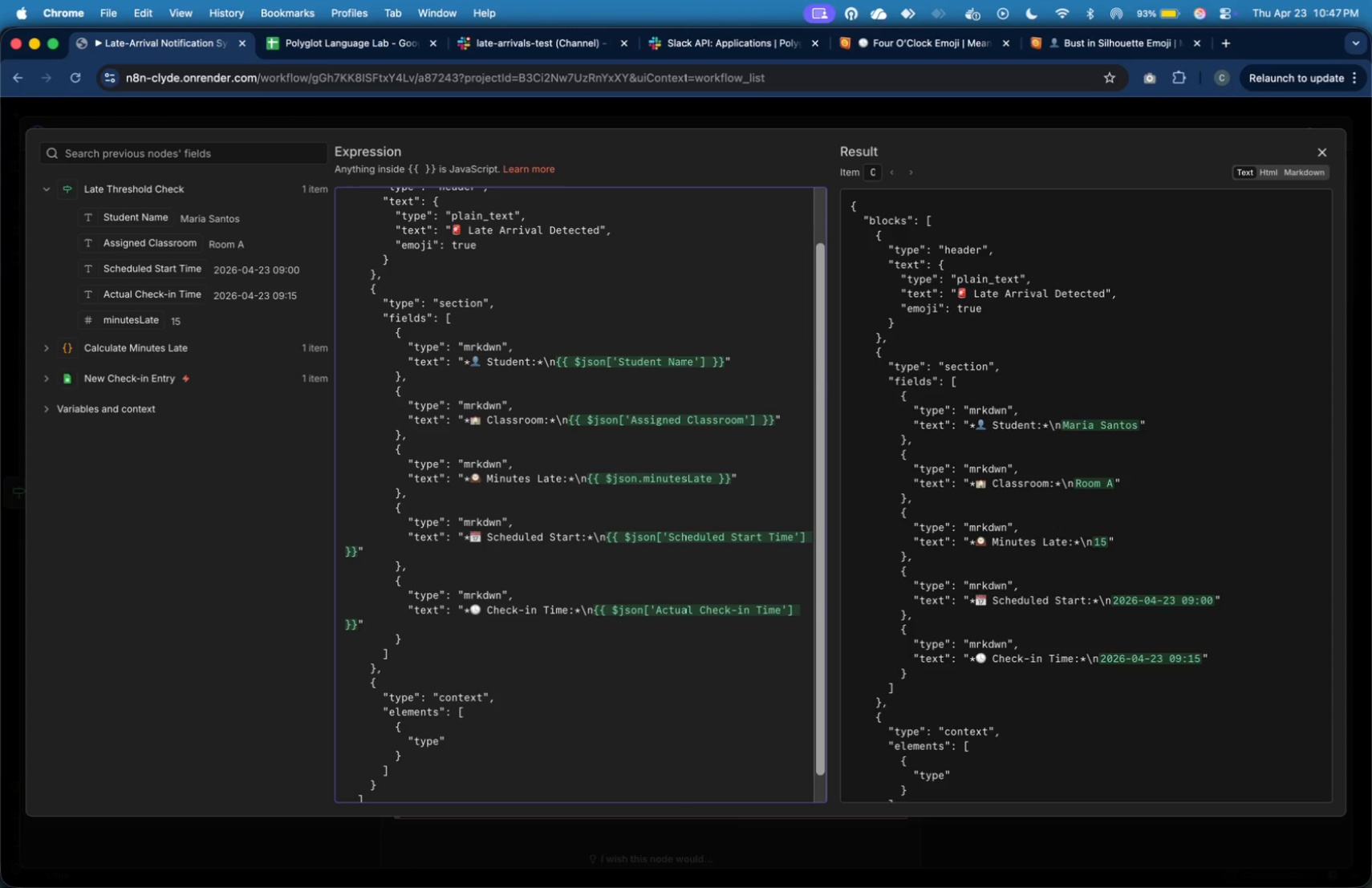 
key(Shift+Semicolon)
 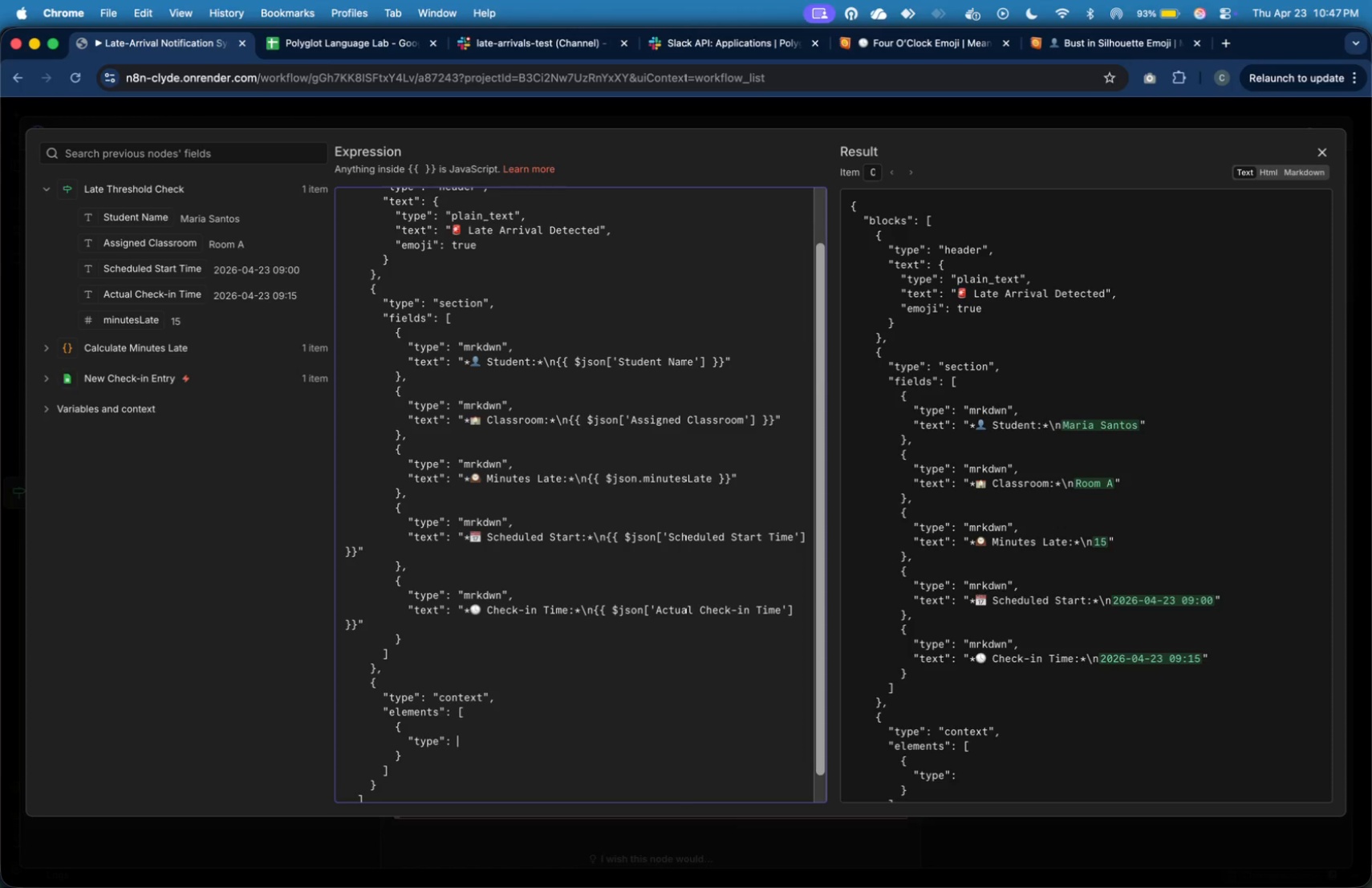 
key(Shift+Space)
 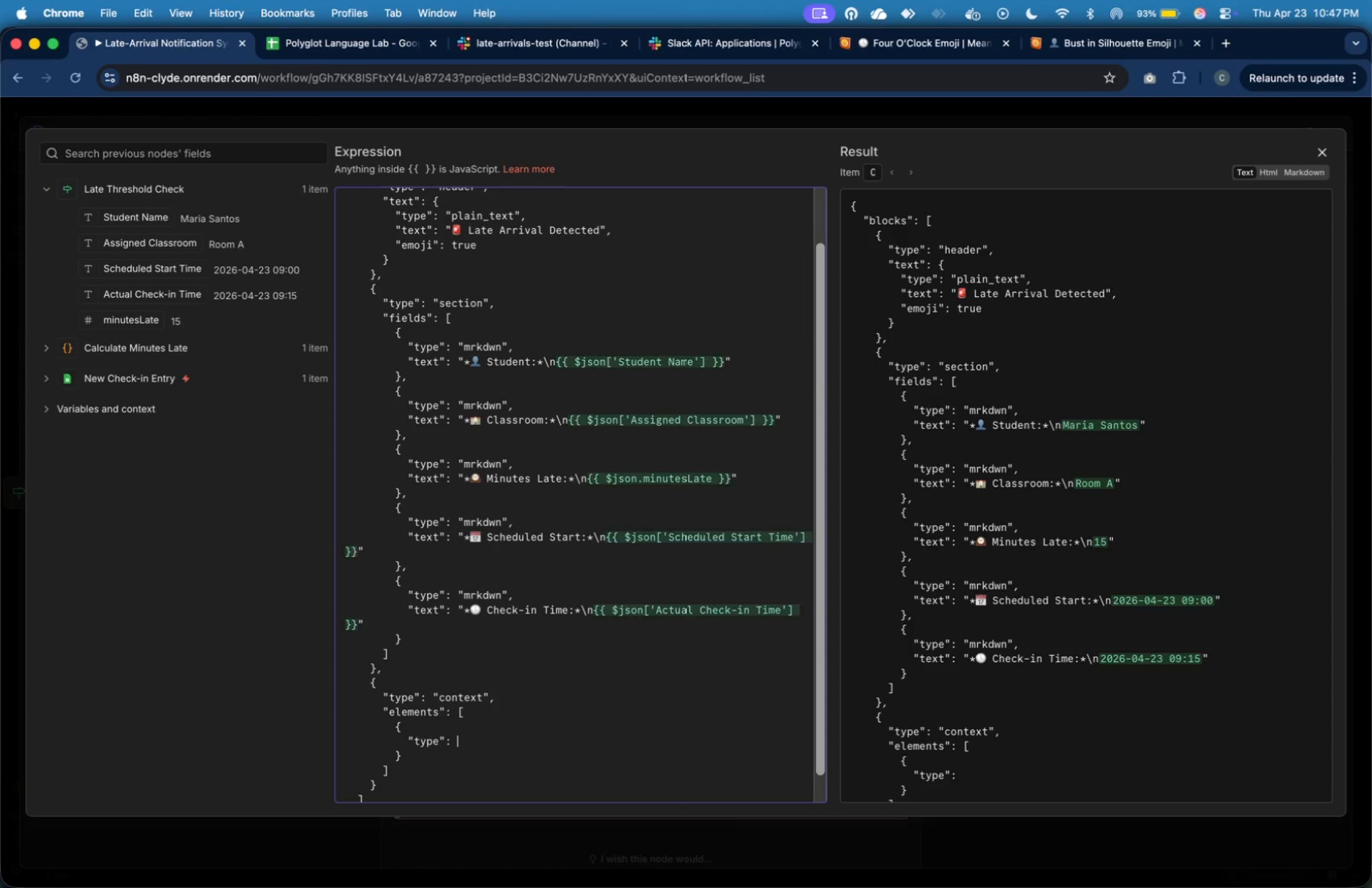 
key(Shift+Quote)
 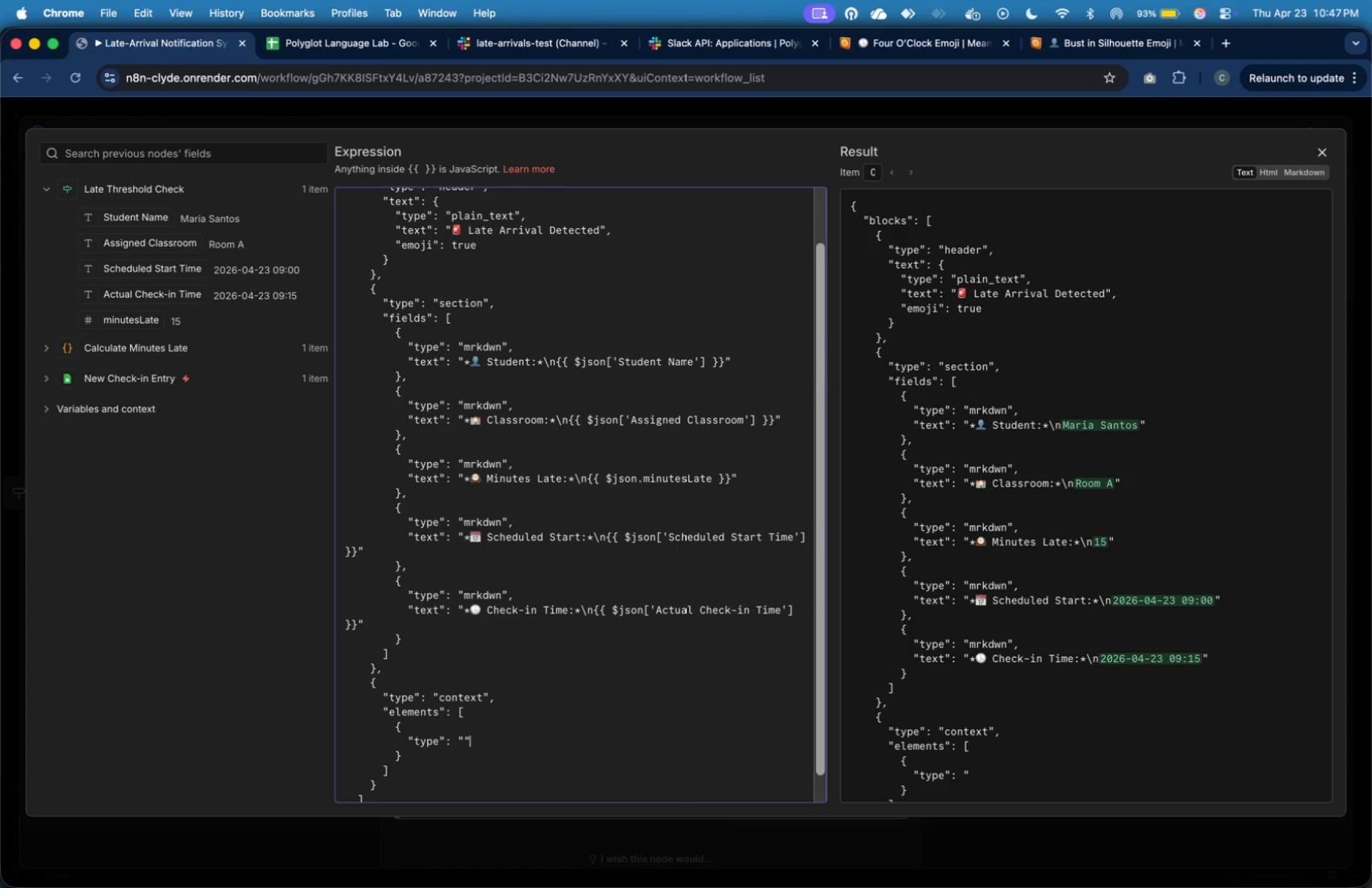 
key(Shift+Quote)
 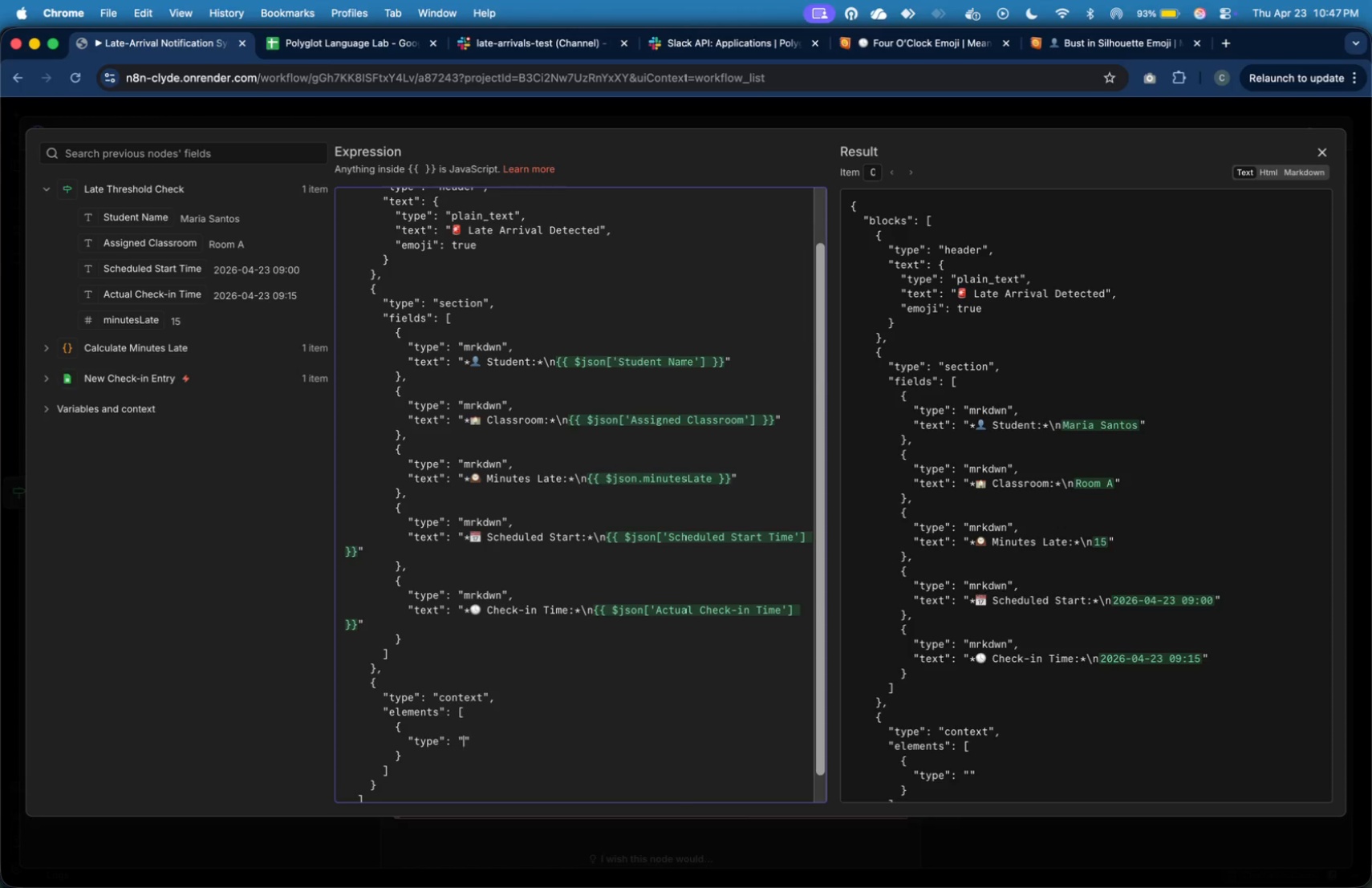 
key(ArrowLeft)
 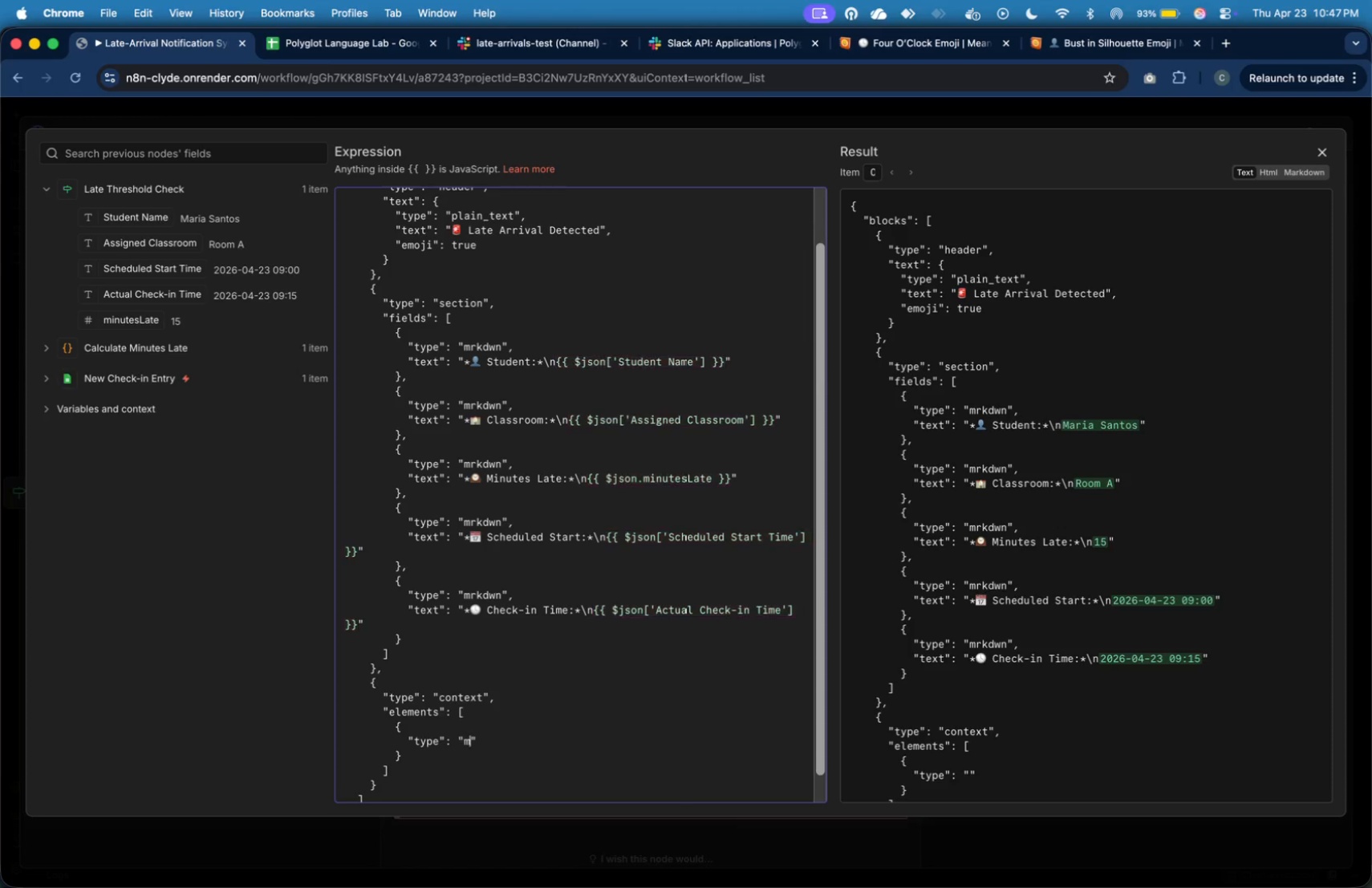 
type(mrkdwn)
 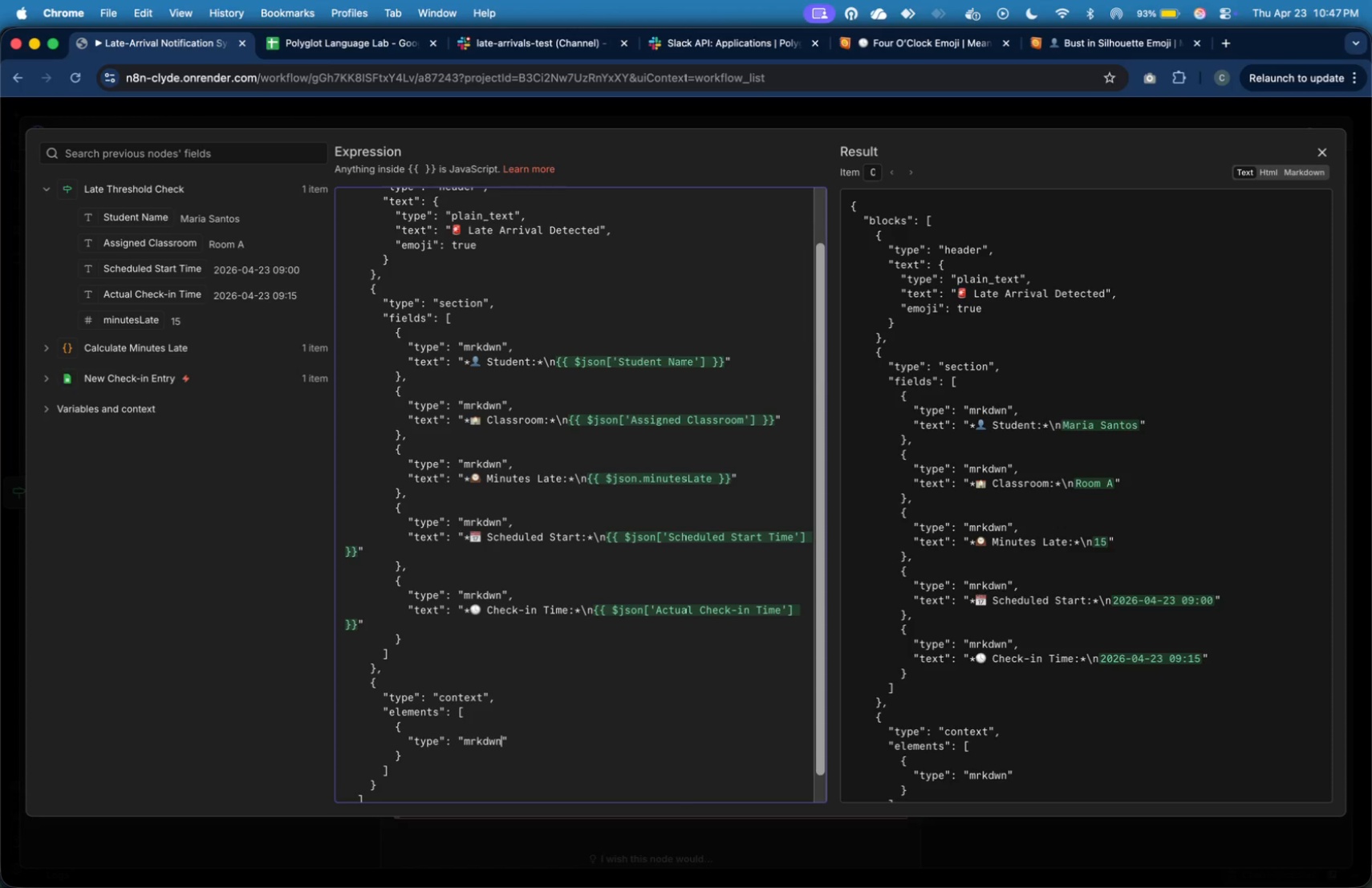 
key(ArrowRight)
 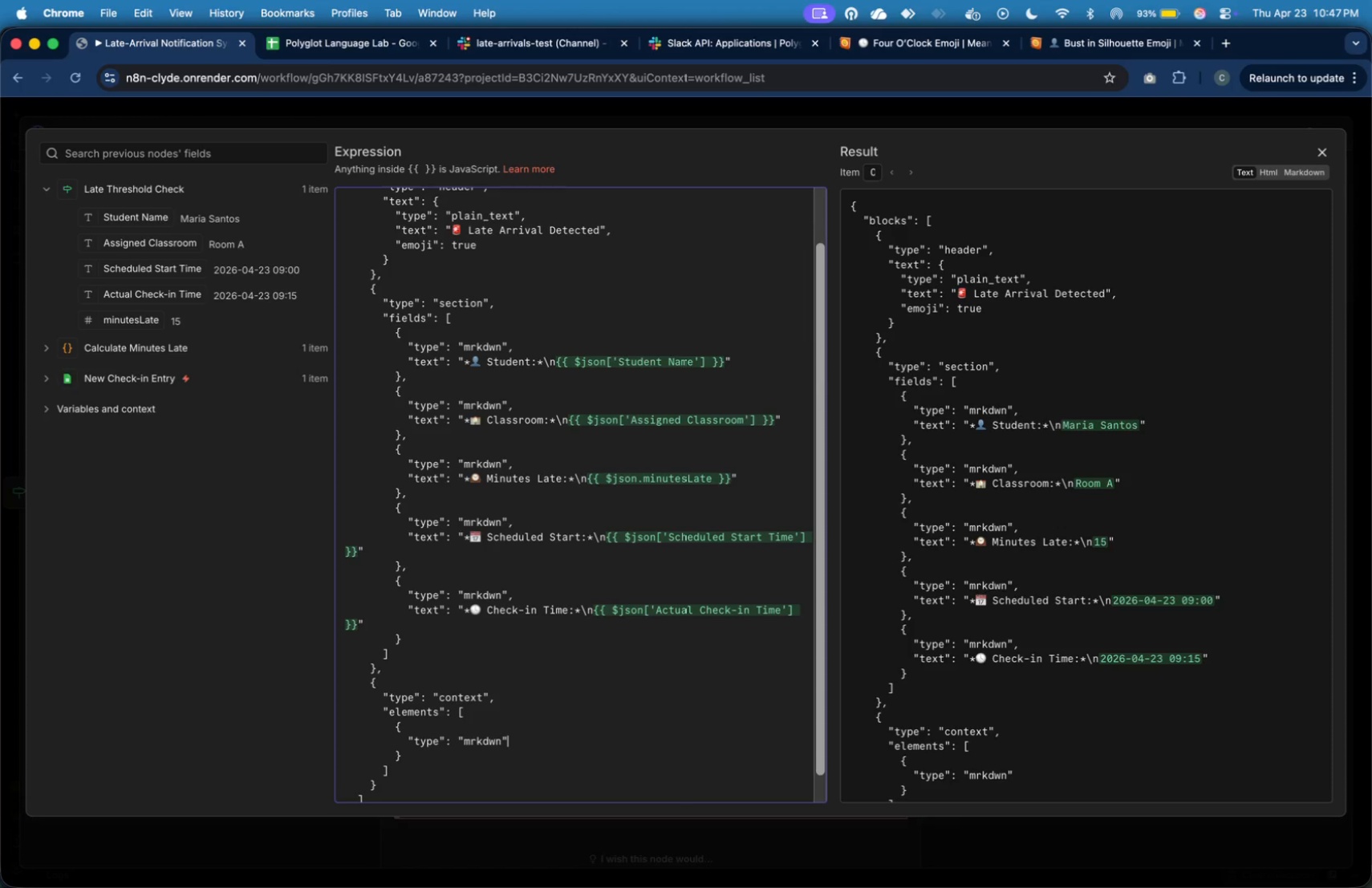 
key(Comma)
 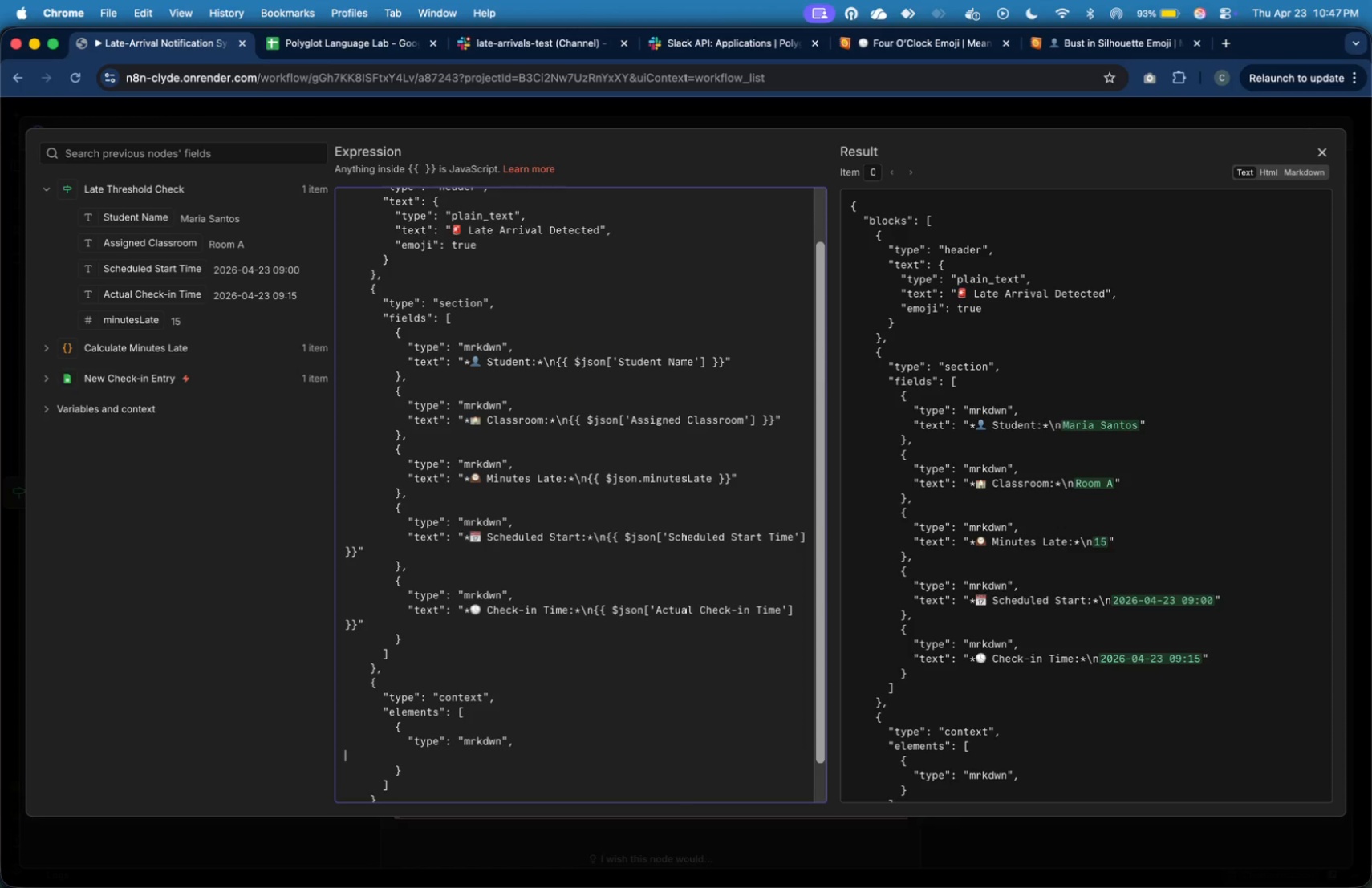 
key(Enter)
 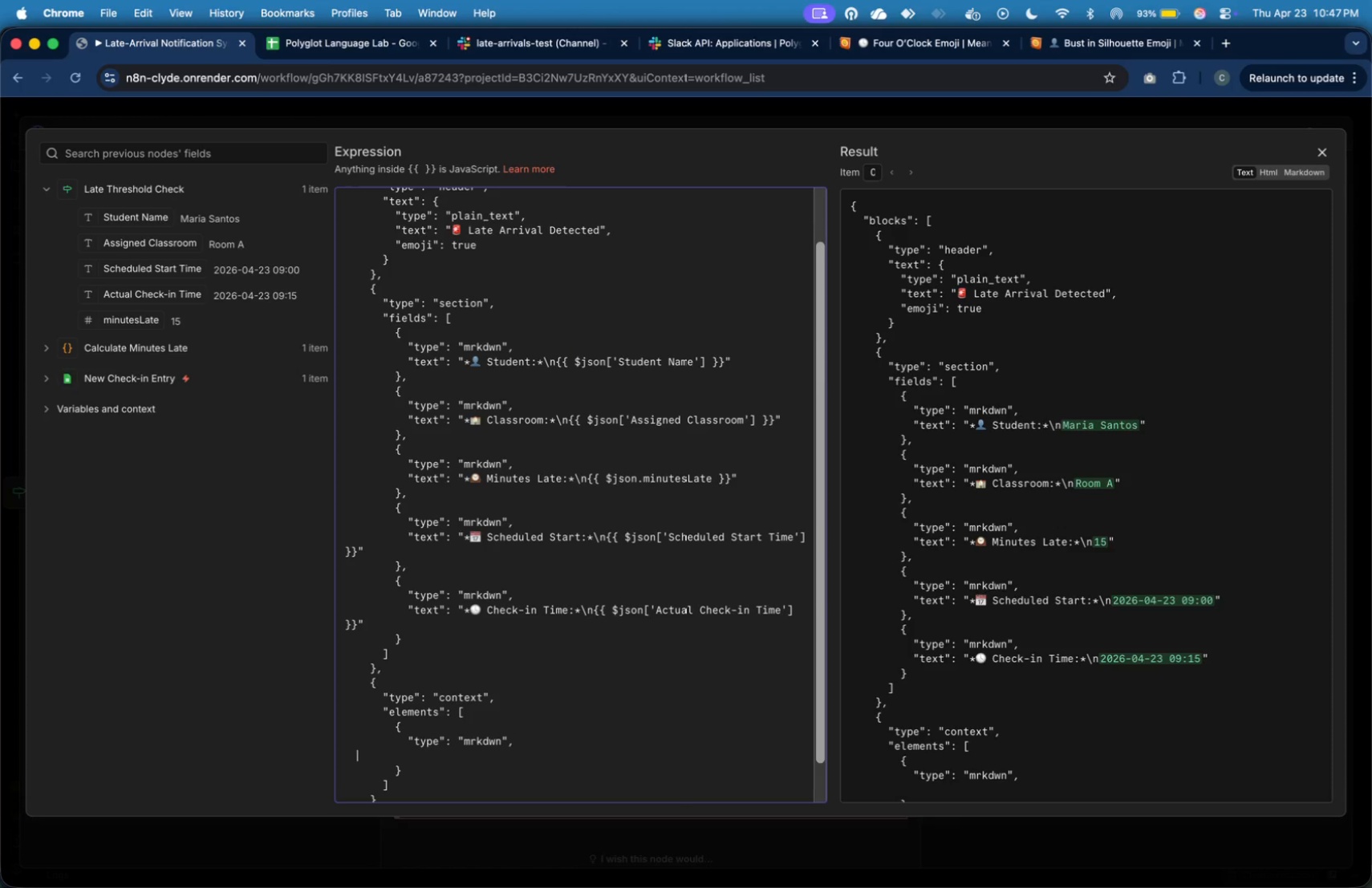 
key(Tab)
 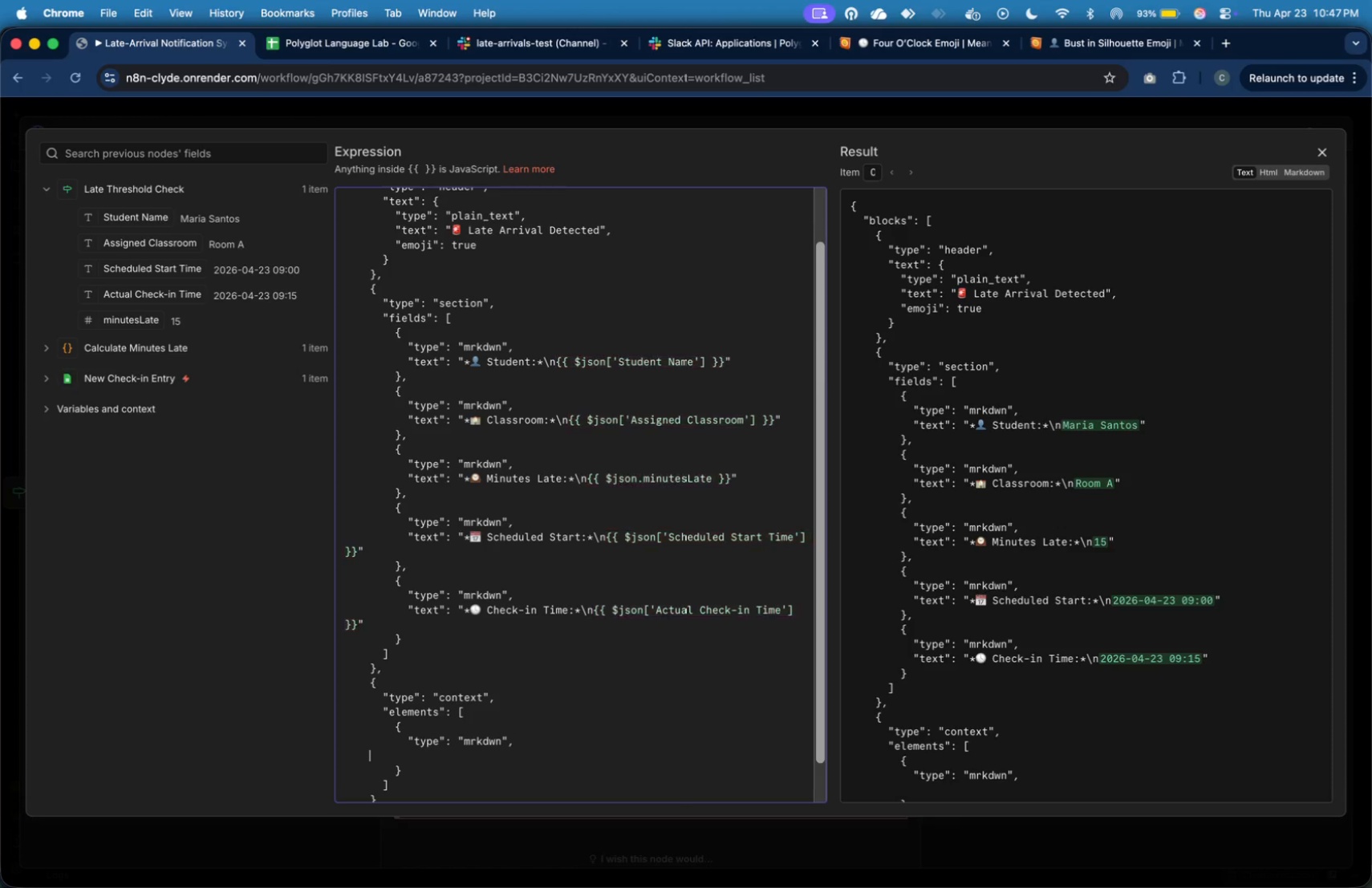 
key(Tab)
 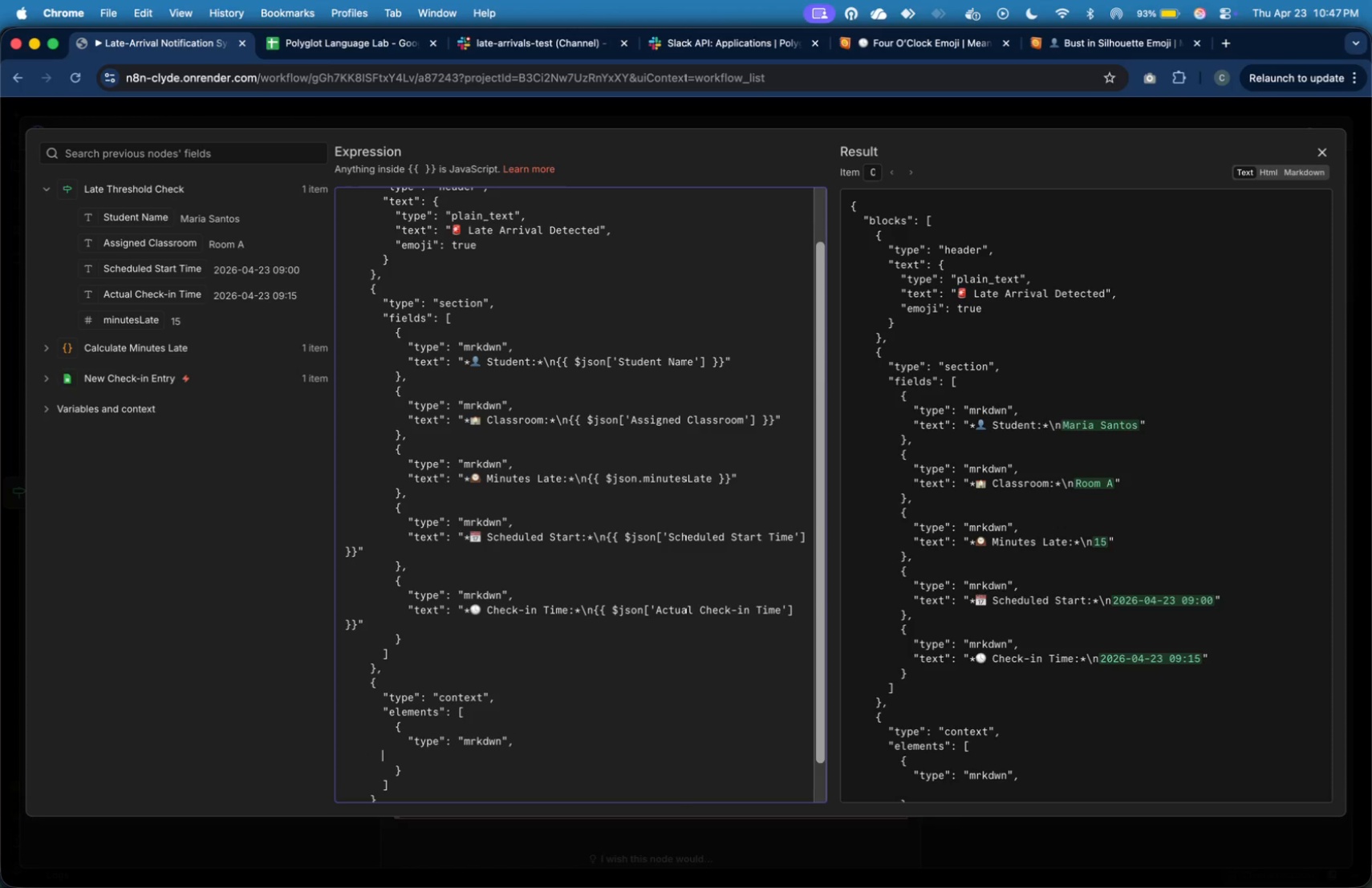 
key(Tab)
 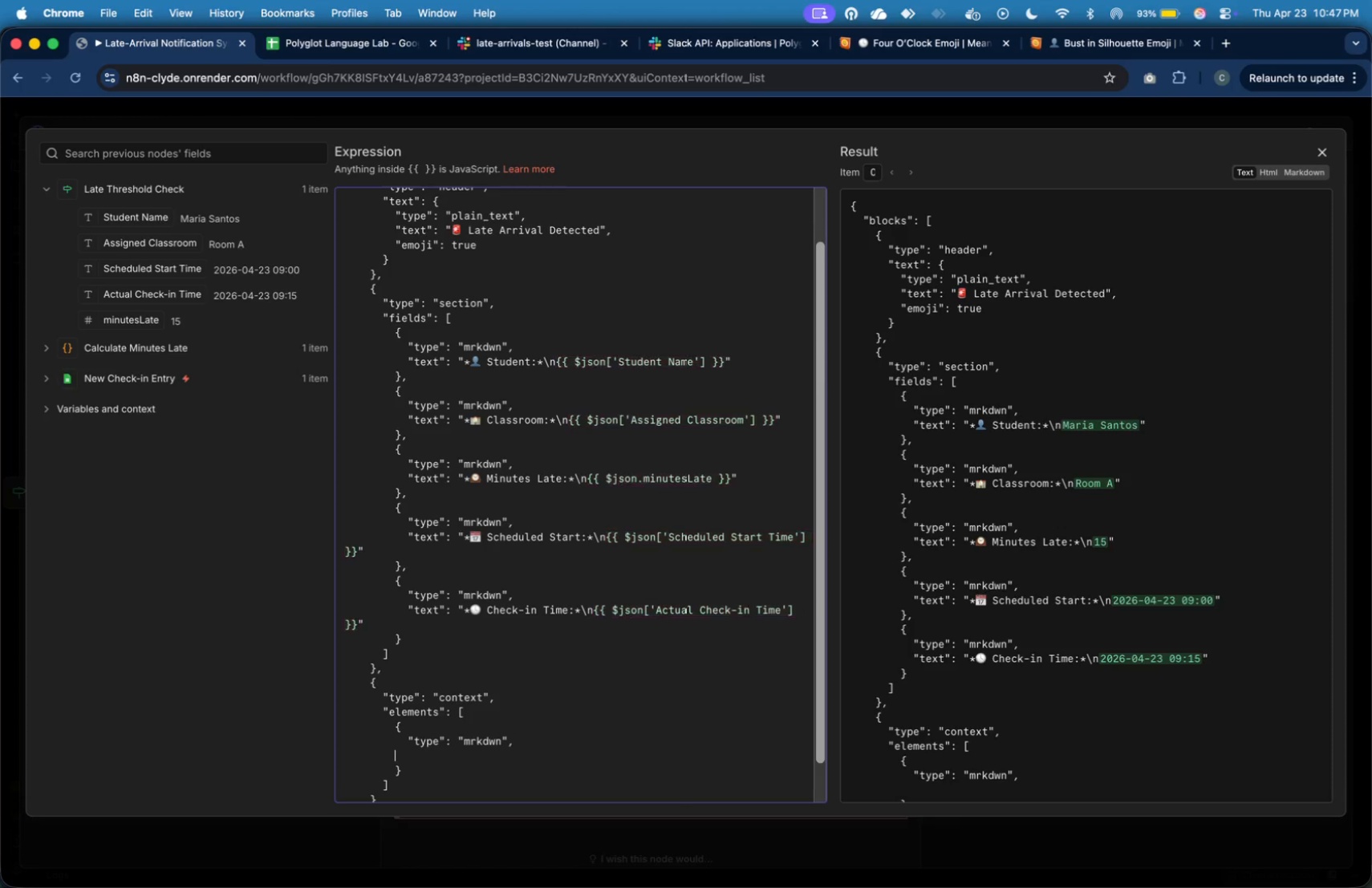 
key(Tab)
 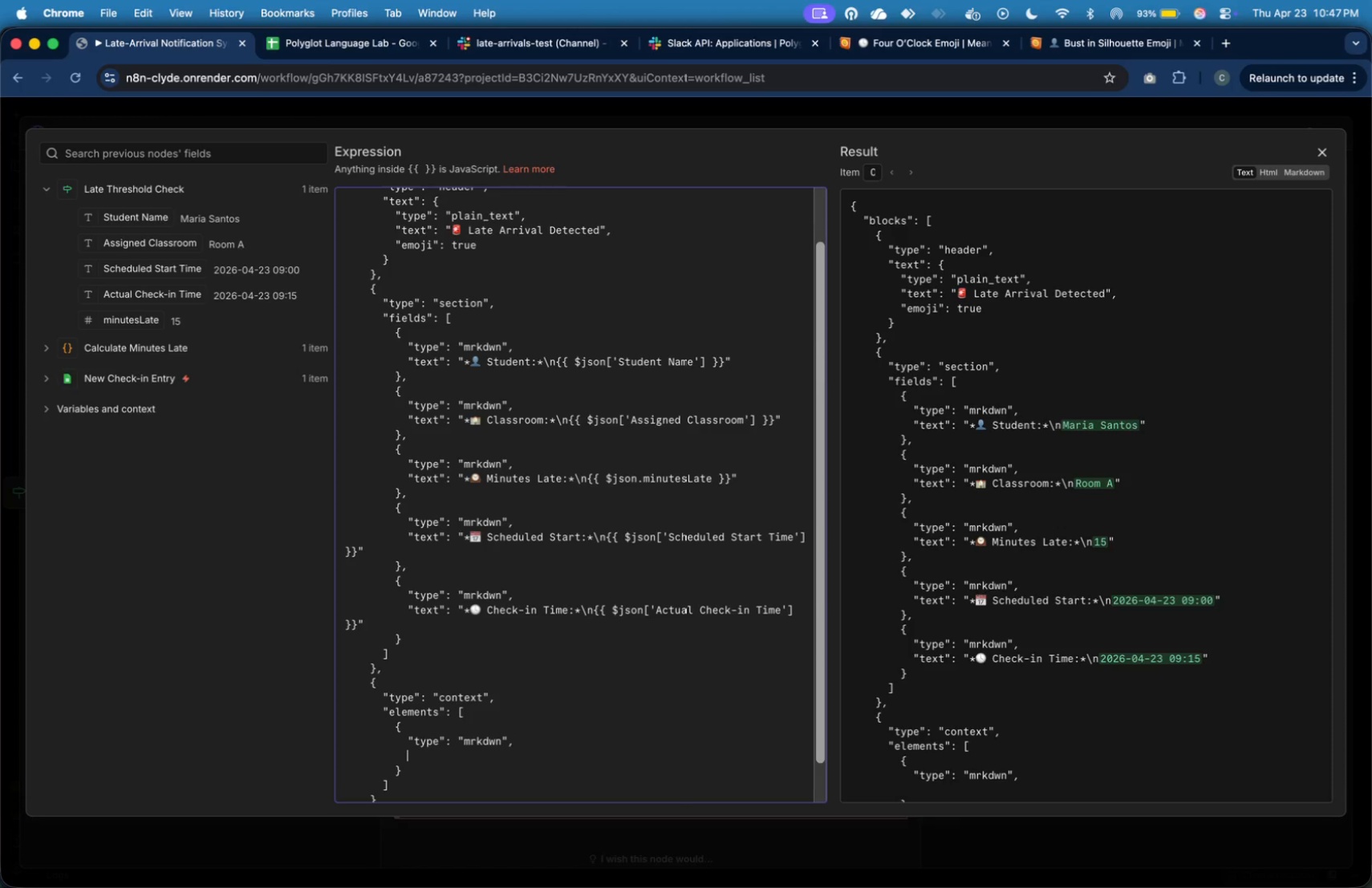 
key(Tab)
 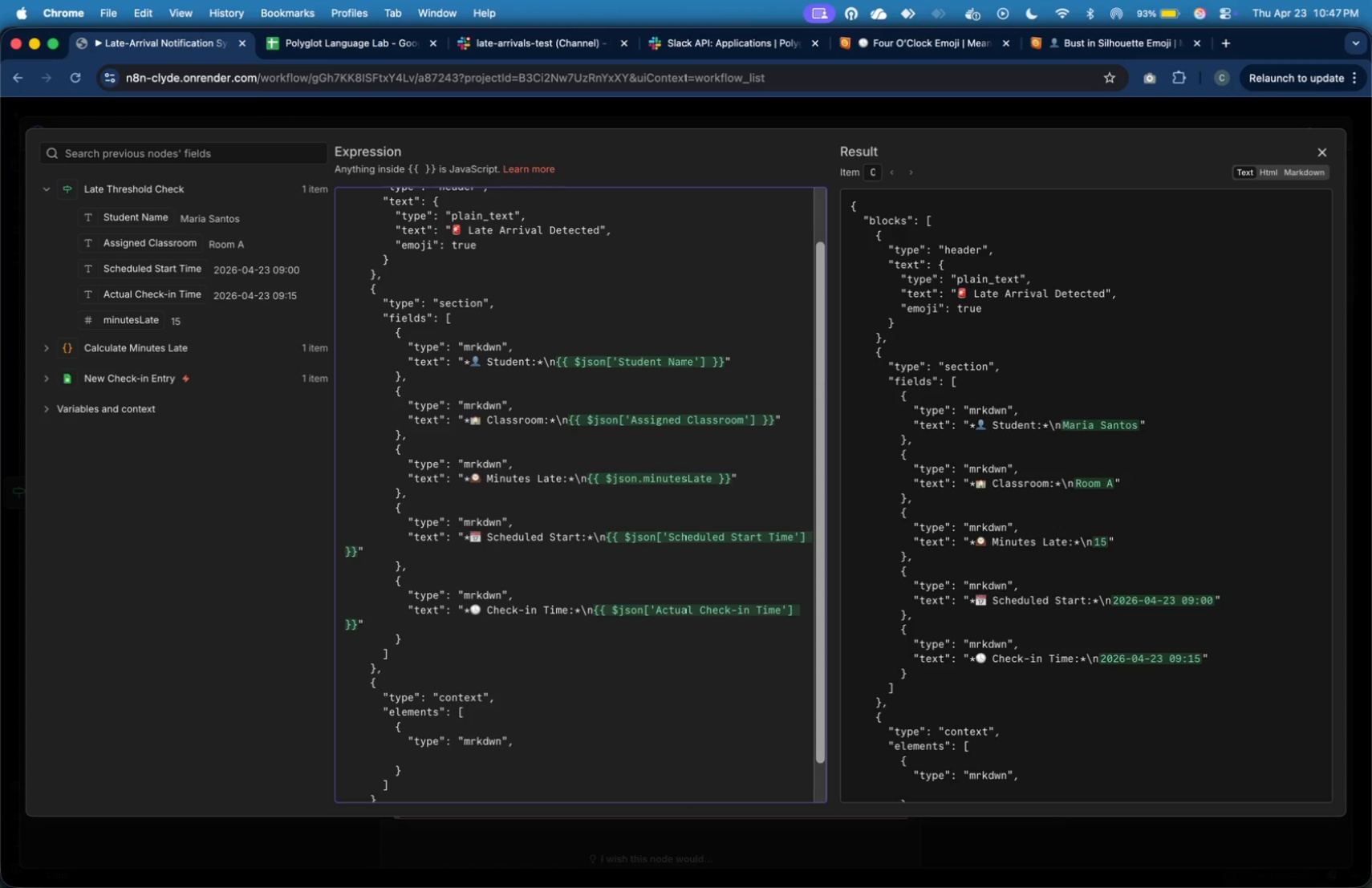 
key(Shift+Quote)
 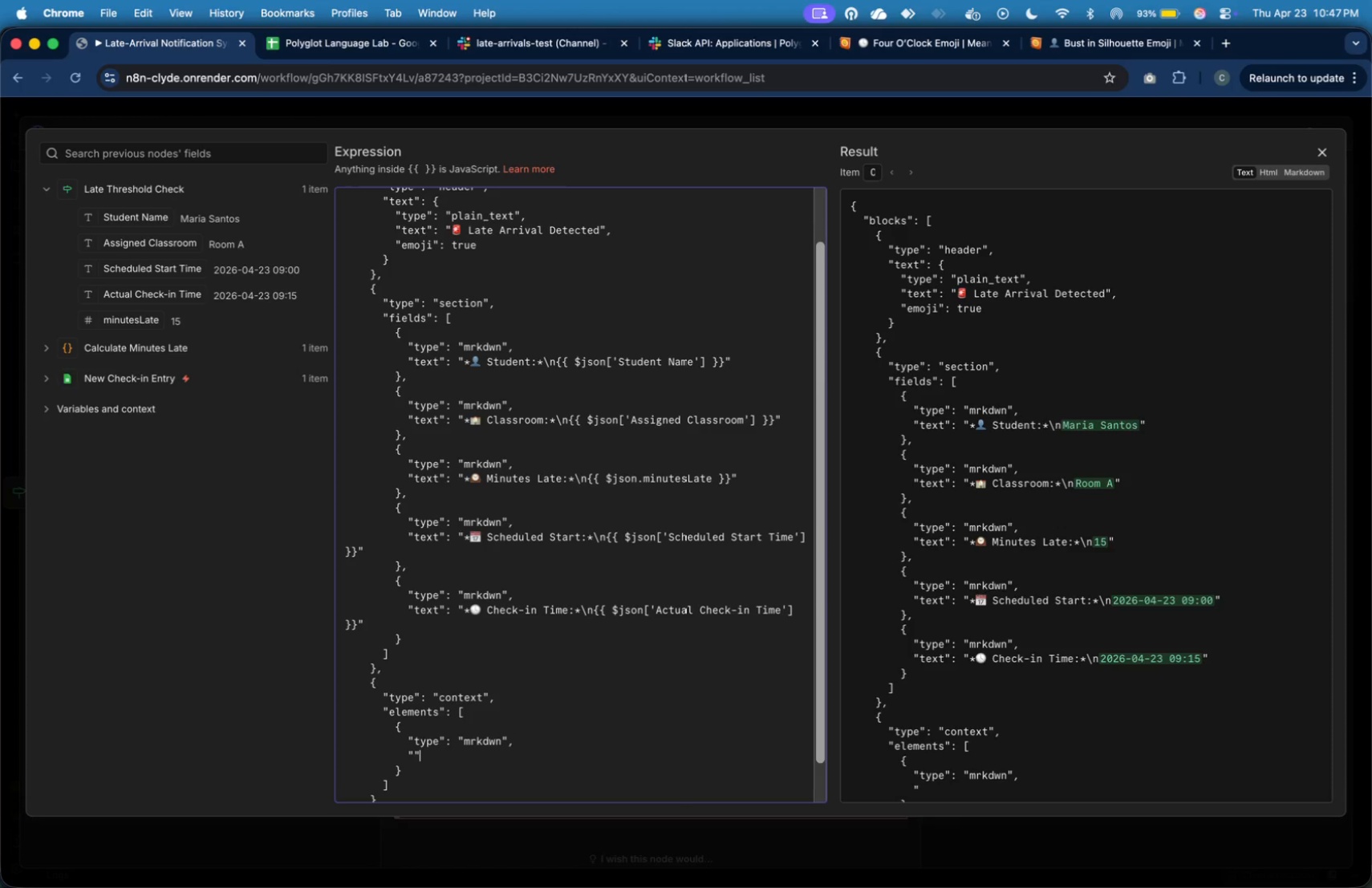 
key(Shift+Quote)
 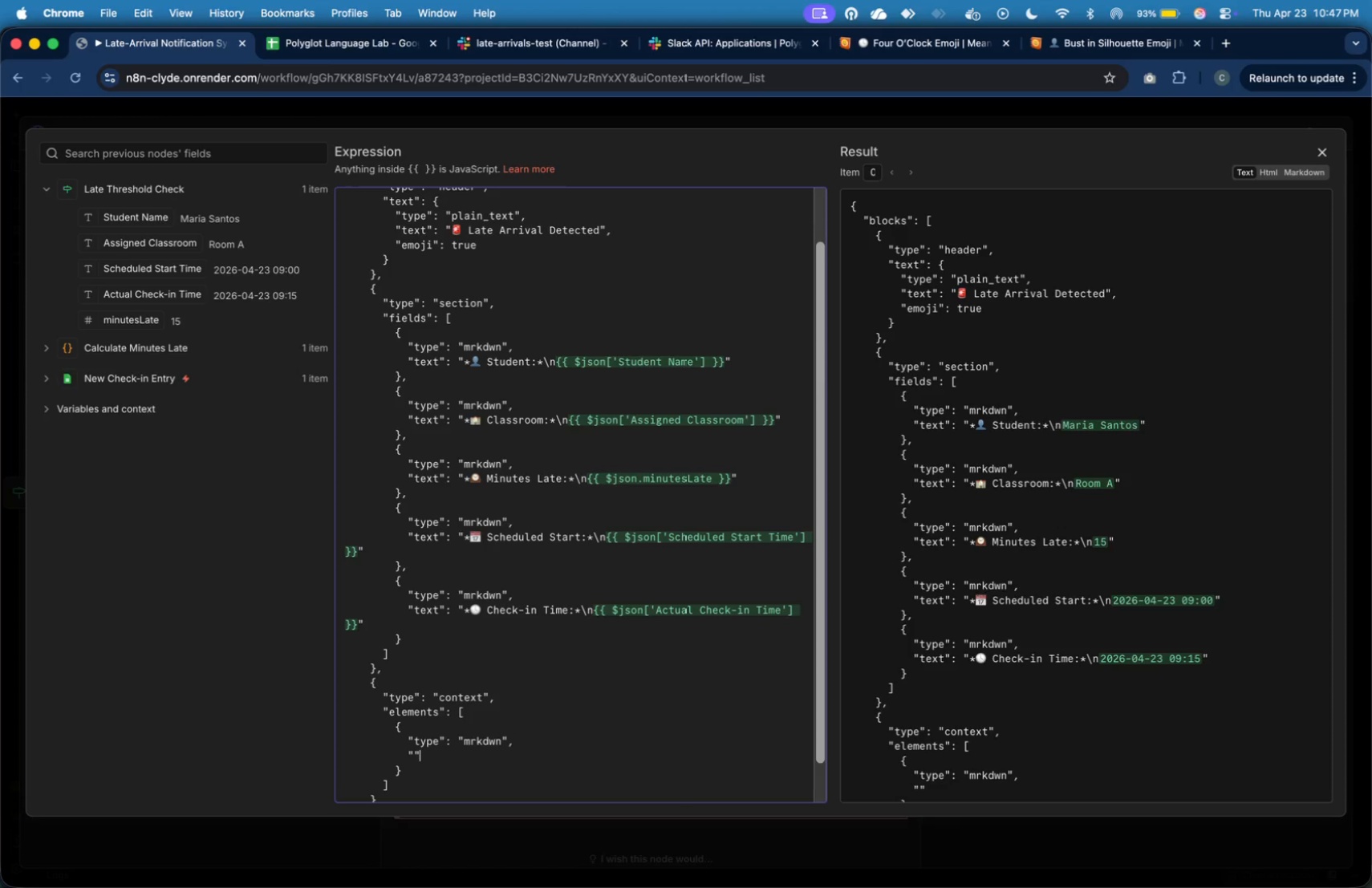 
key(ArrowLeft)
 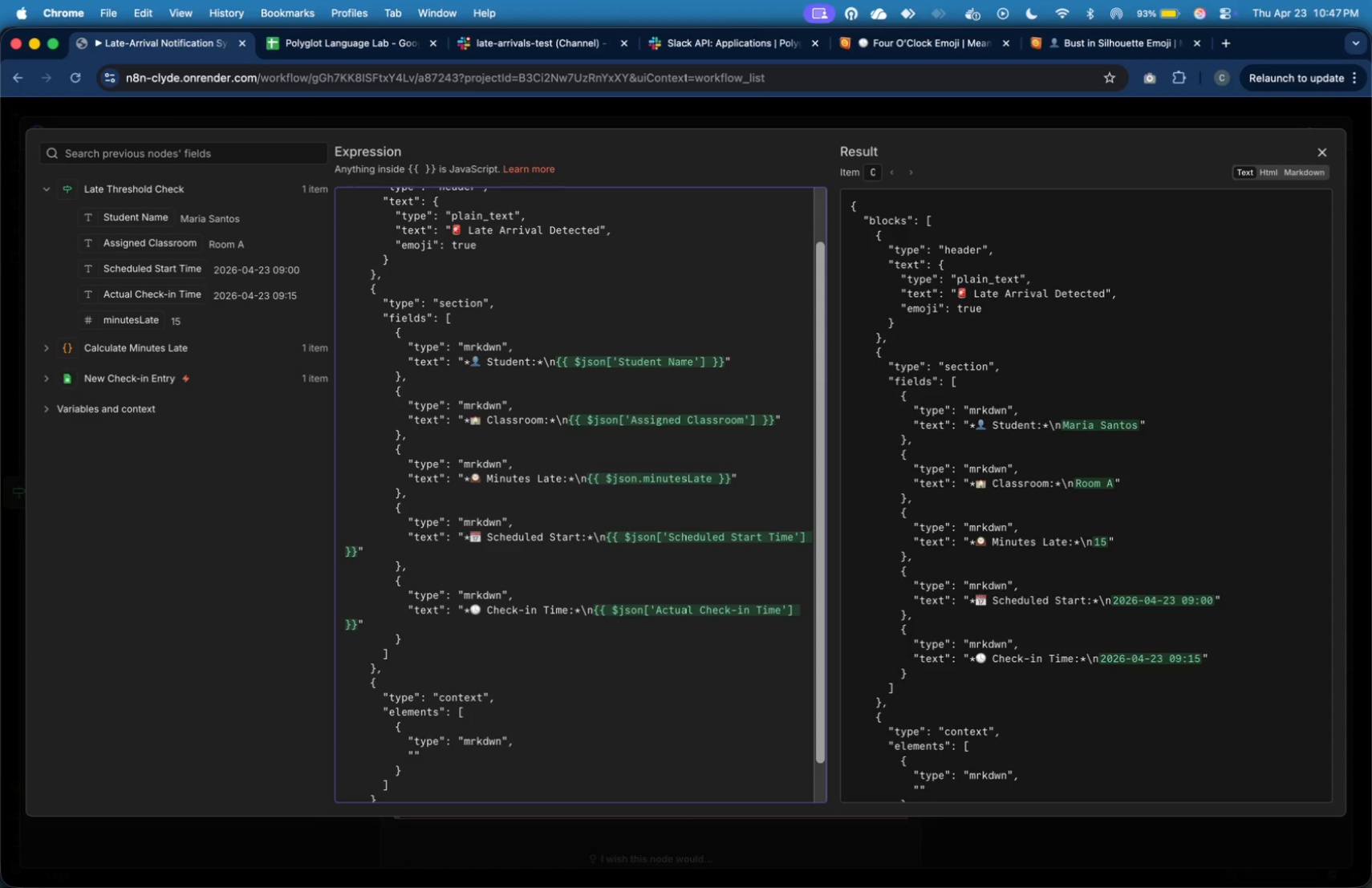 
type(text)
 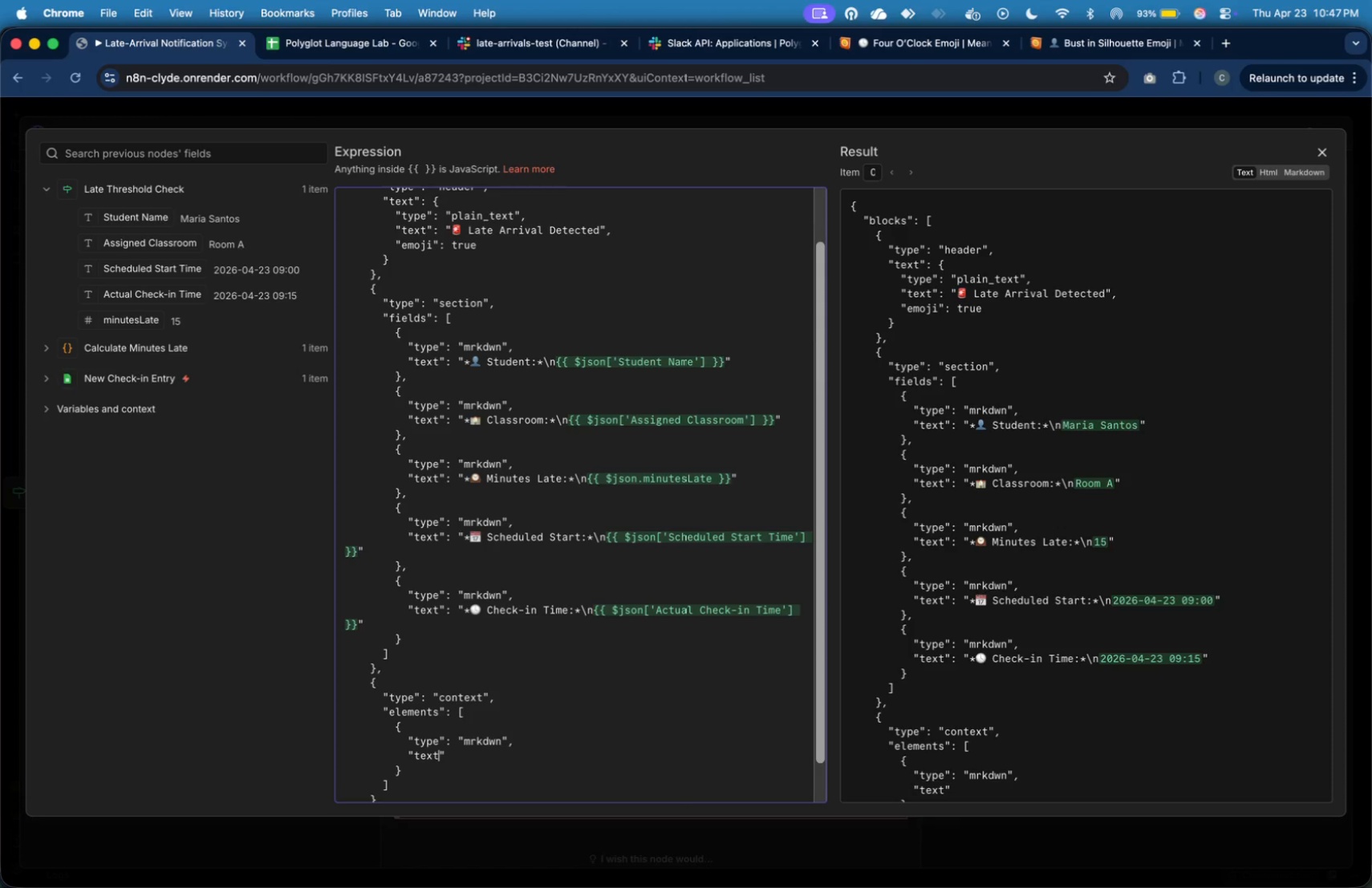 
key(ArrowRight)
 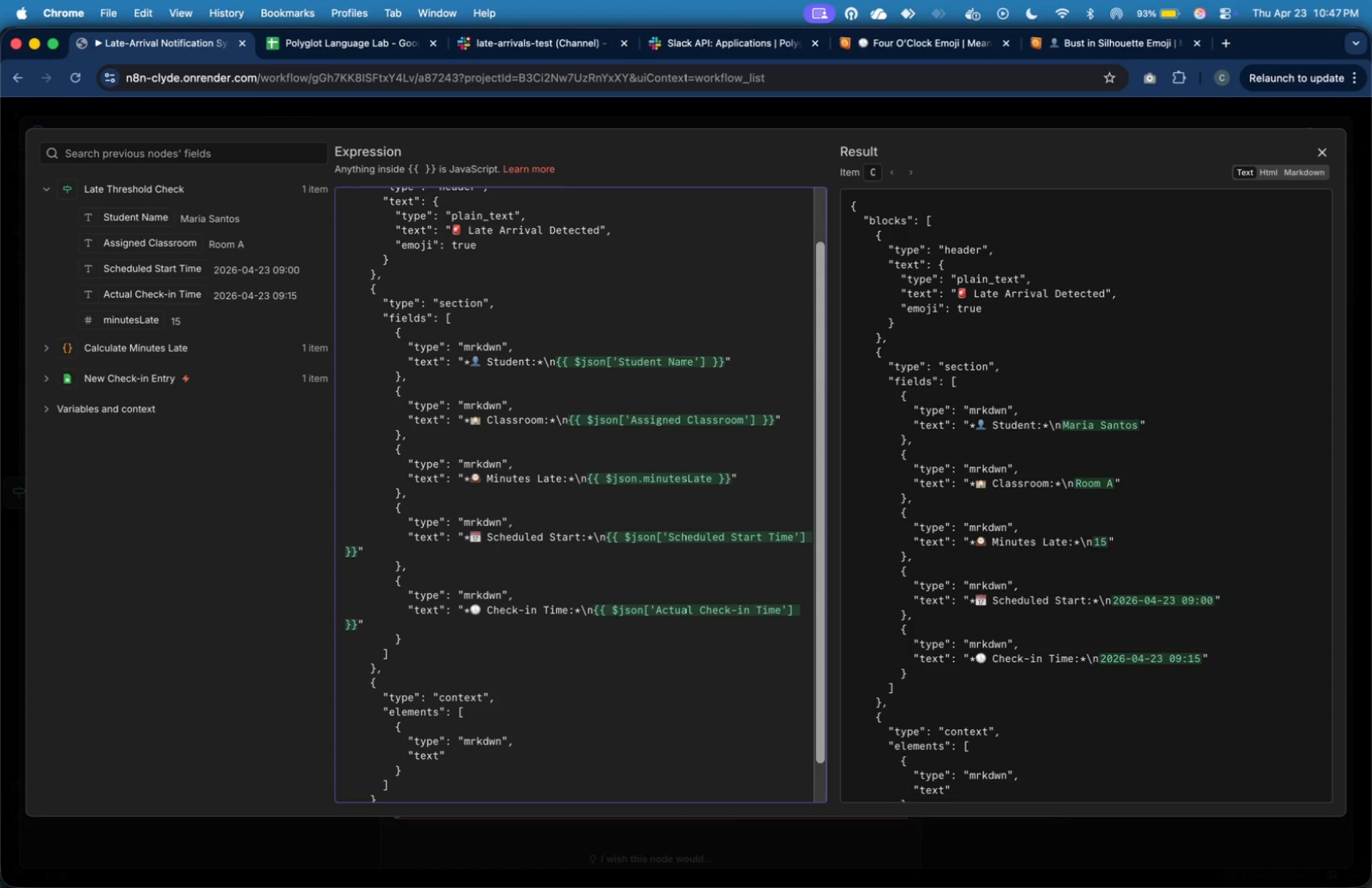 
key(Shift+Semicolon)
 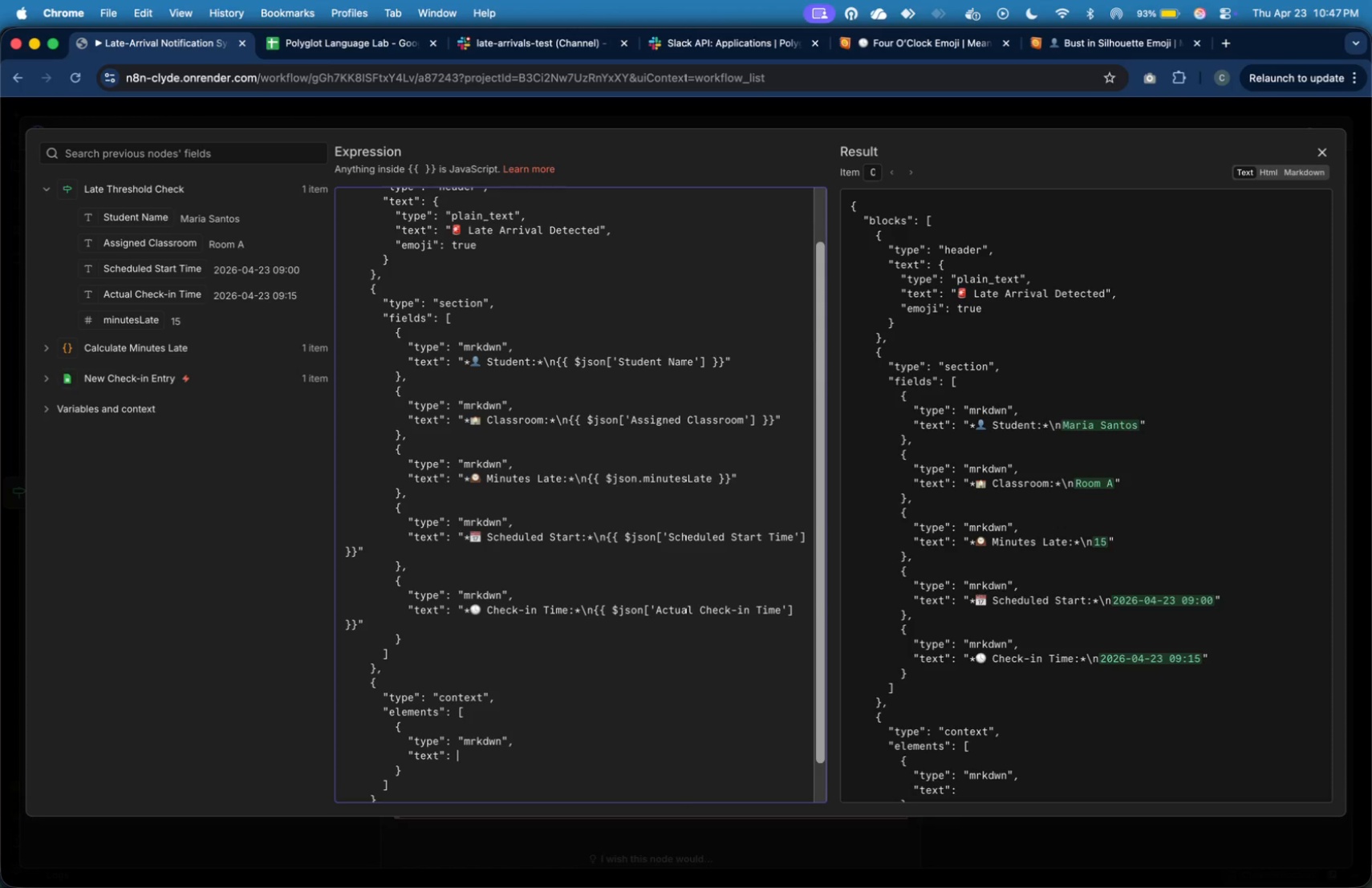 
key(Shift+Space)
 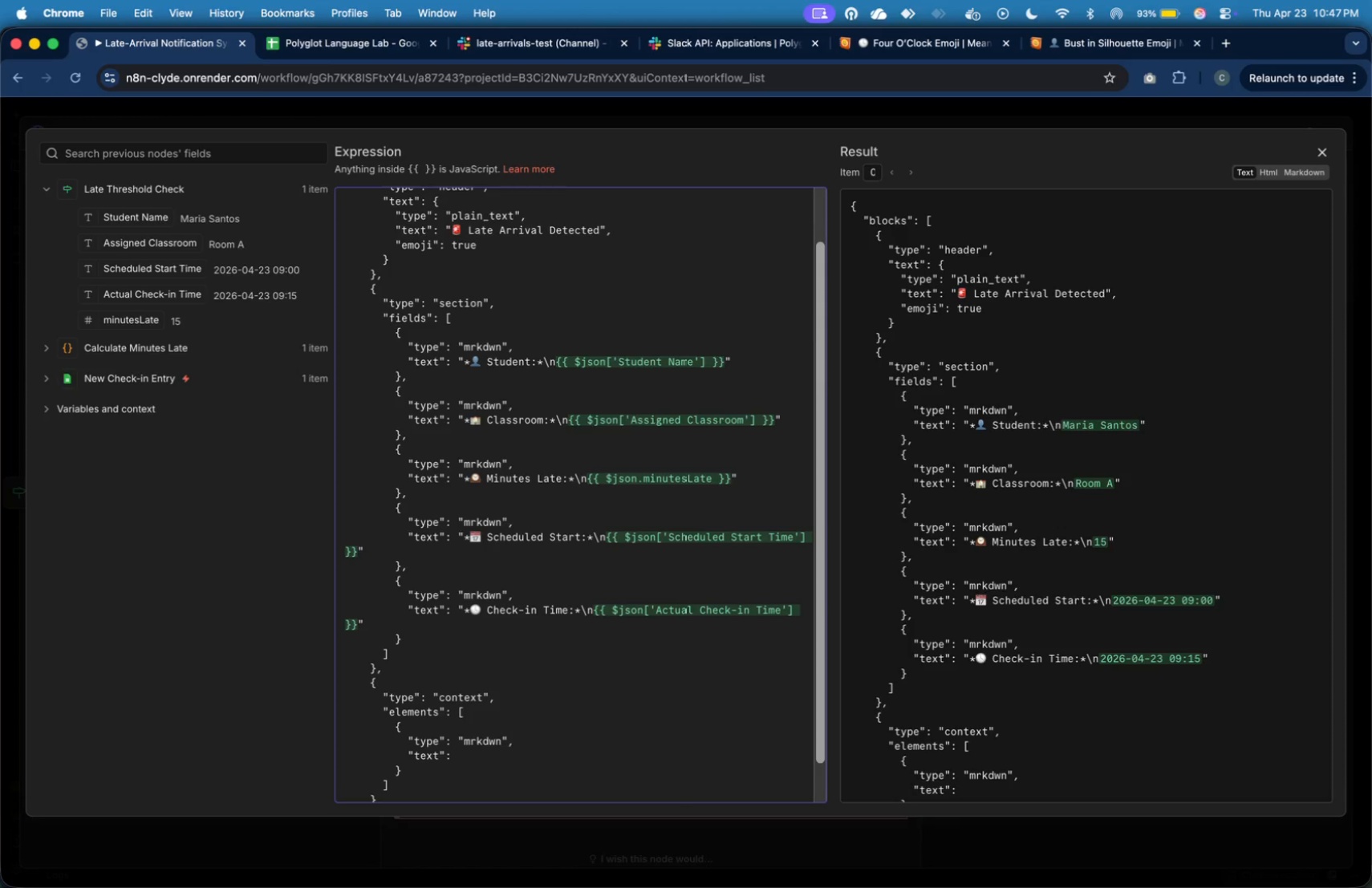 
key(Shift+Quote)
 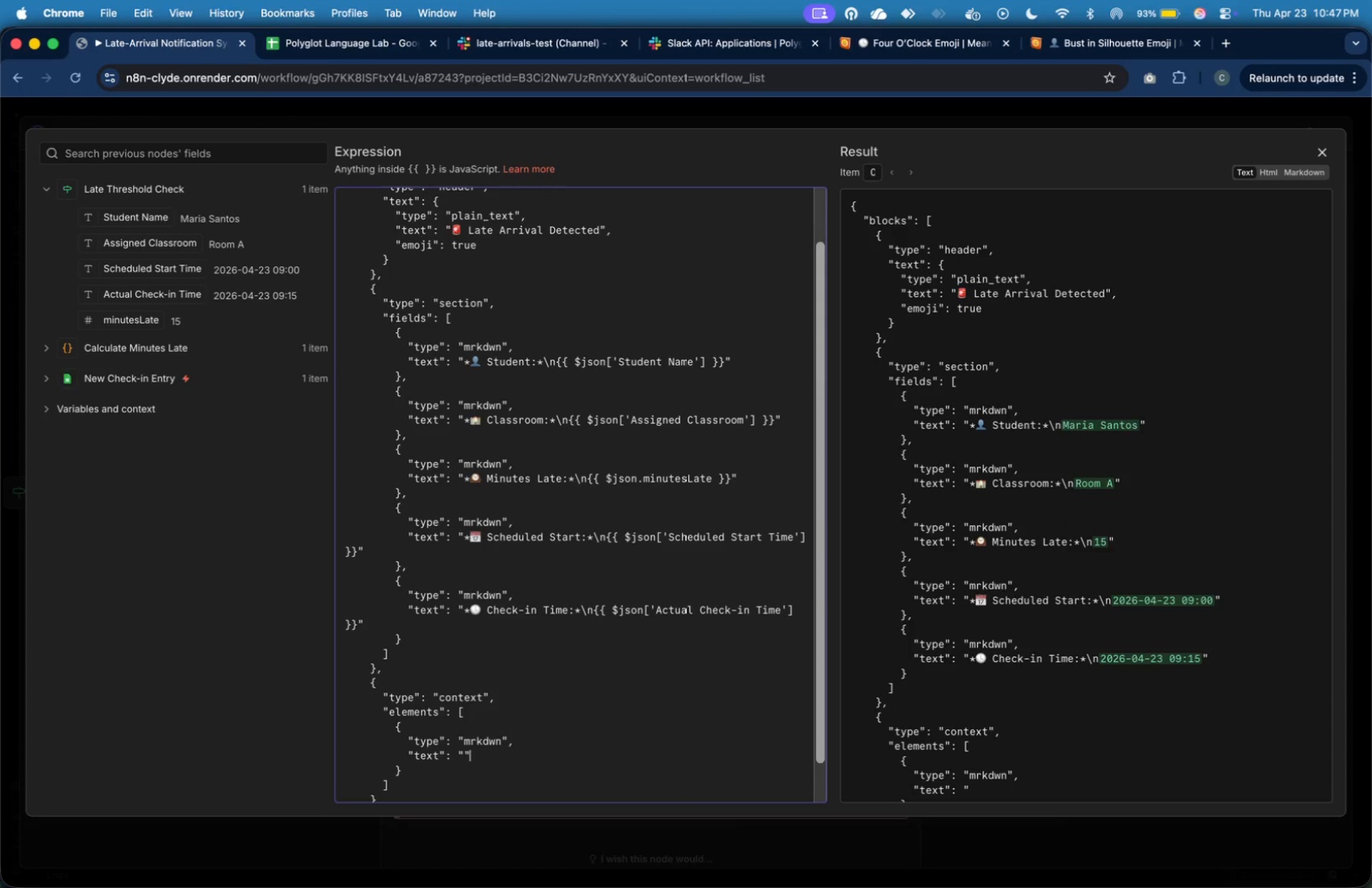 
key(Shift+Quote)
 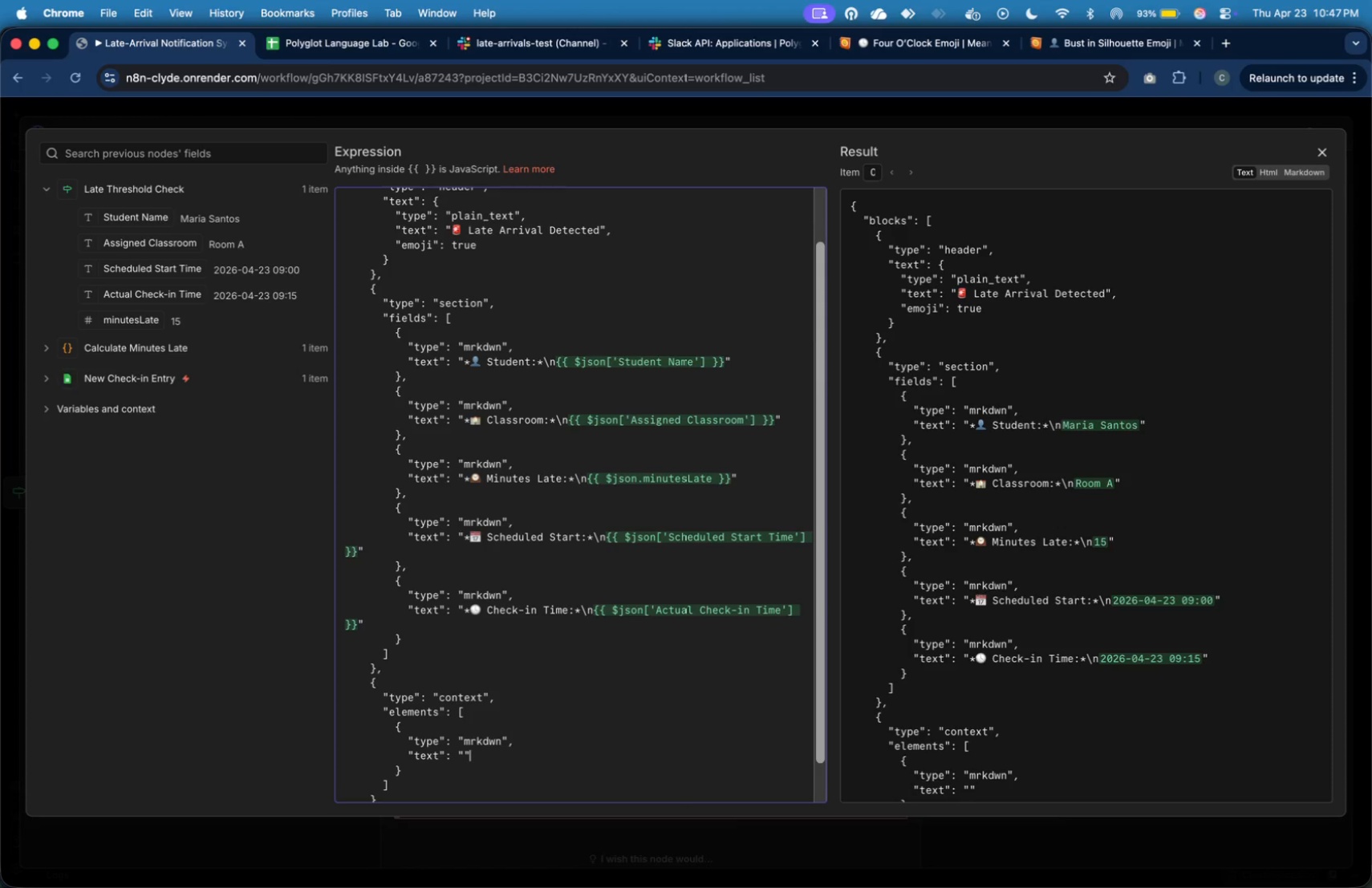 
key(ArrowLeft)
 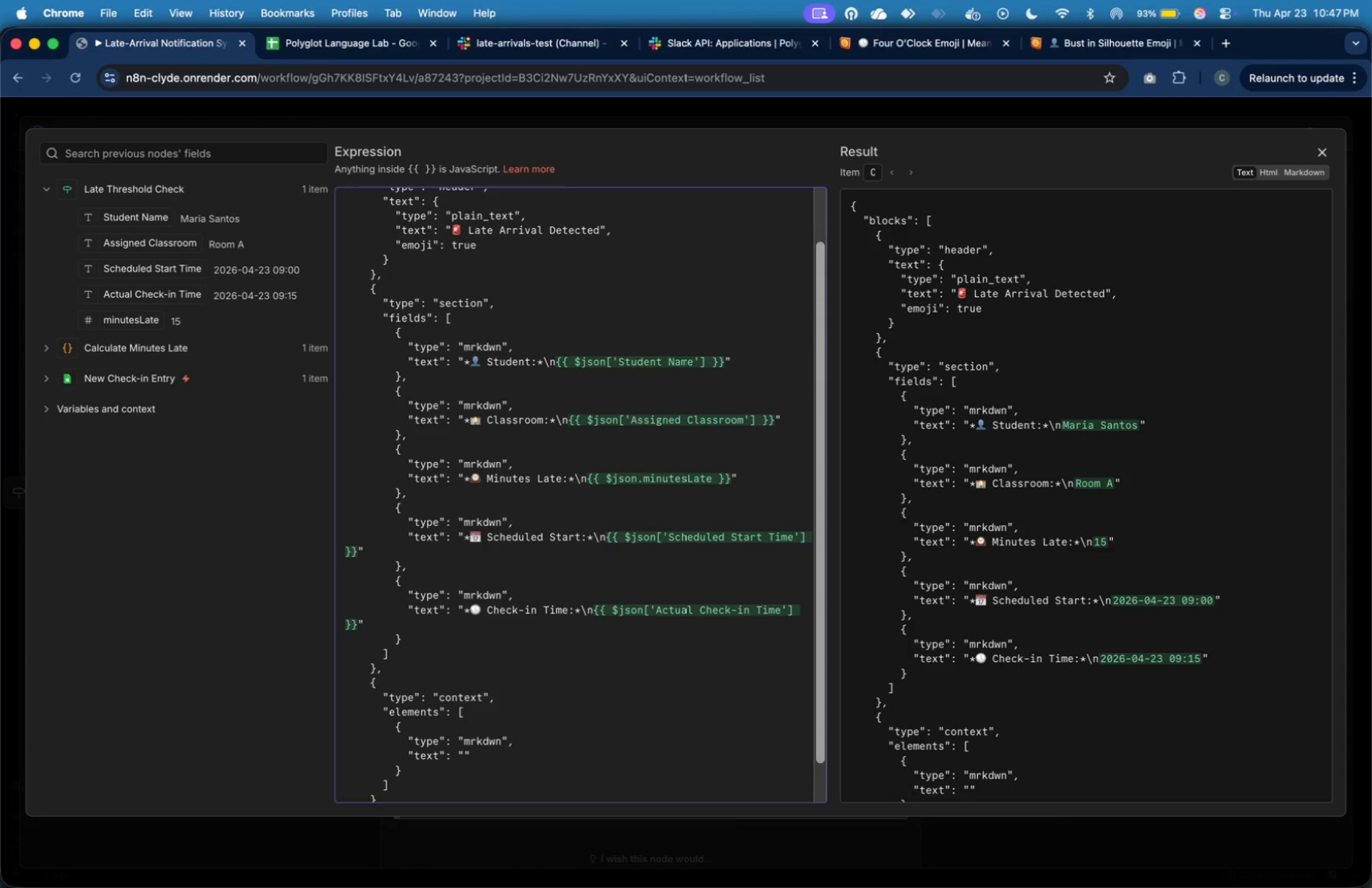 
type(Please escort the student during the next appropriate break to avoo)
key(Backspace)
type(id )
 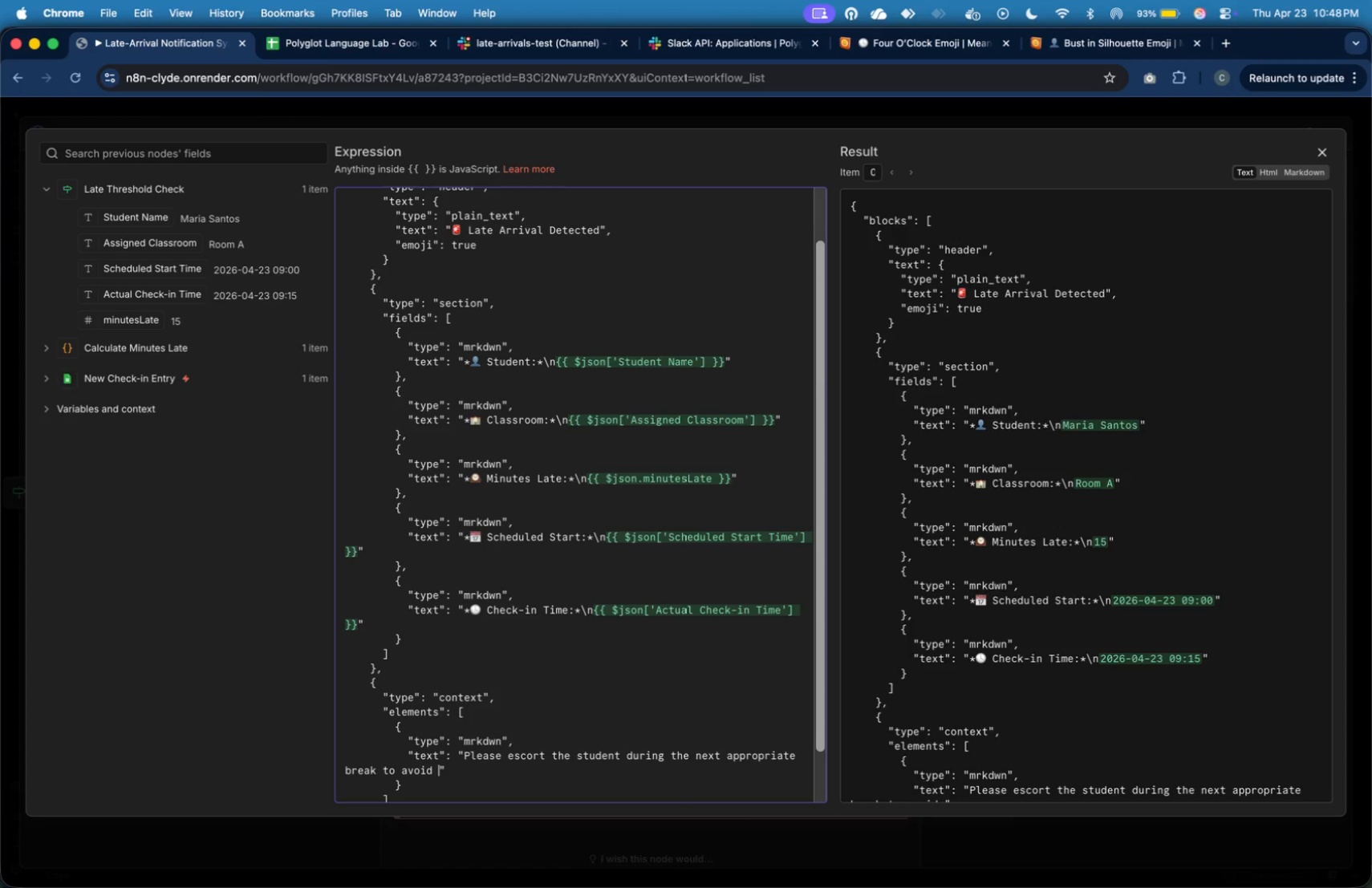 
wait(10.94)
 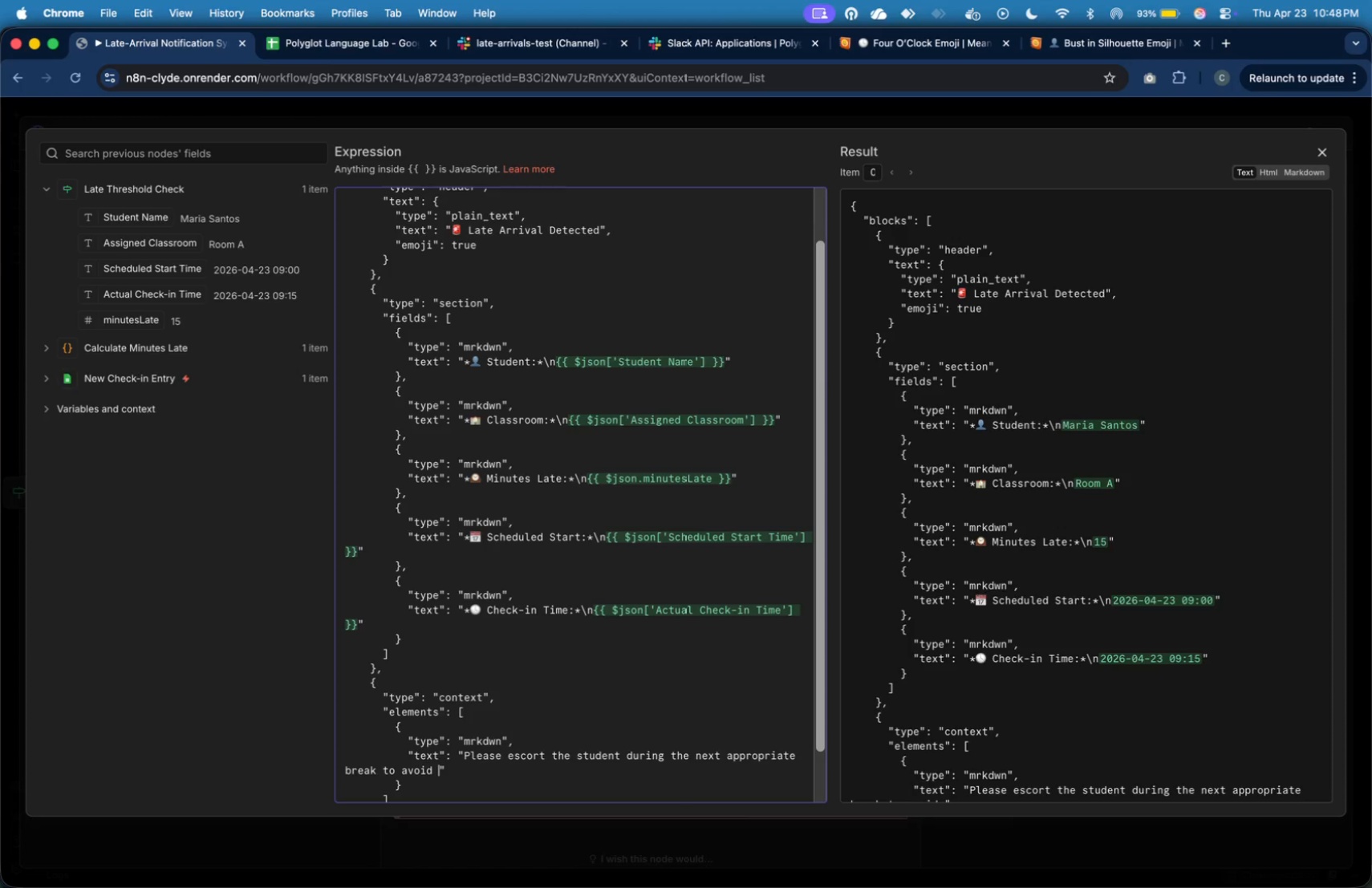 
type(disru)
 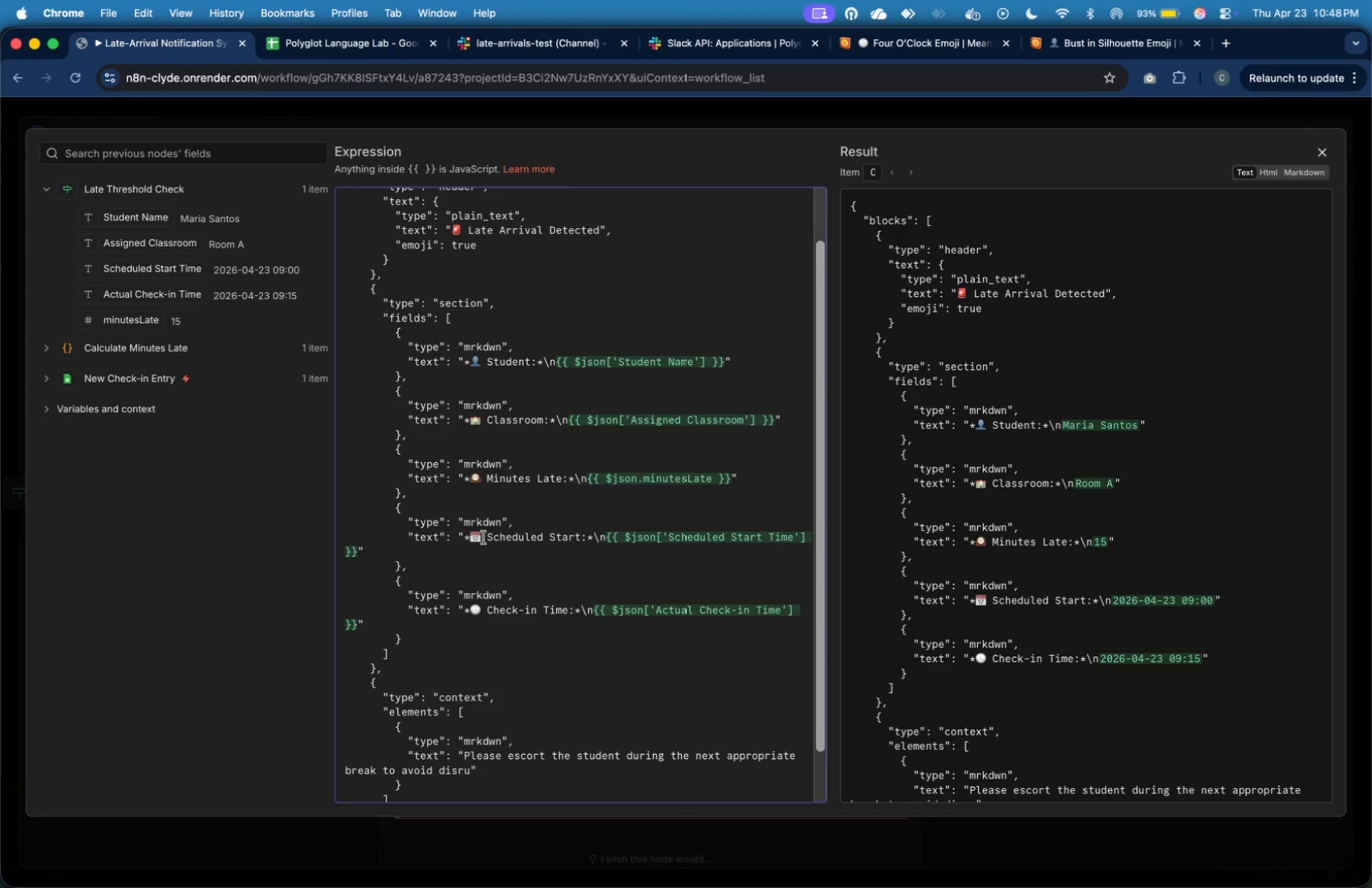 
wait(9.51)
 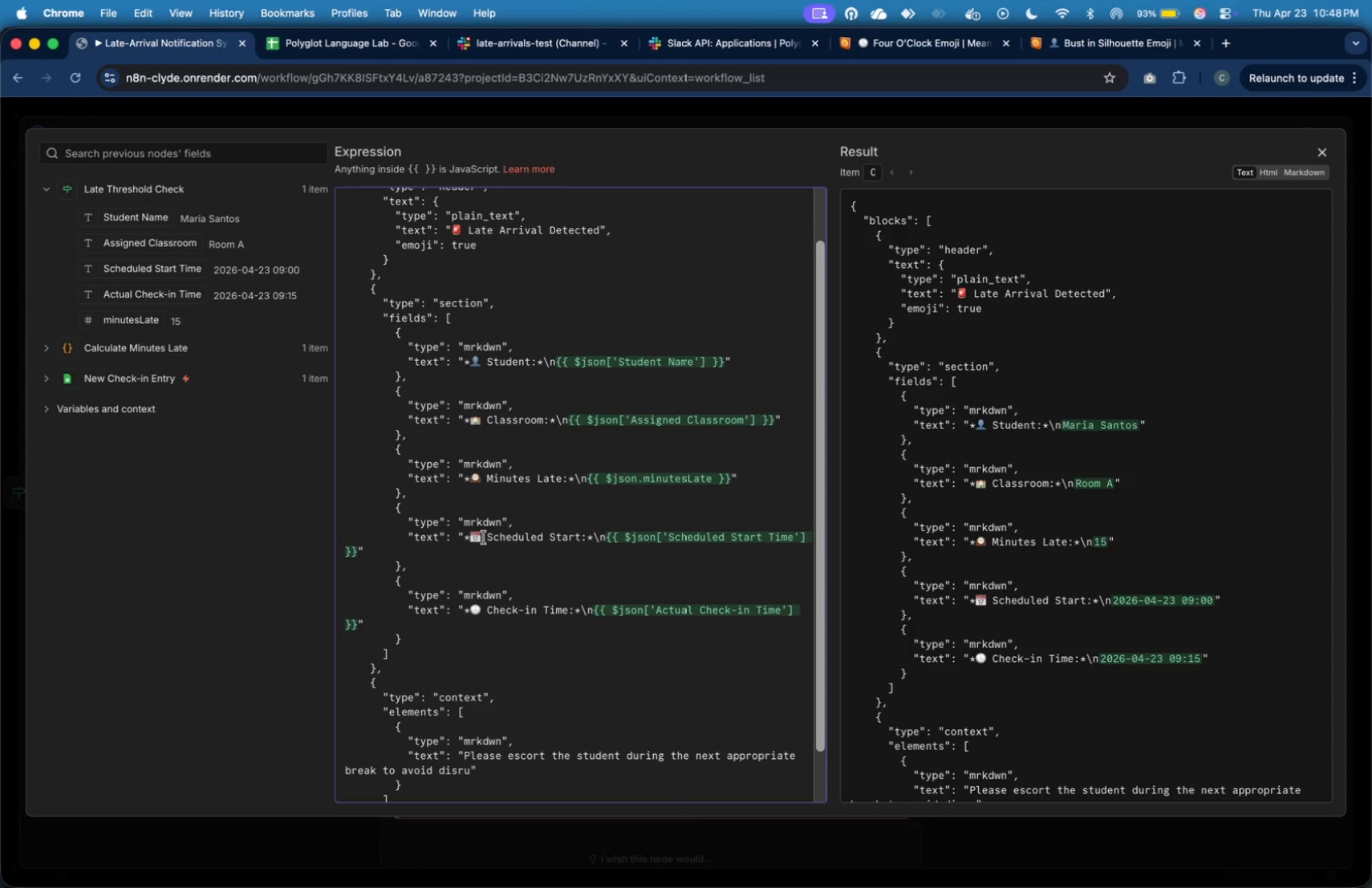 
scroll: coordinate [436, 432], scroll_direction: down, amount: 22.0
 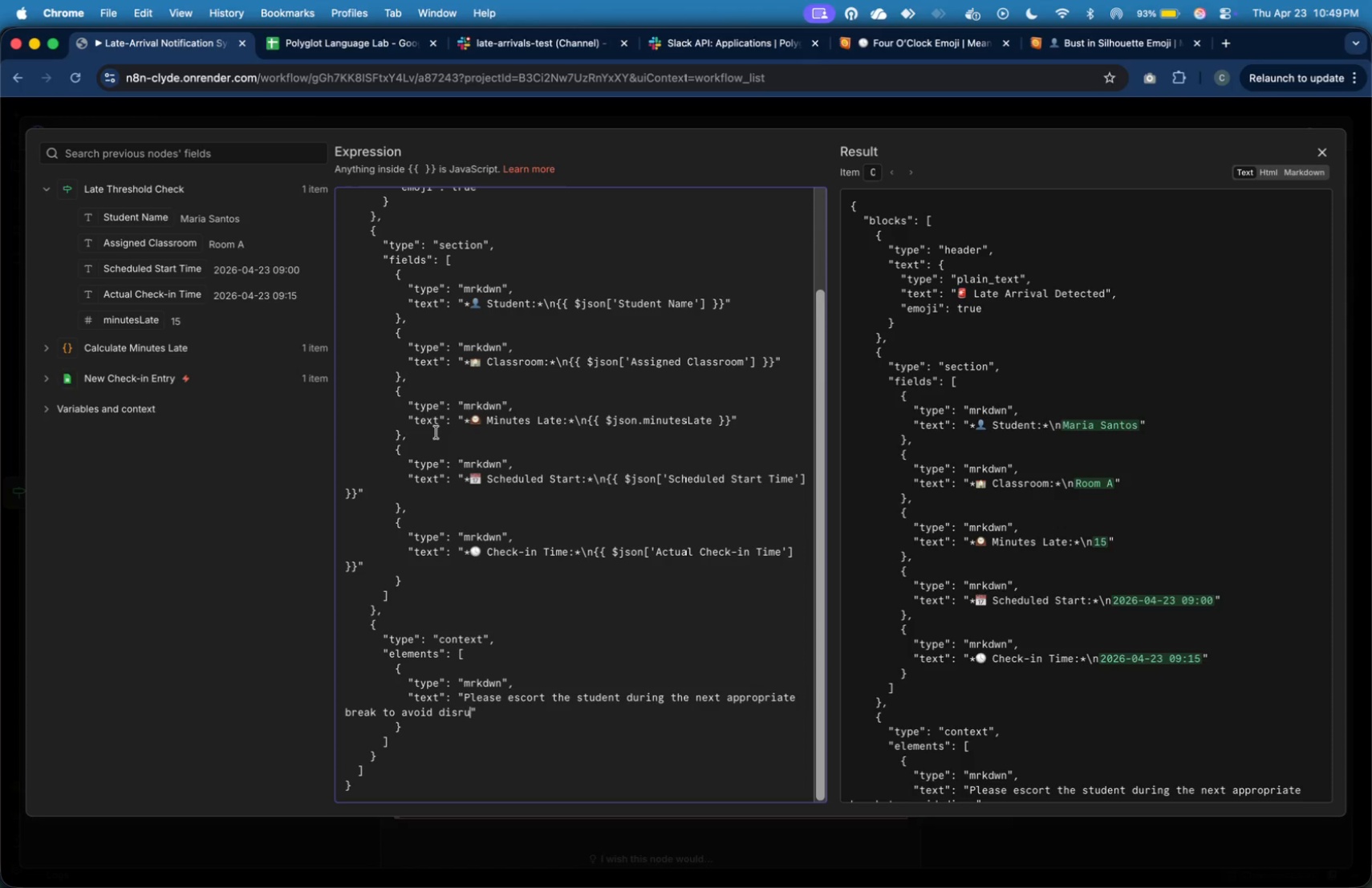 
type(pting the session.)
 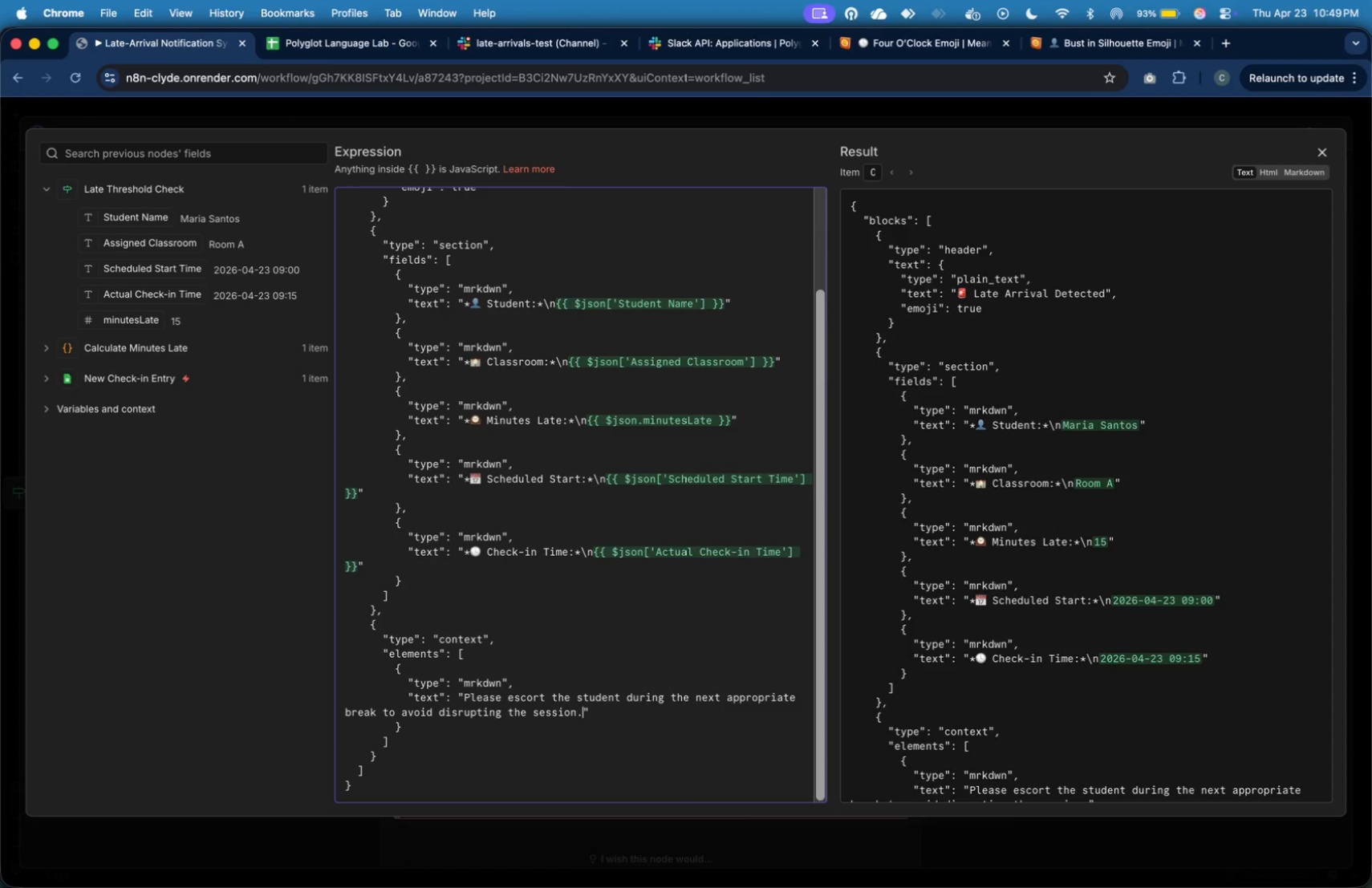 
wait(5.69)
 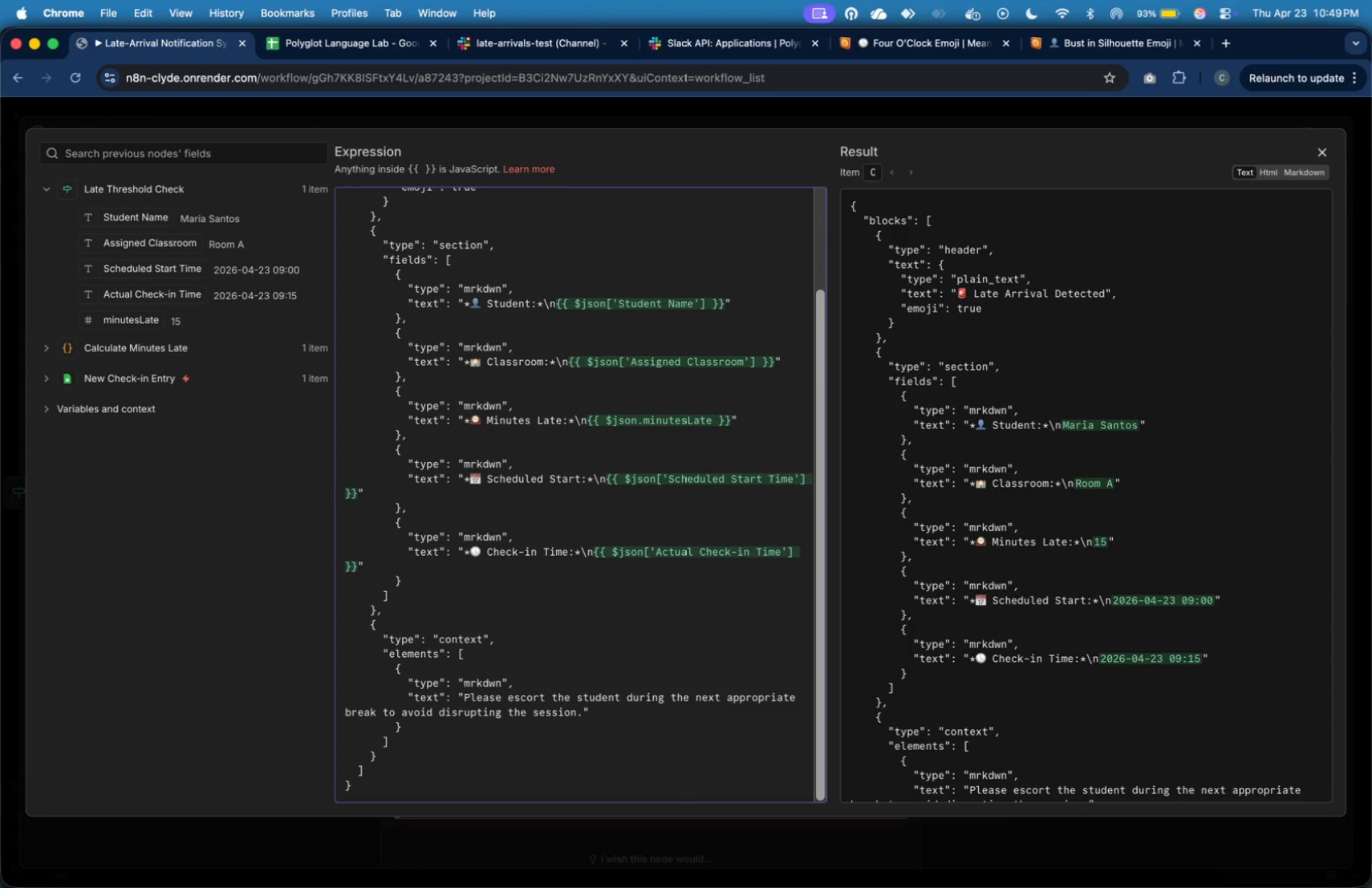 
key(ArrowDown)
 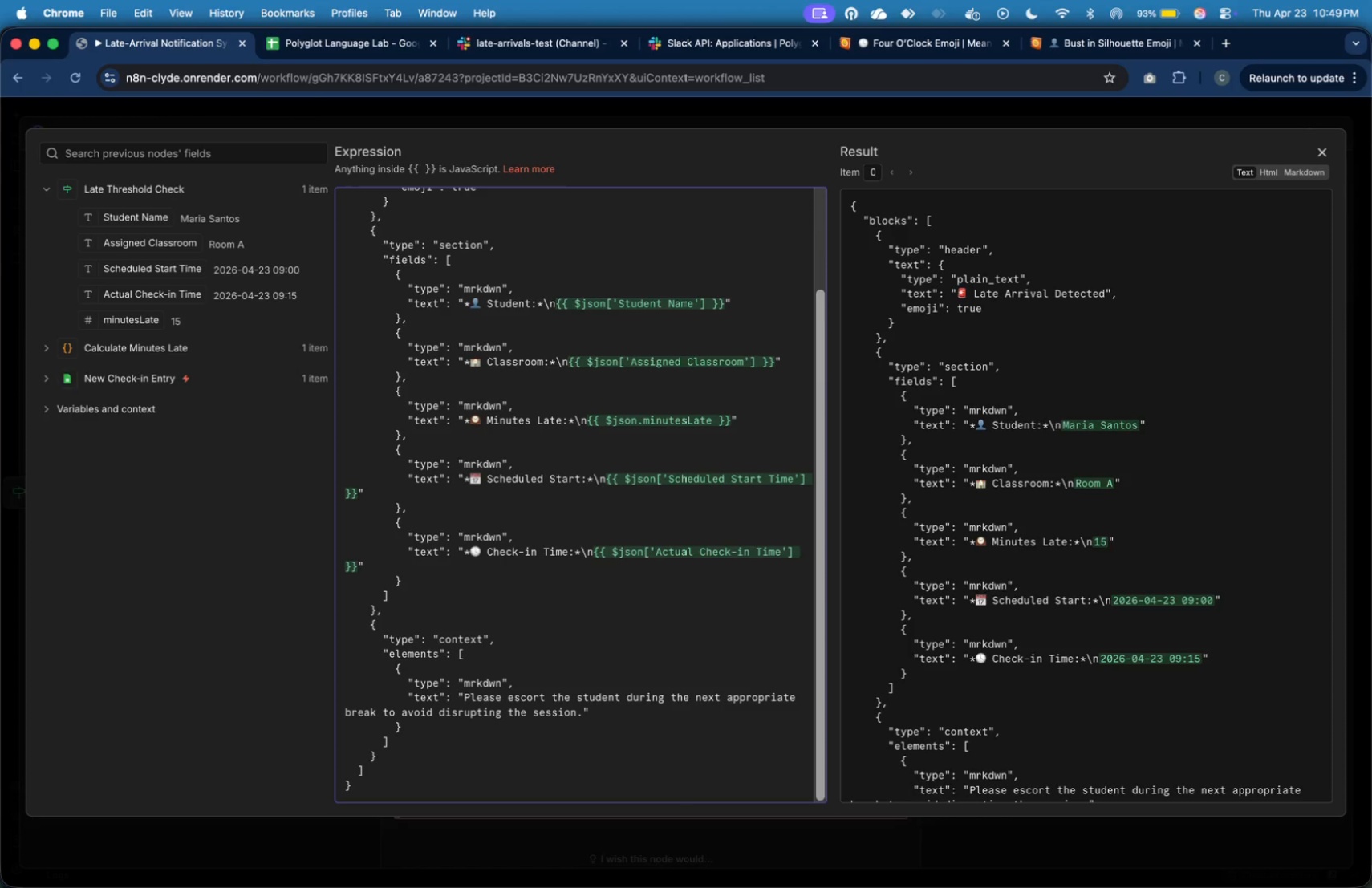 
key(ArrowDown)
 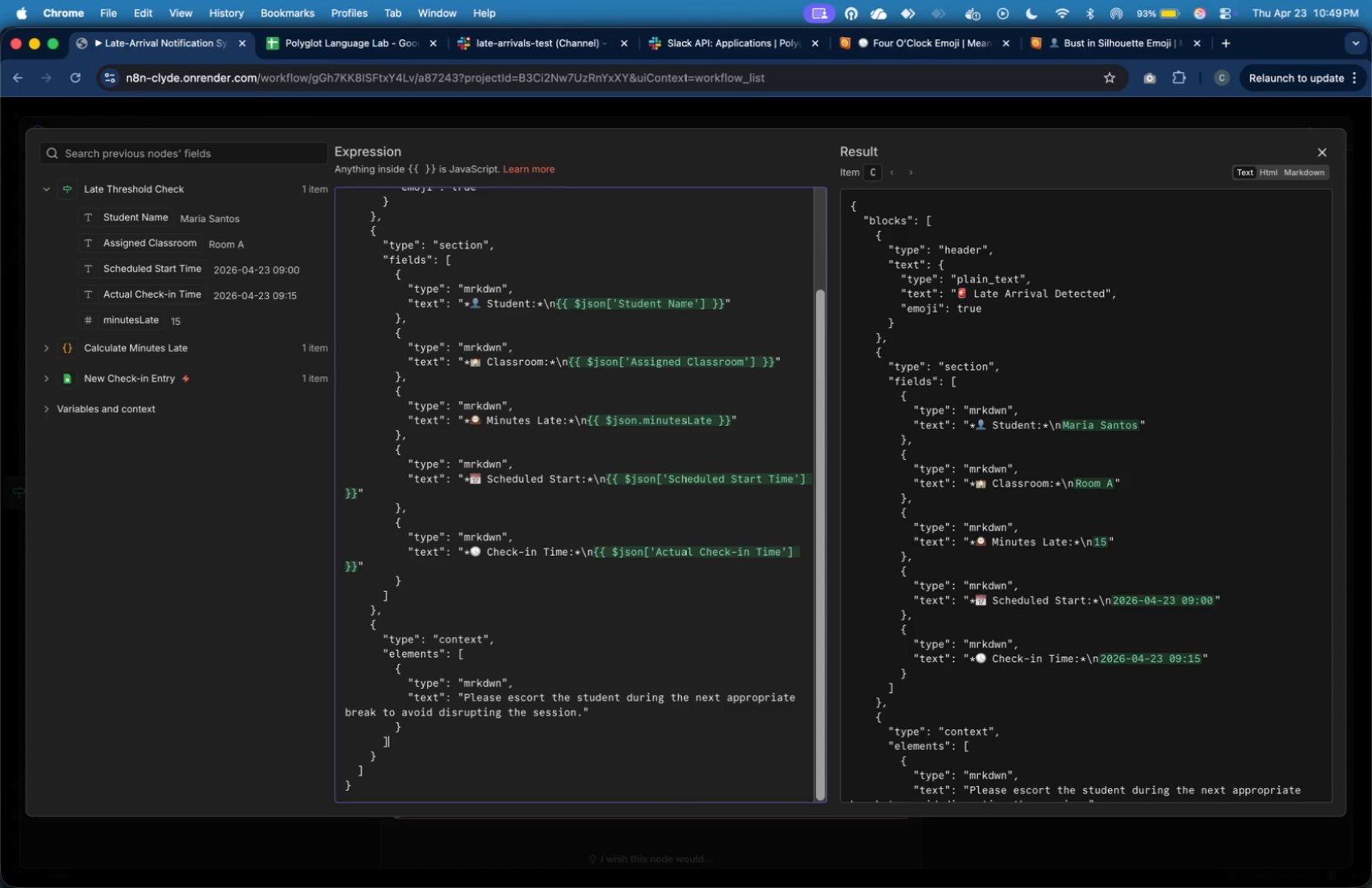 
key(ArrowDown)
 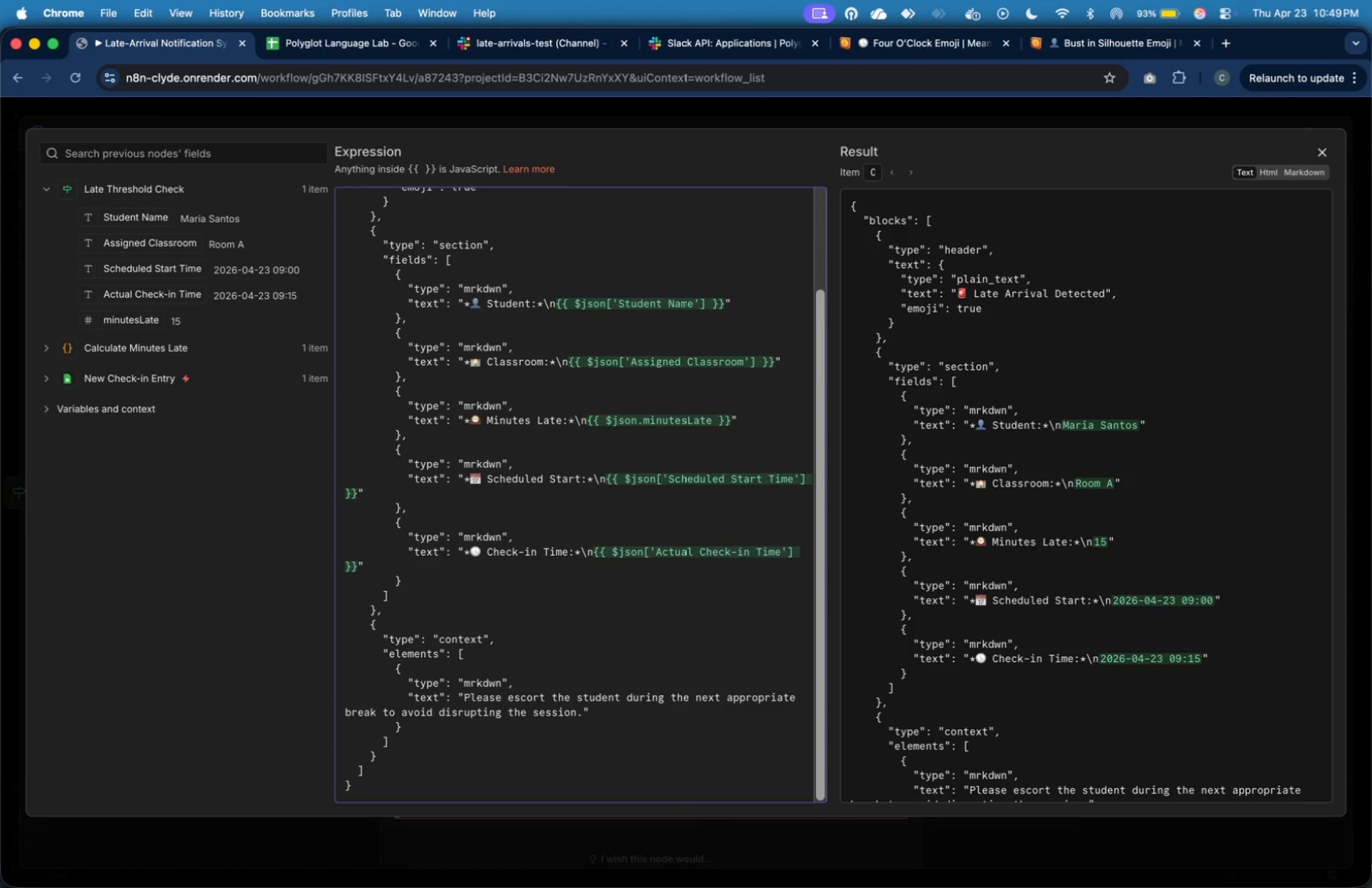 
key(Comma)
 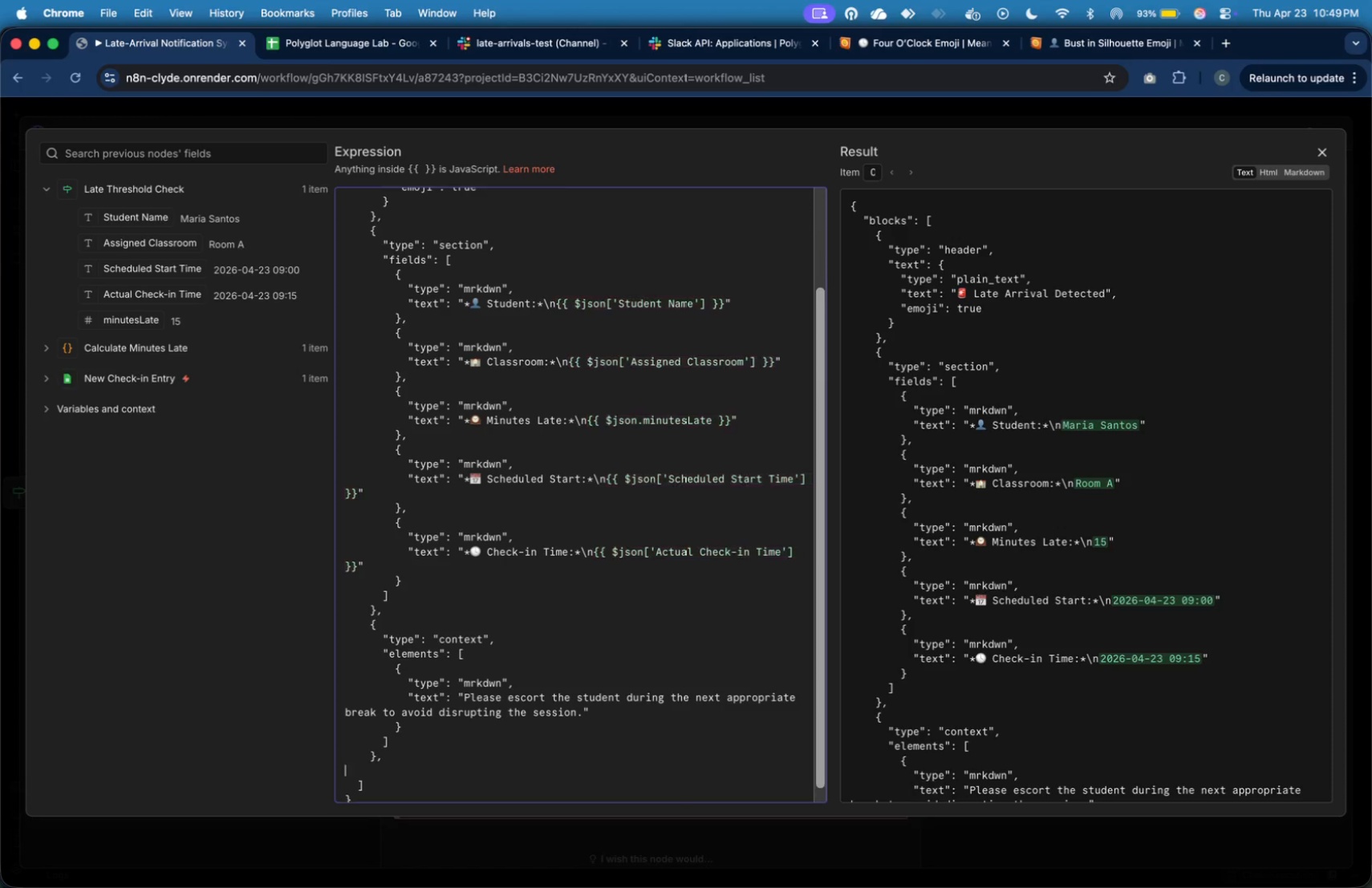 
key(Enter)
 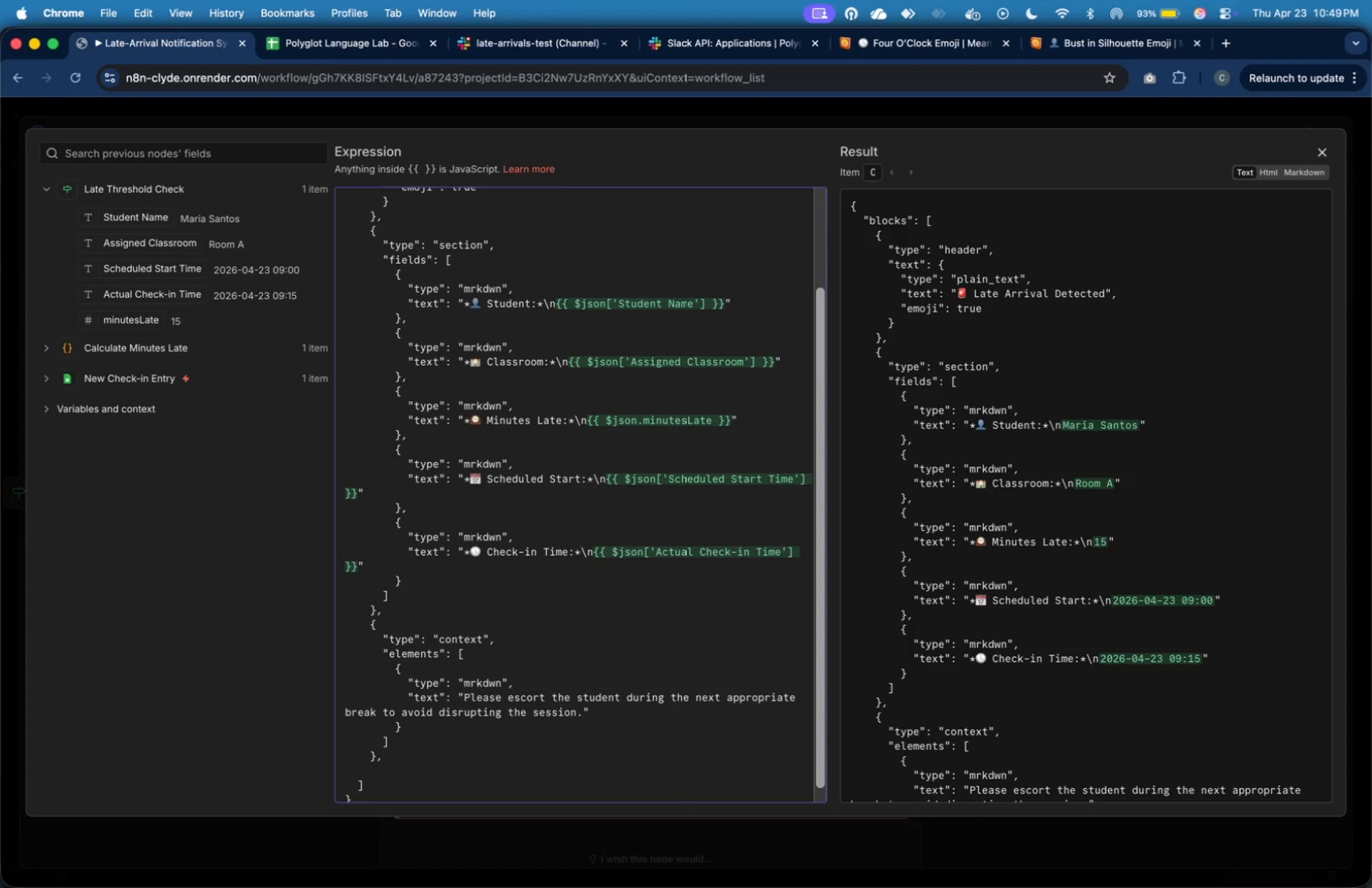 
key(Shift+ShiftLeft)
 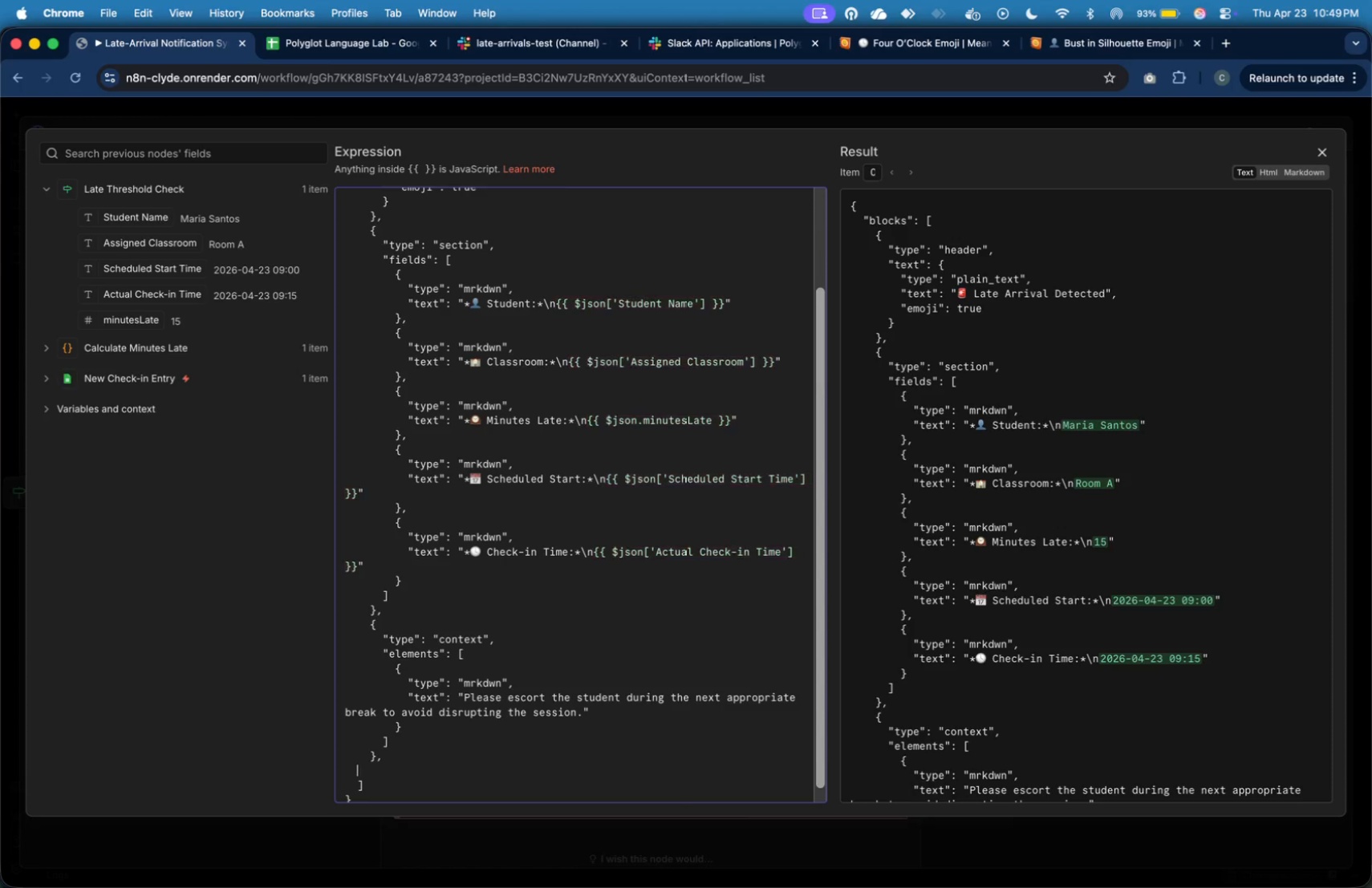 
key(Tab)
 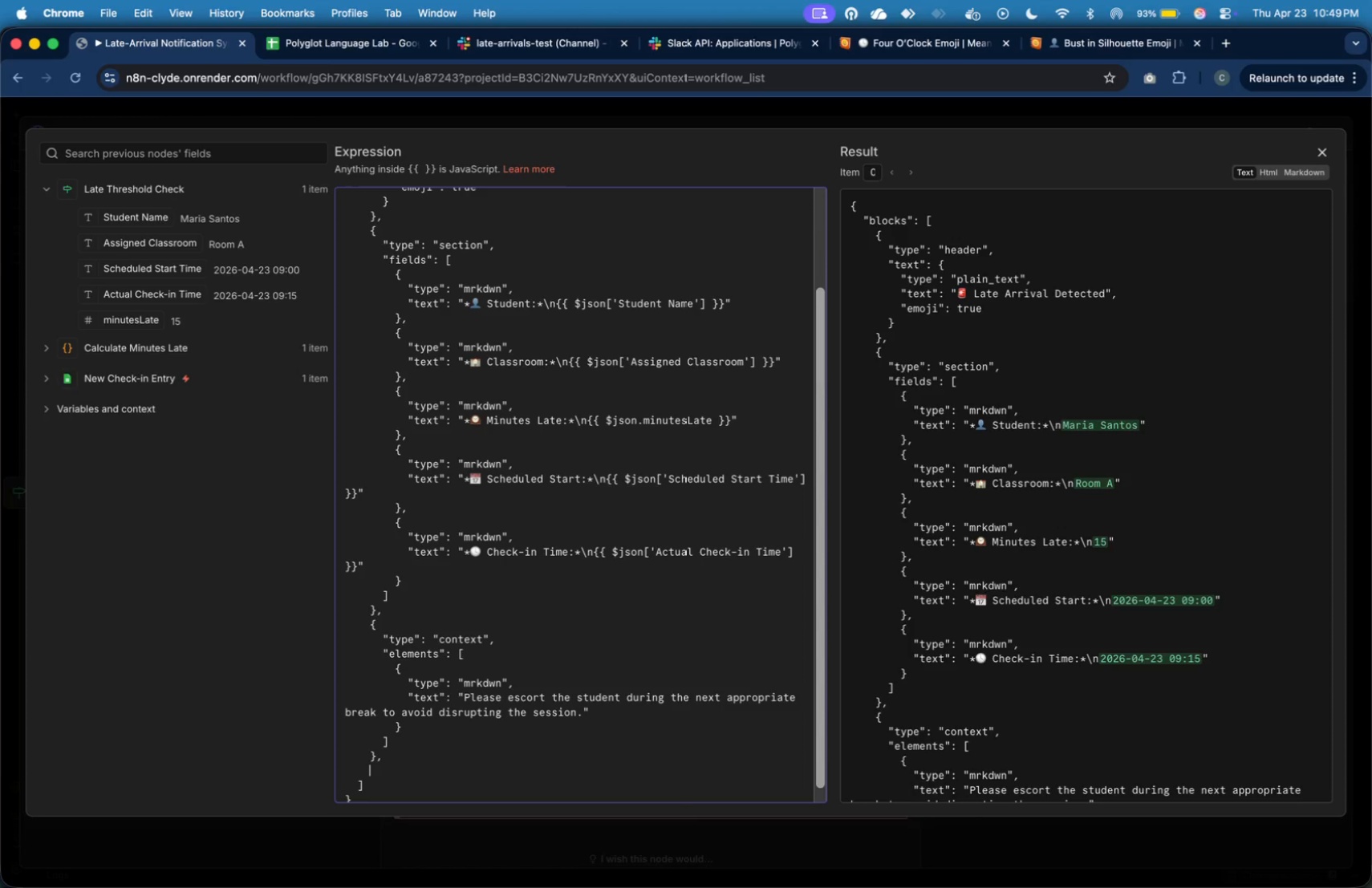 
key(Tab)
 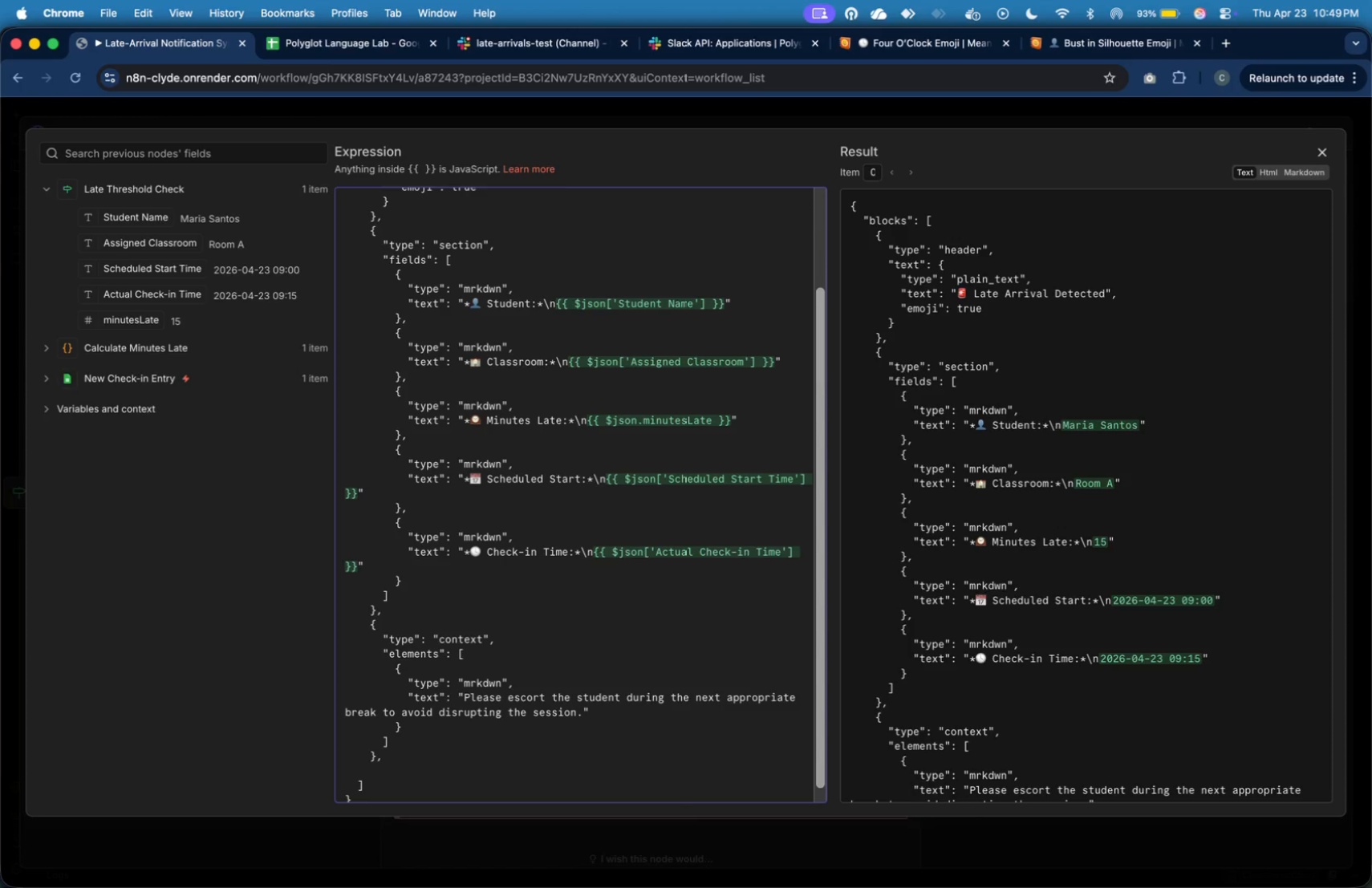 
key(Shift+BracketLeft)
 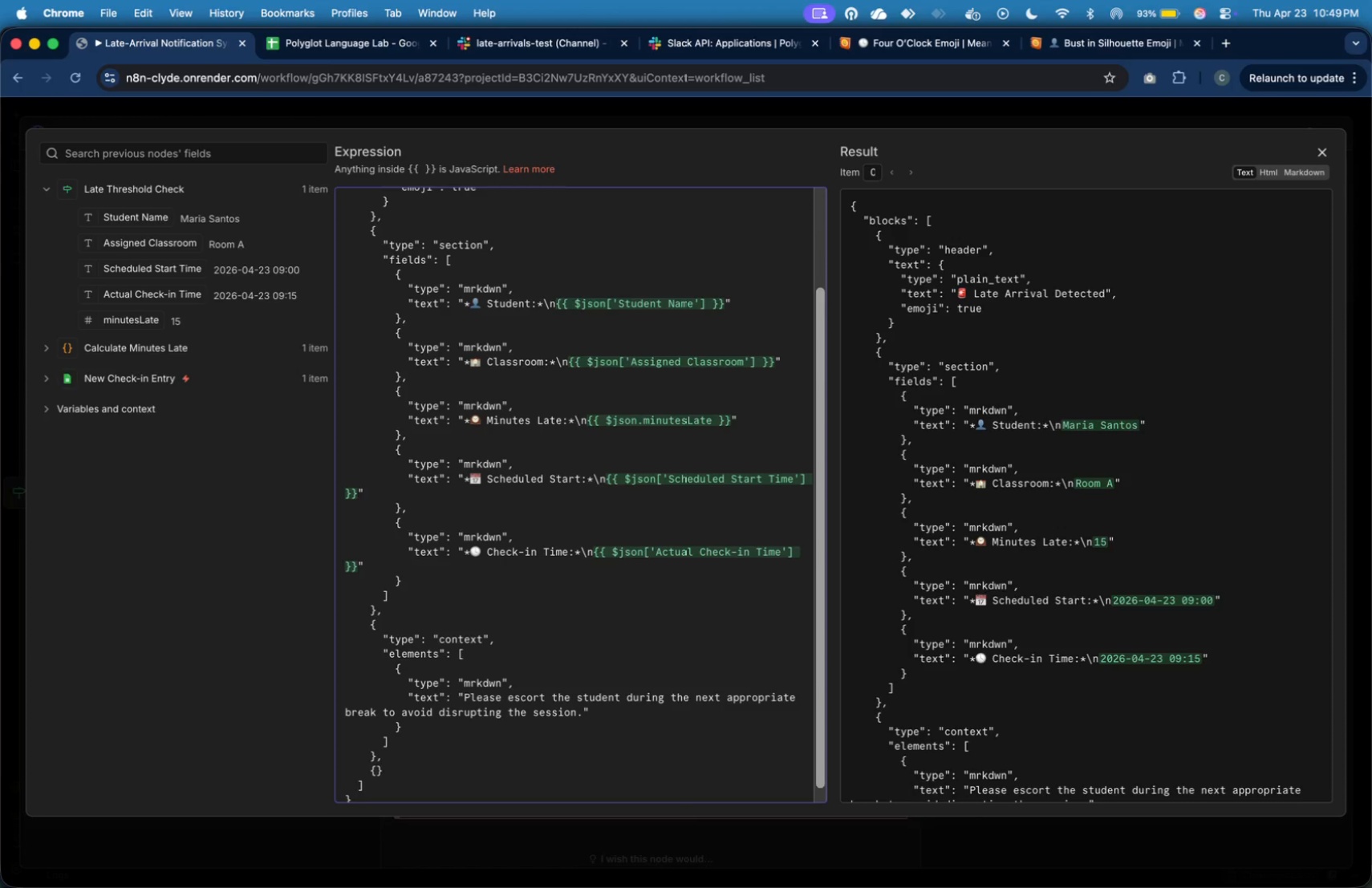 
key(Enter)
 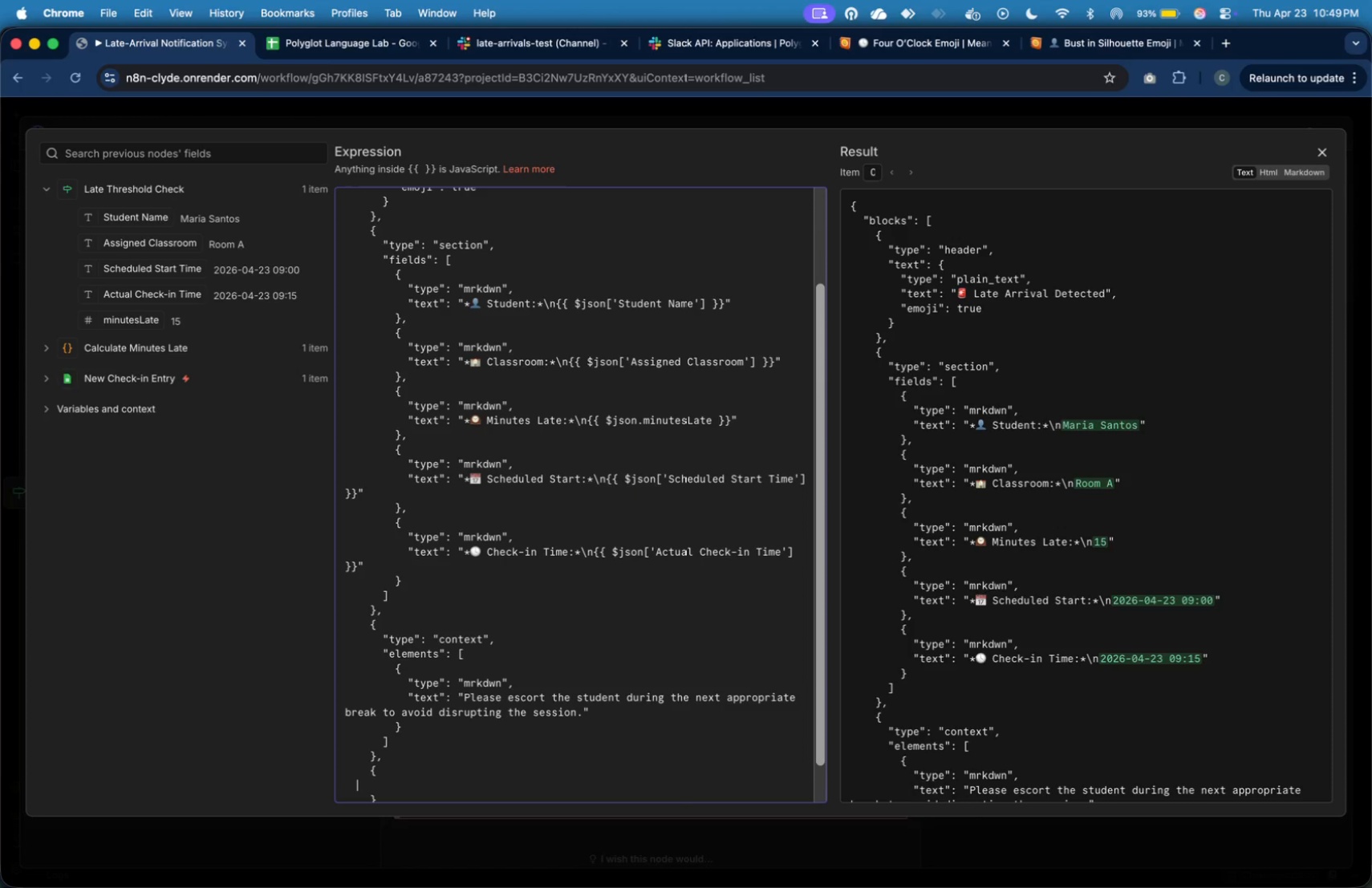 
key(Tab)
 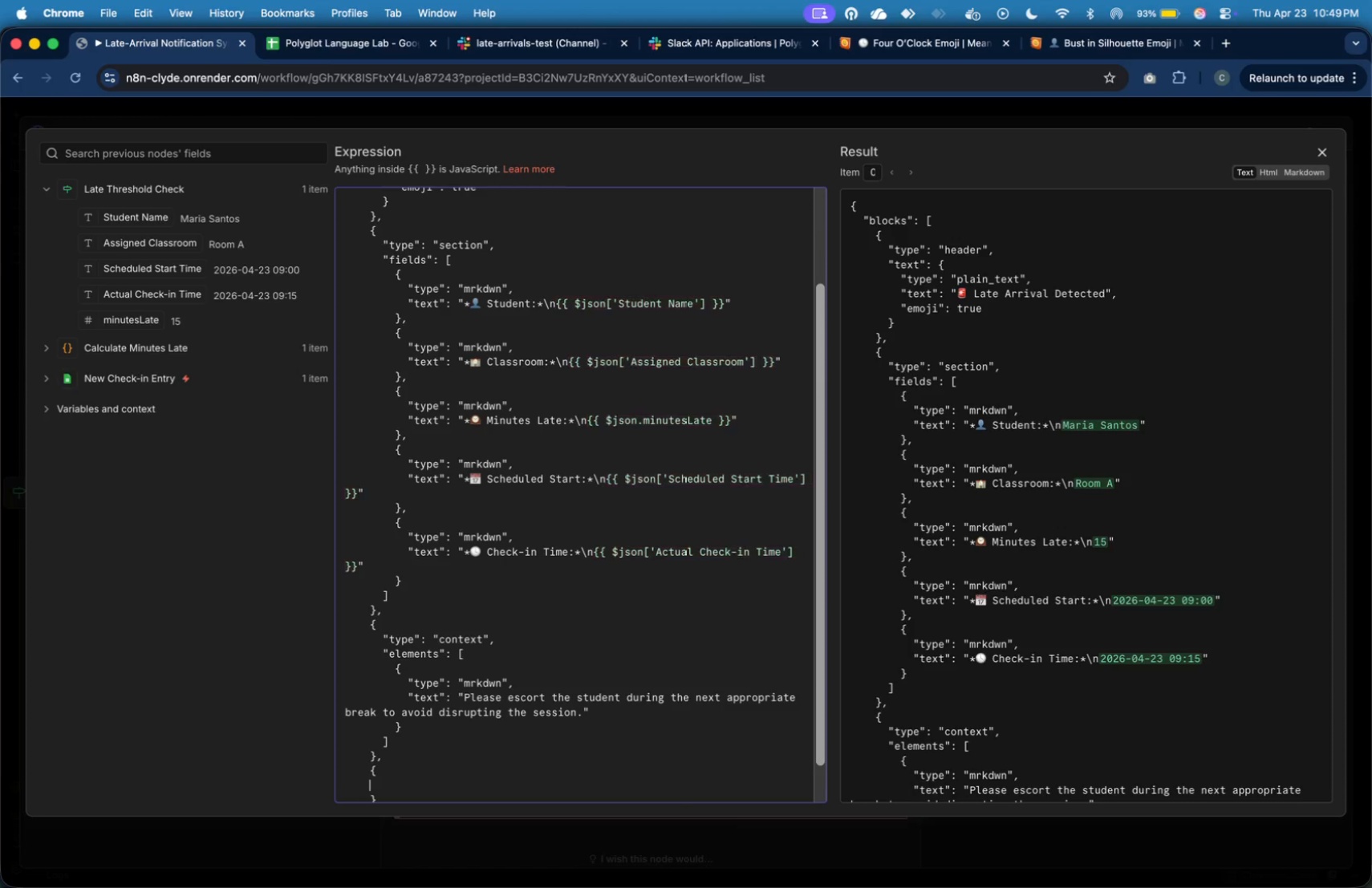 
key(Tab)
 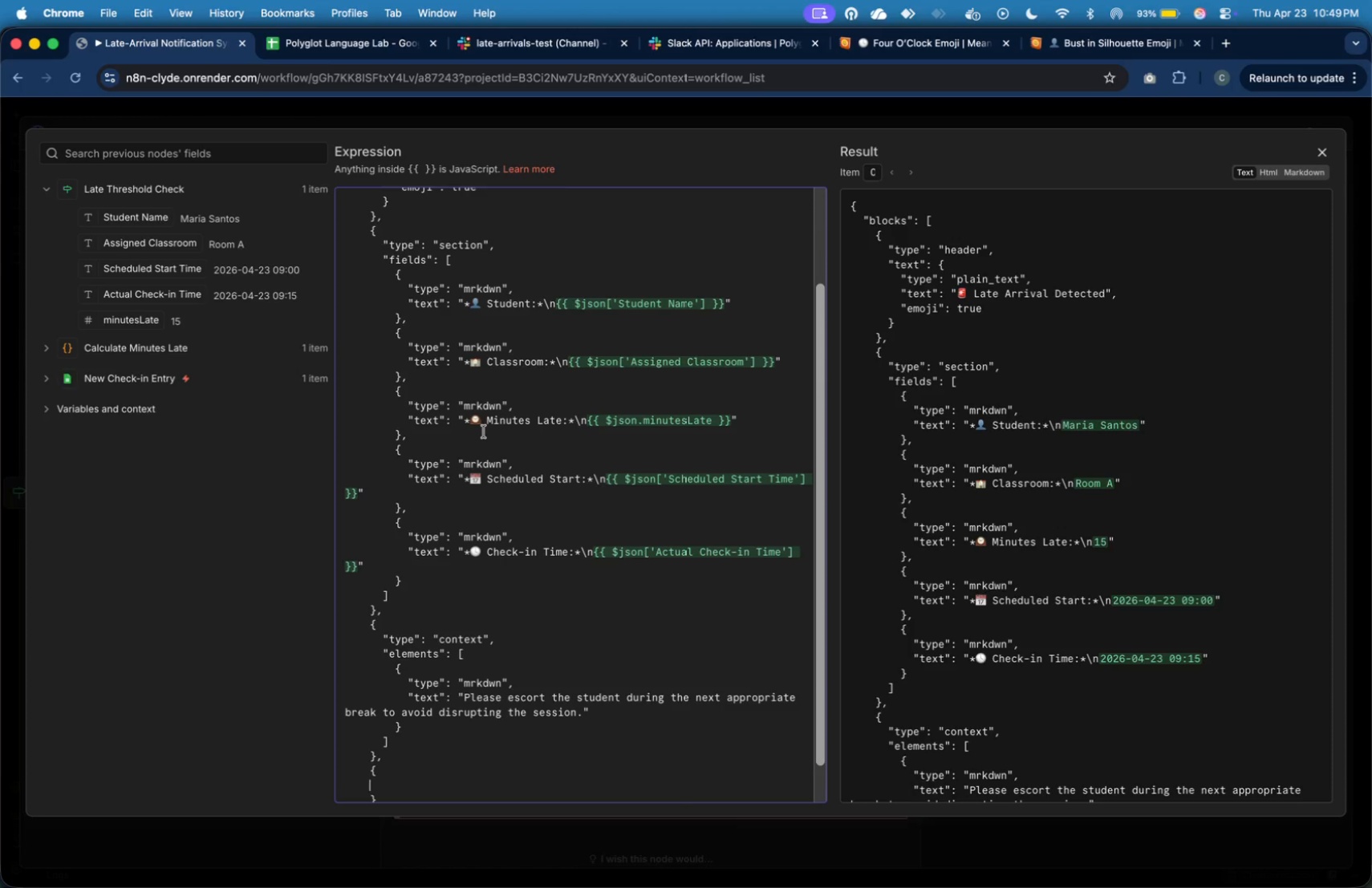 
scroll: coordinate [489, 433], scroll_direction: down, amount: 13.0
 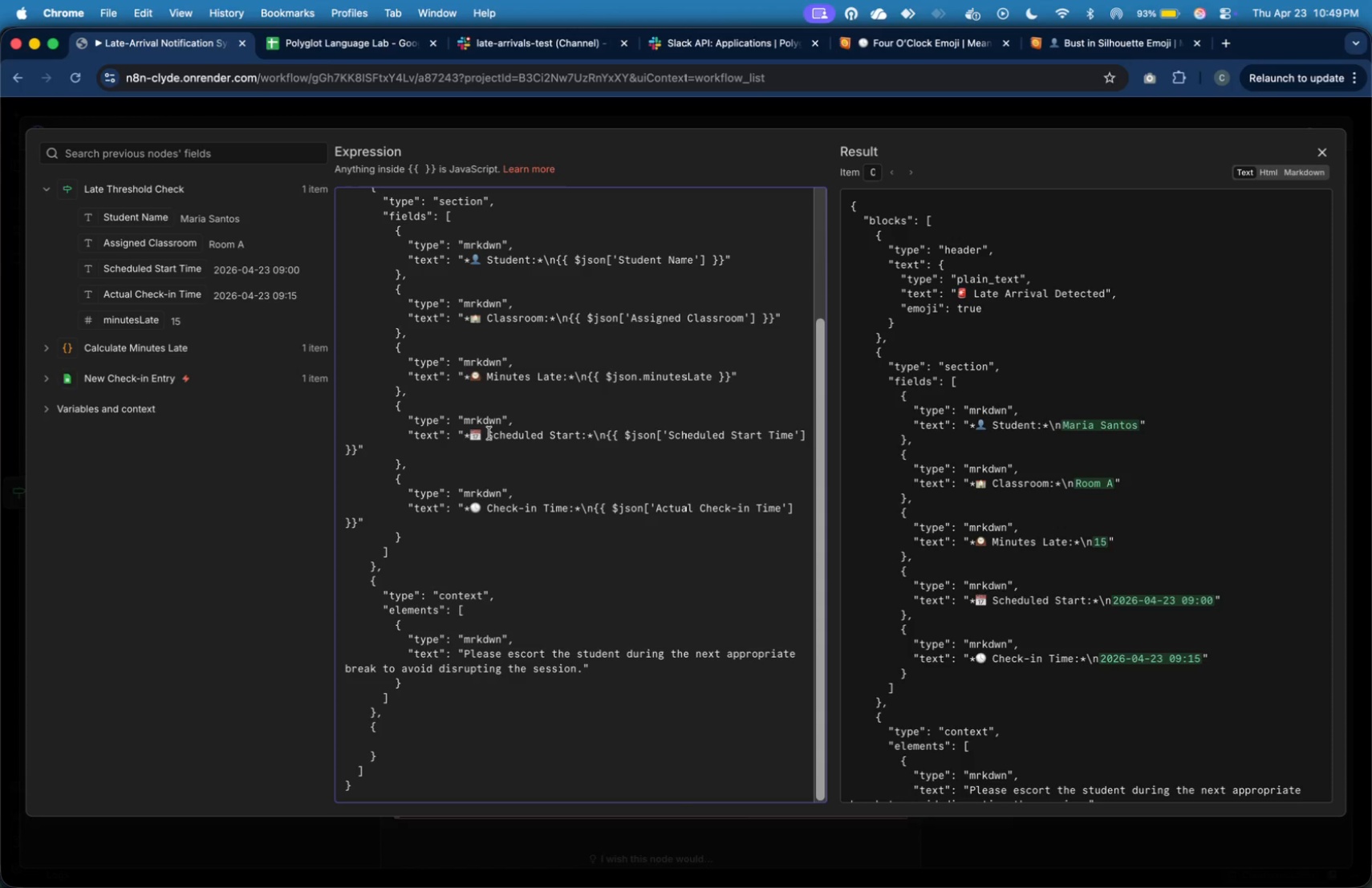 
key(Tab)
 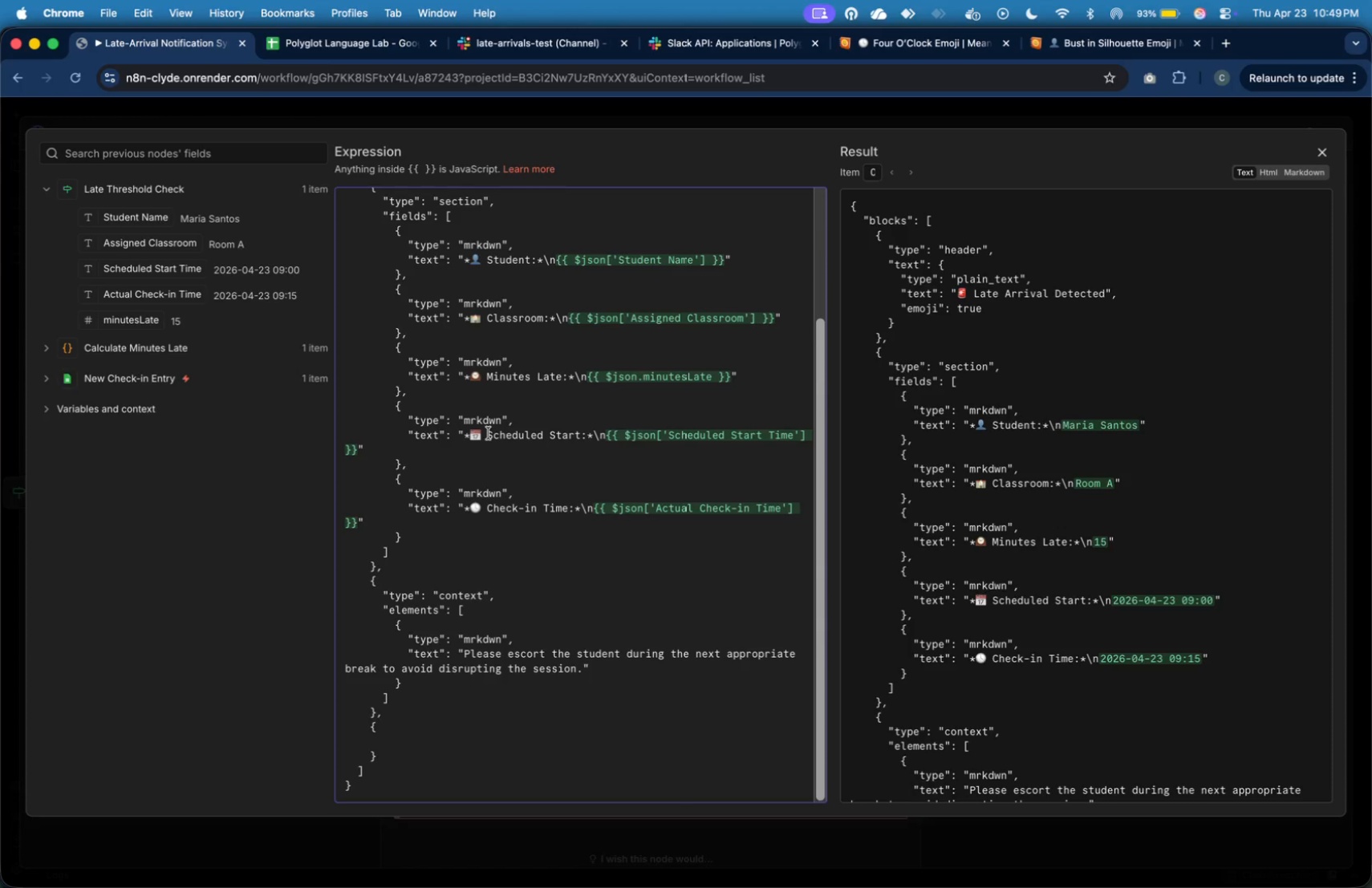 
scroll: coordinate [489, 433], scroll_direction: down, amount: 2.0
 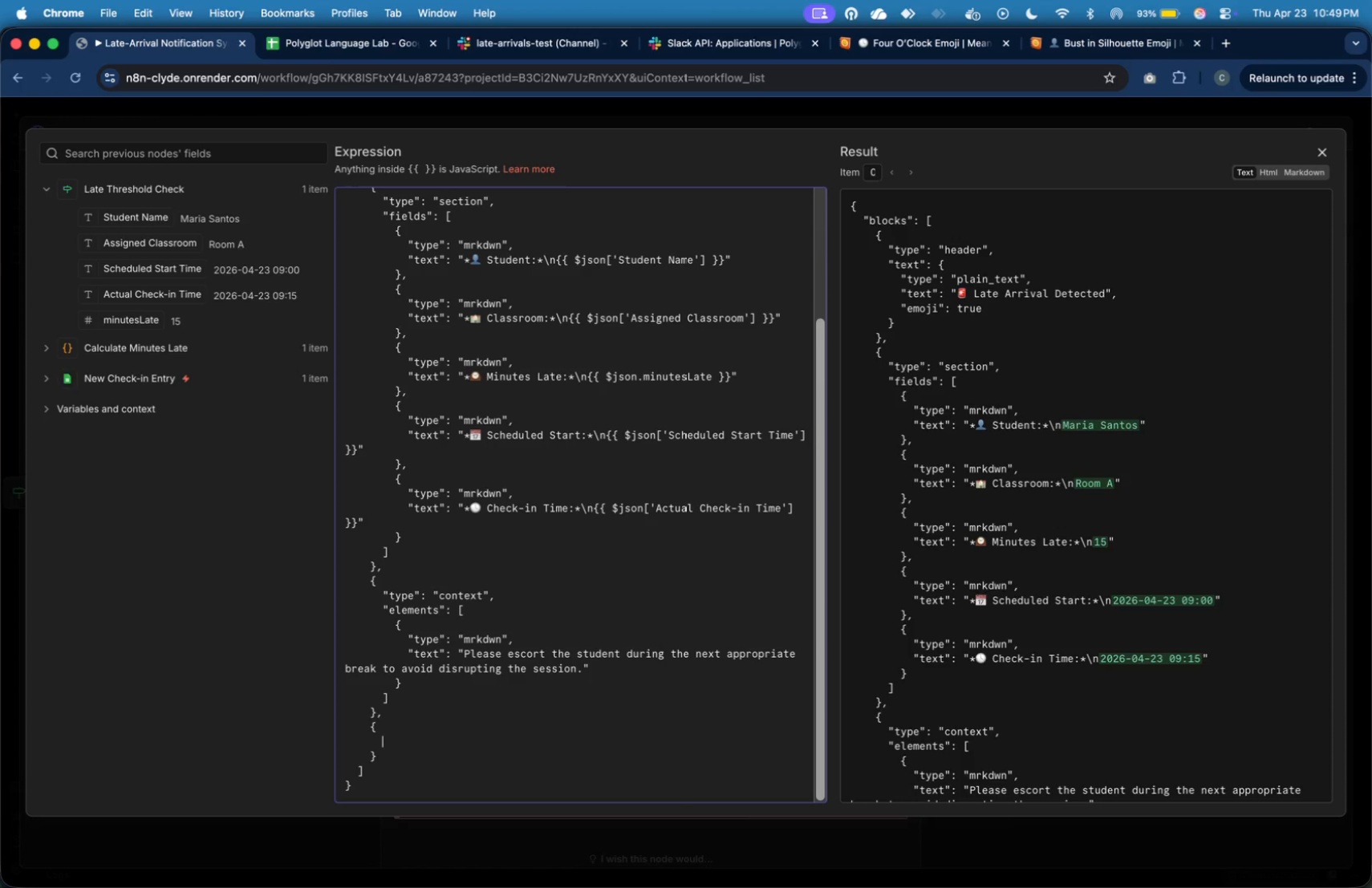 
key(Shift+Quote)
 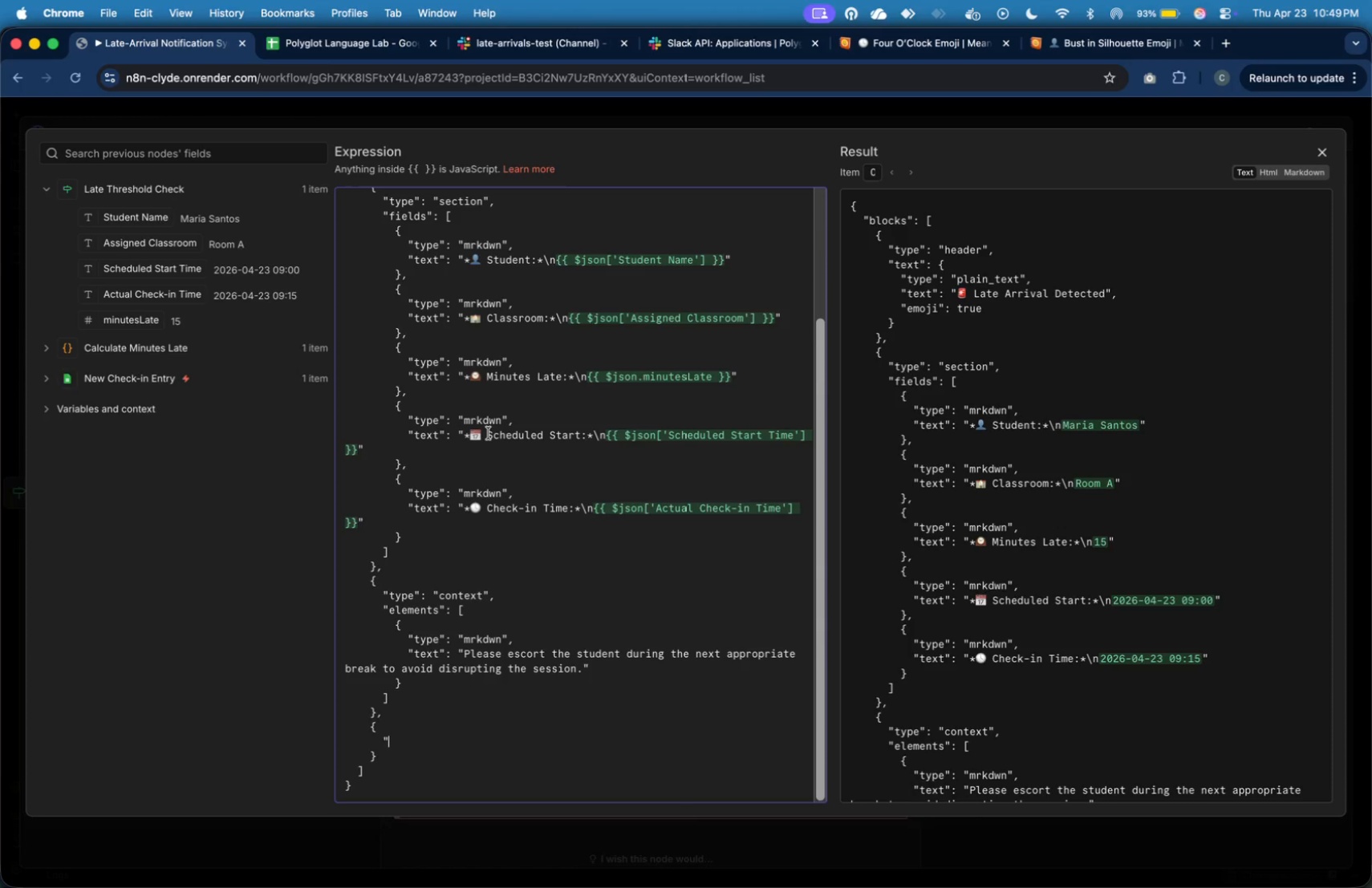 
key(Shift+Quote)
 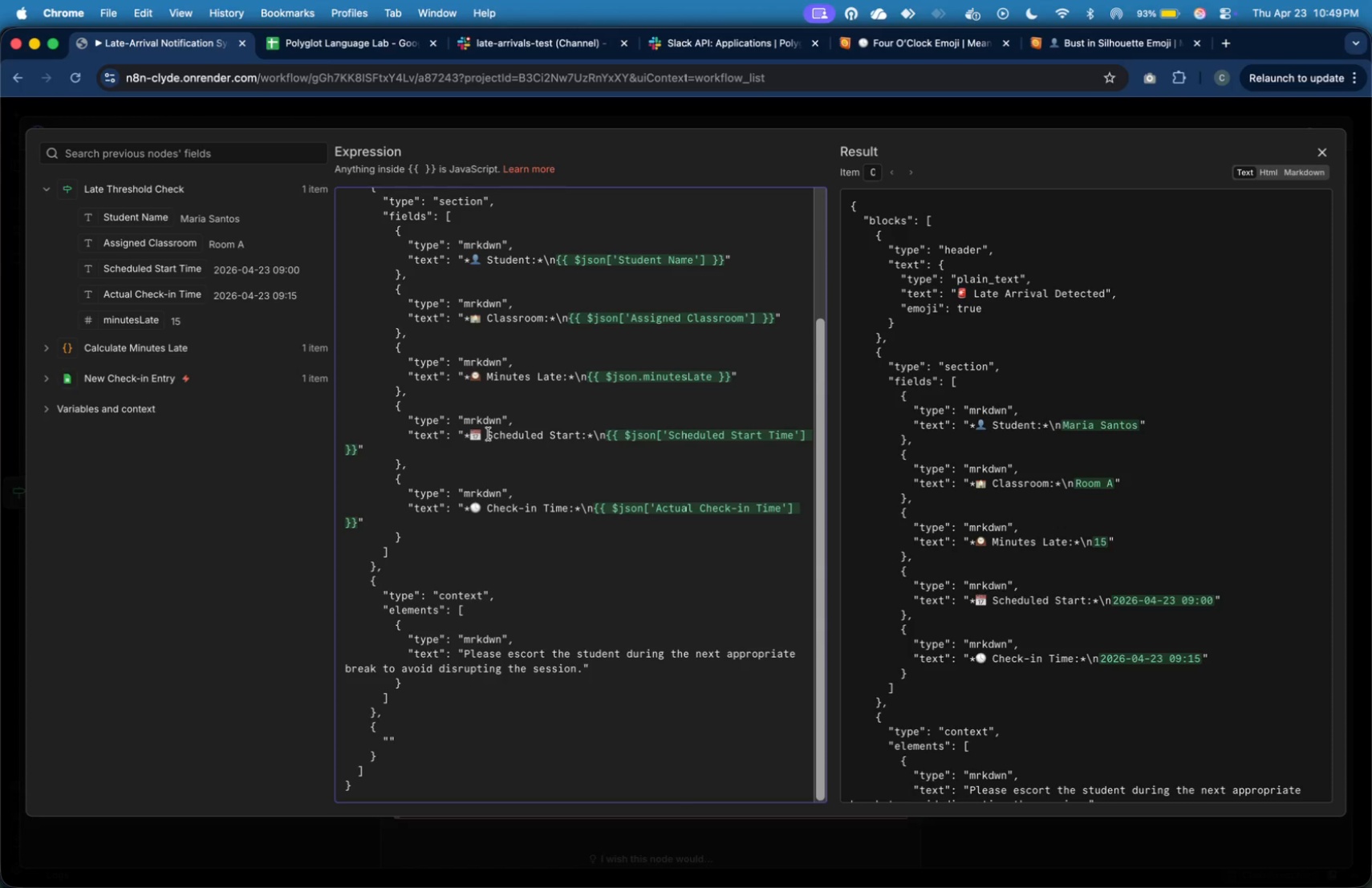 
wait(25.59)
 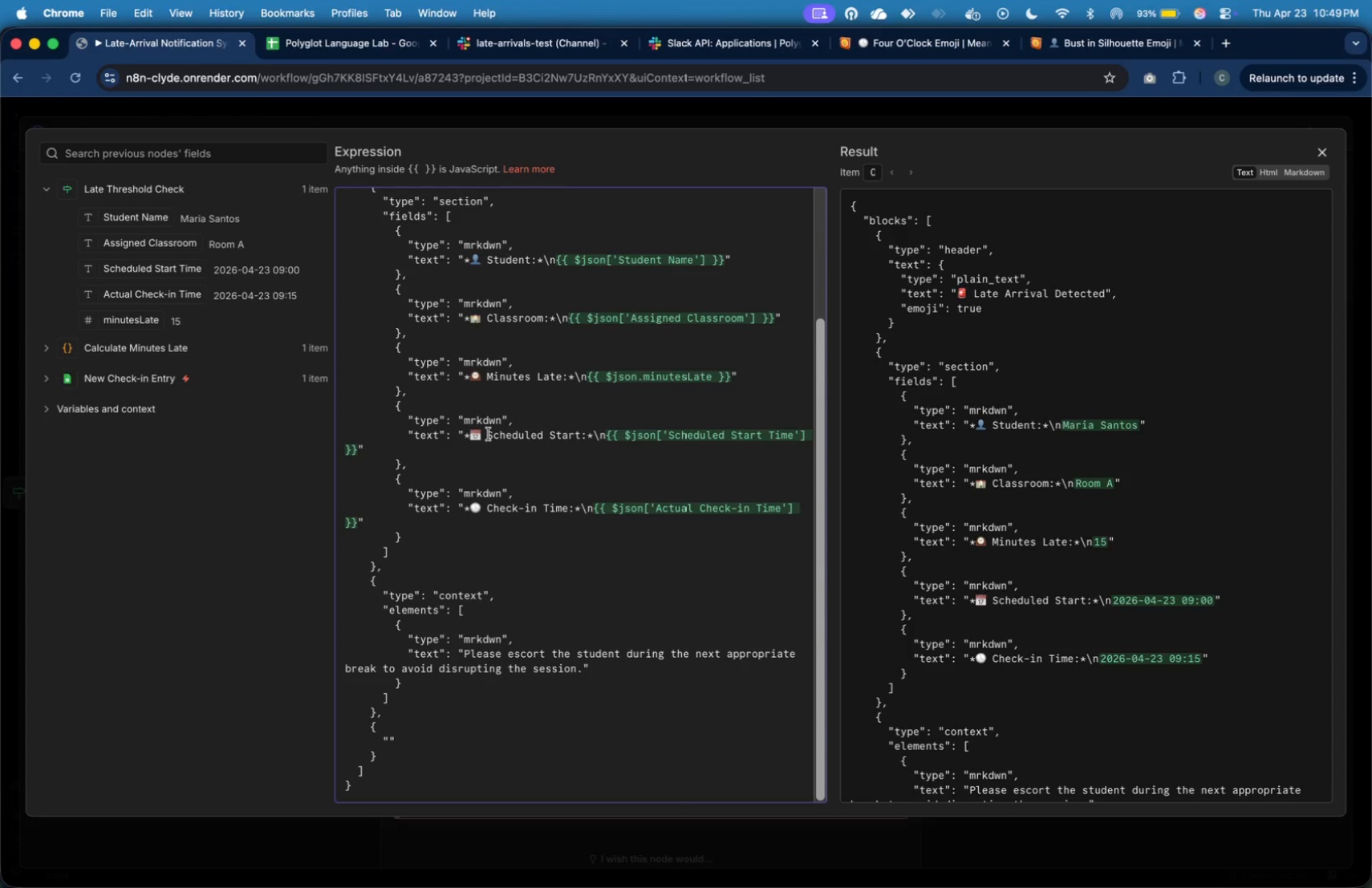 
key(ArrowLeft)
 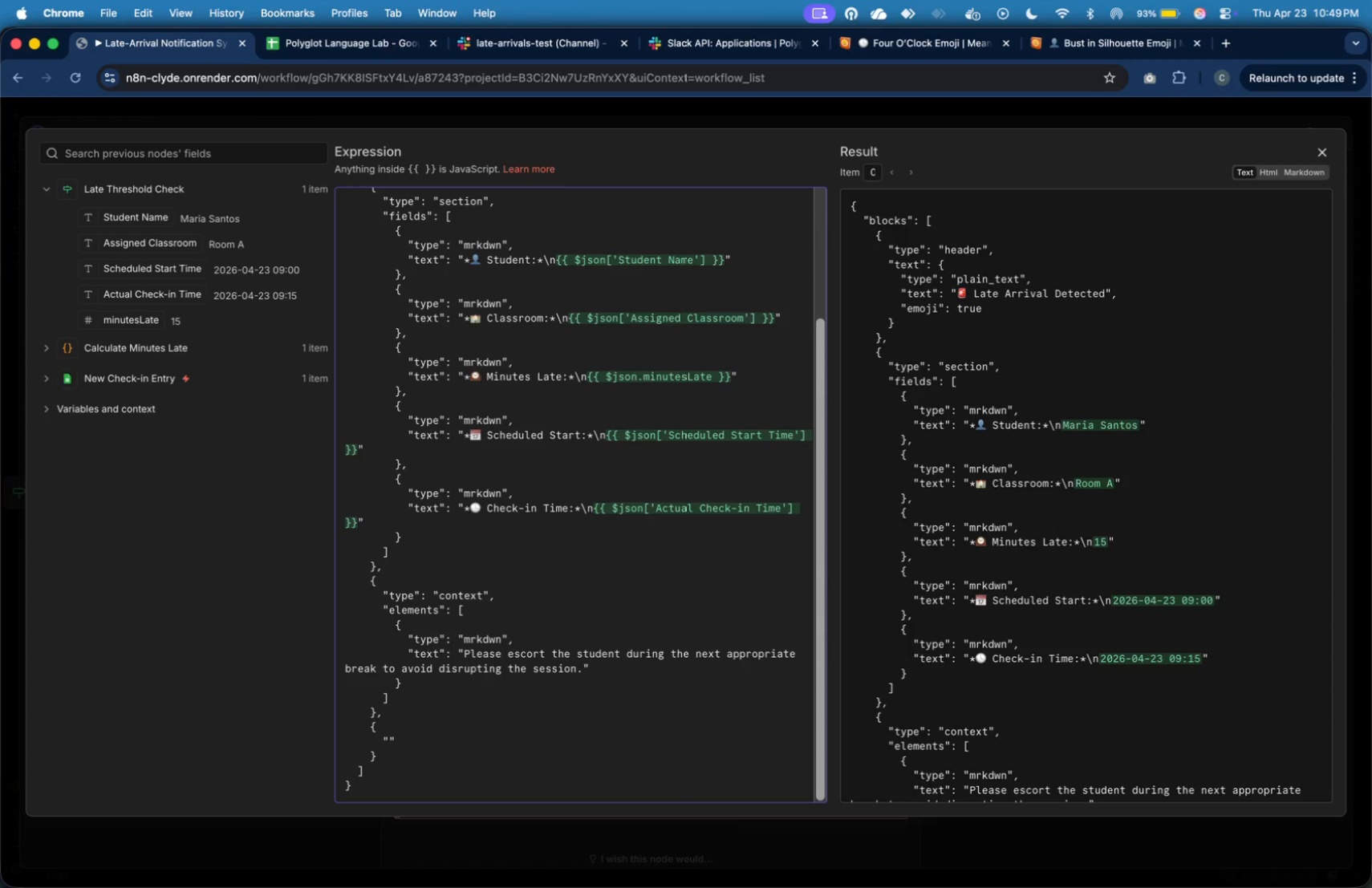 
type(type)
 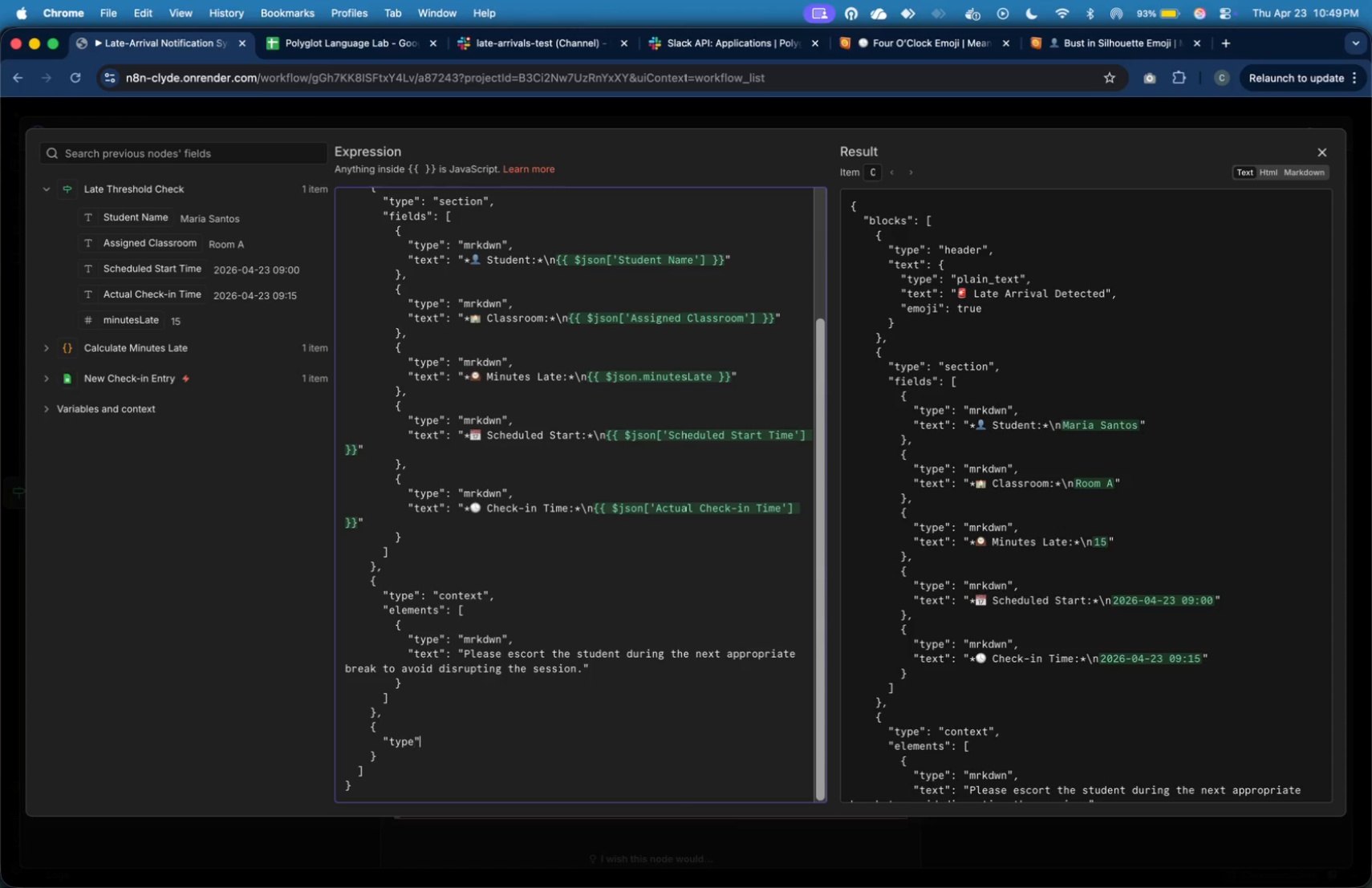 
key(ArrowRight)
 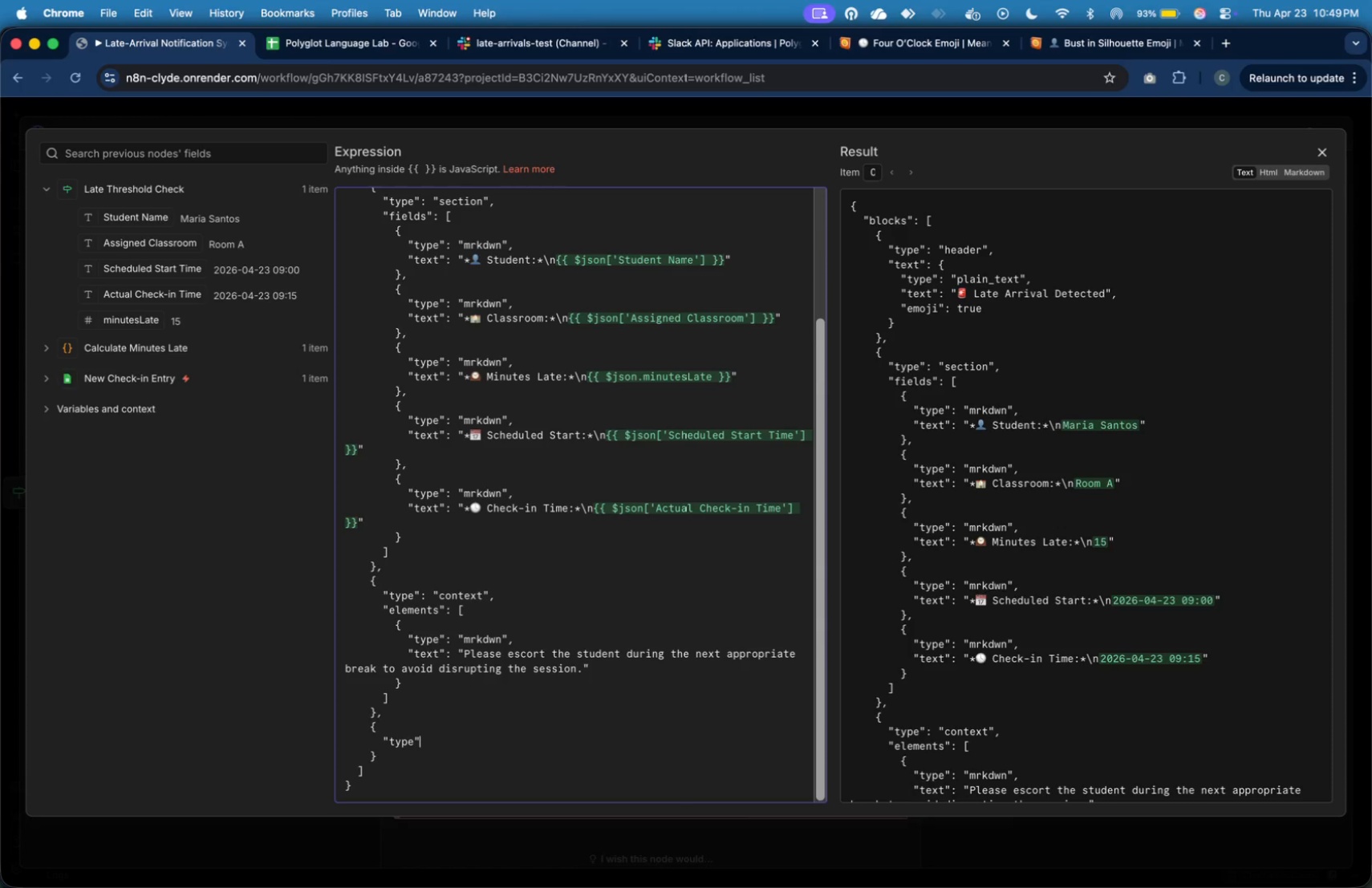 
key(Shift+Semicolon)
 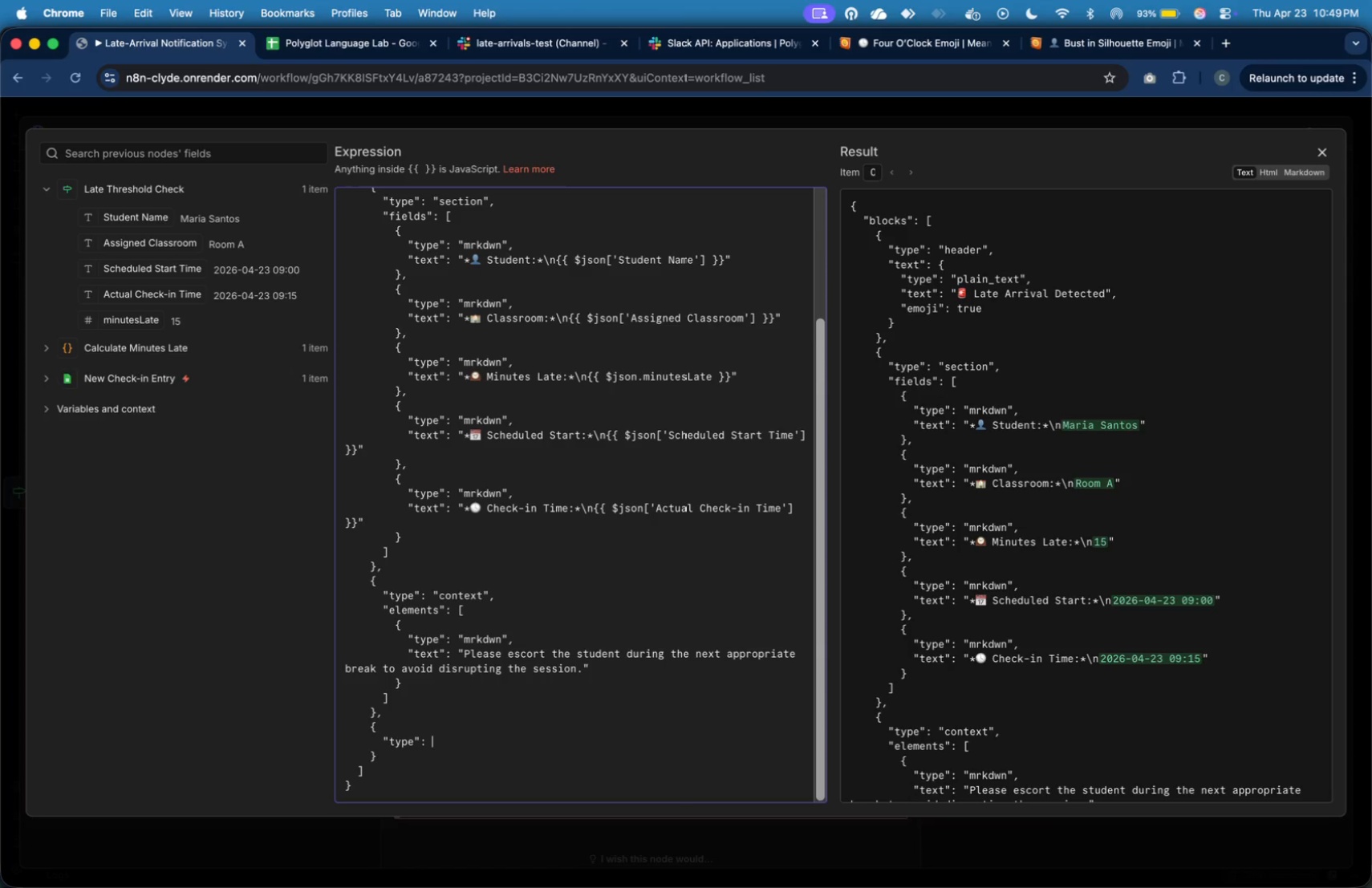 
key(Shift+Space)
 